 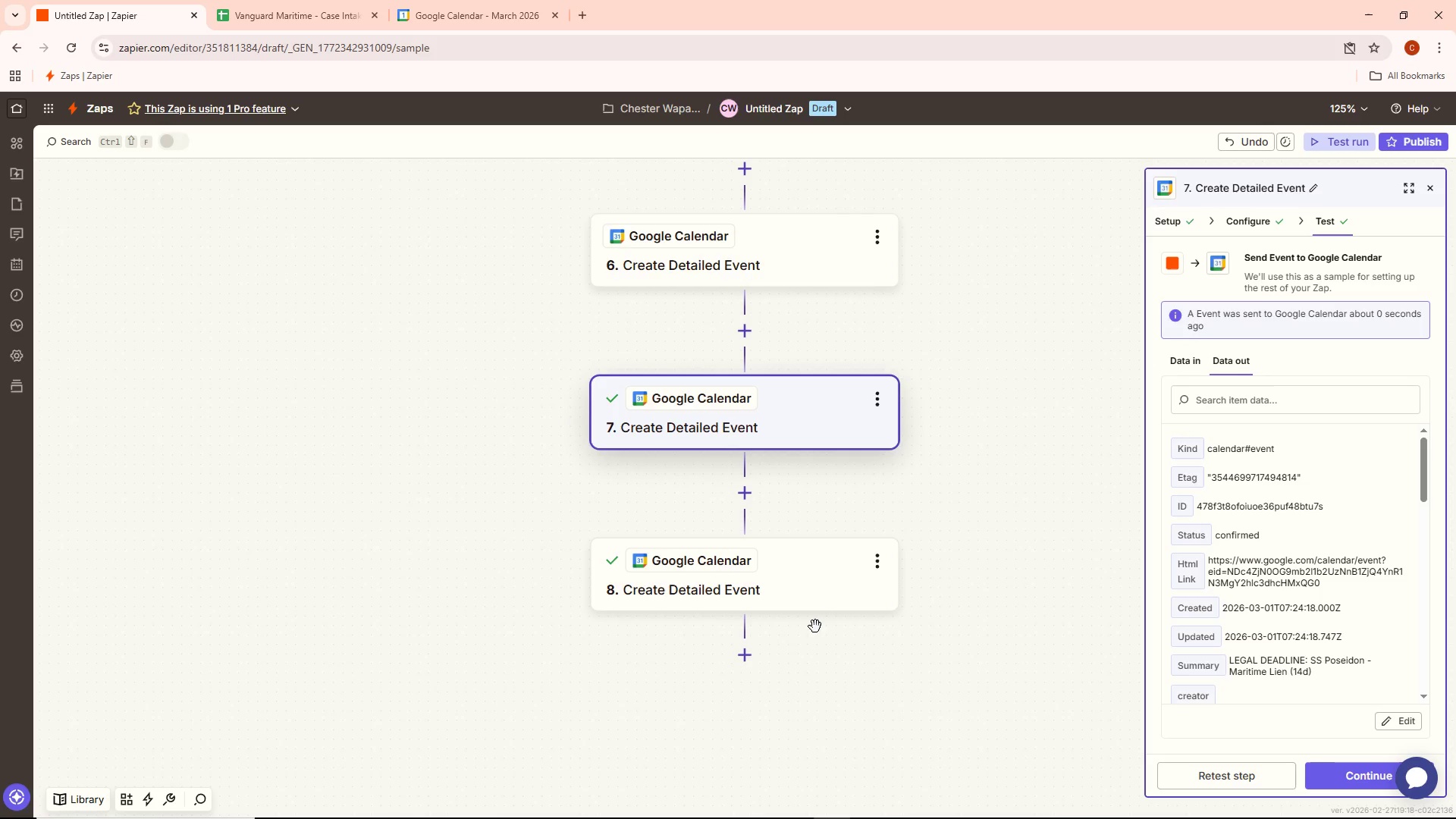 
left_click([746, 660])
 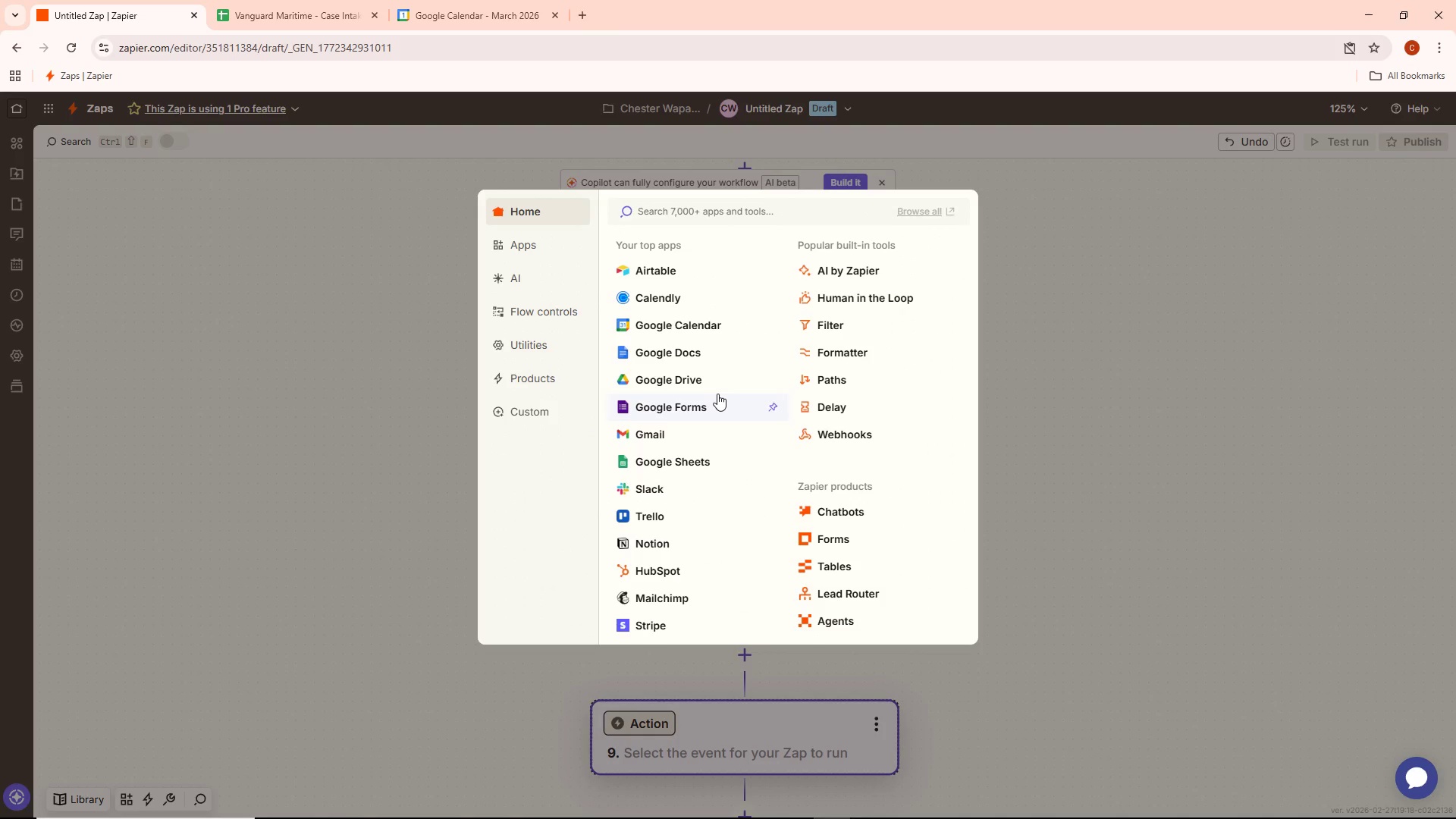 
type(gma)
 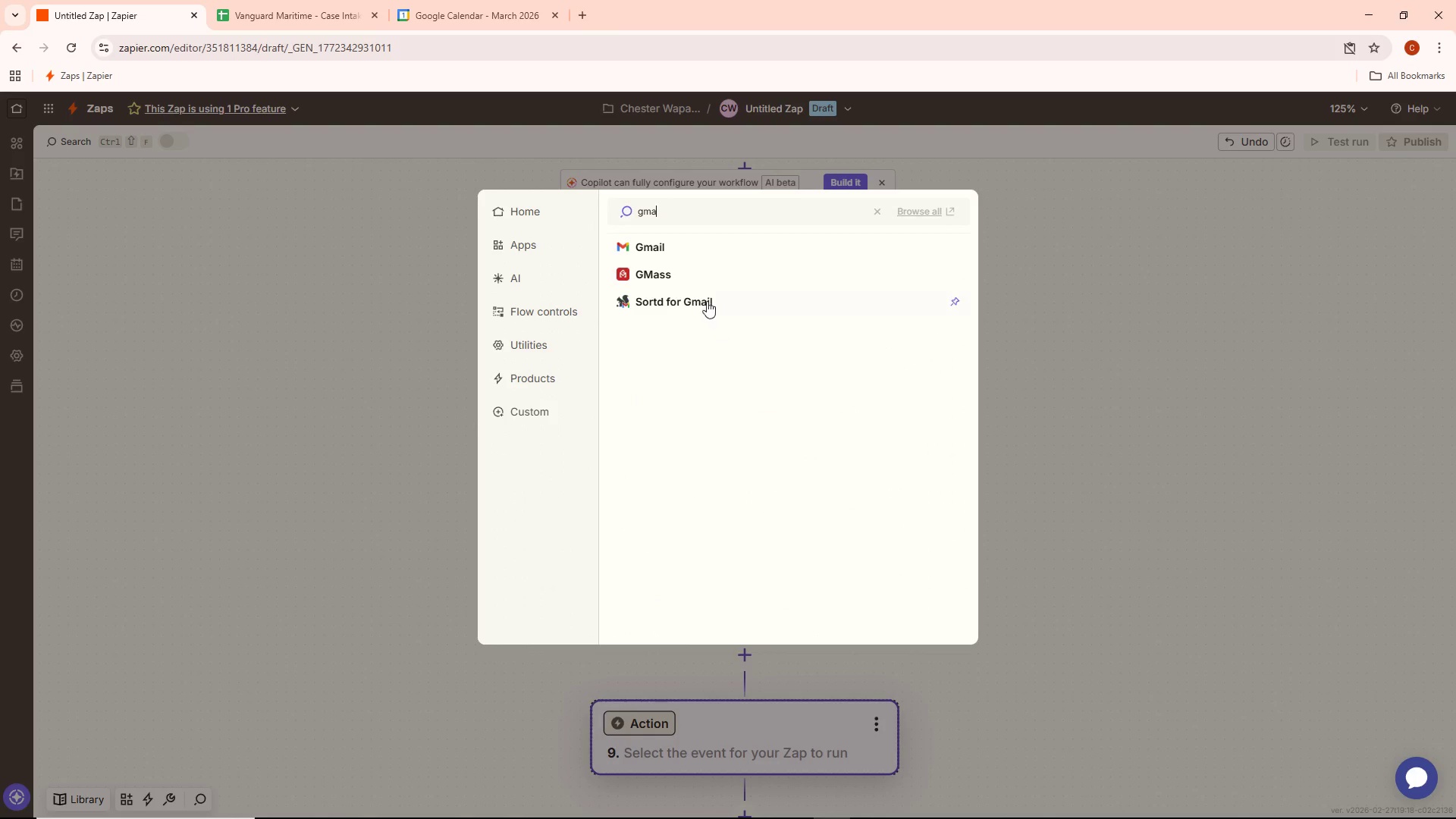 
left_click([691, 252])
 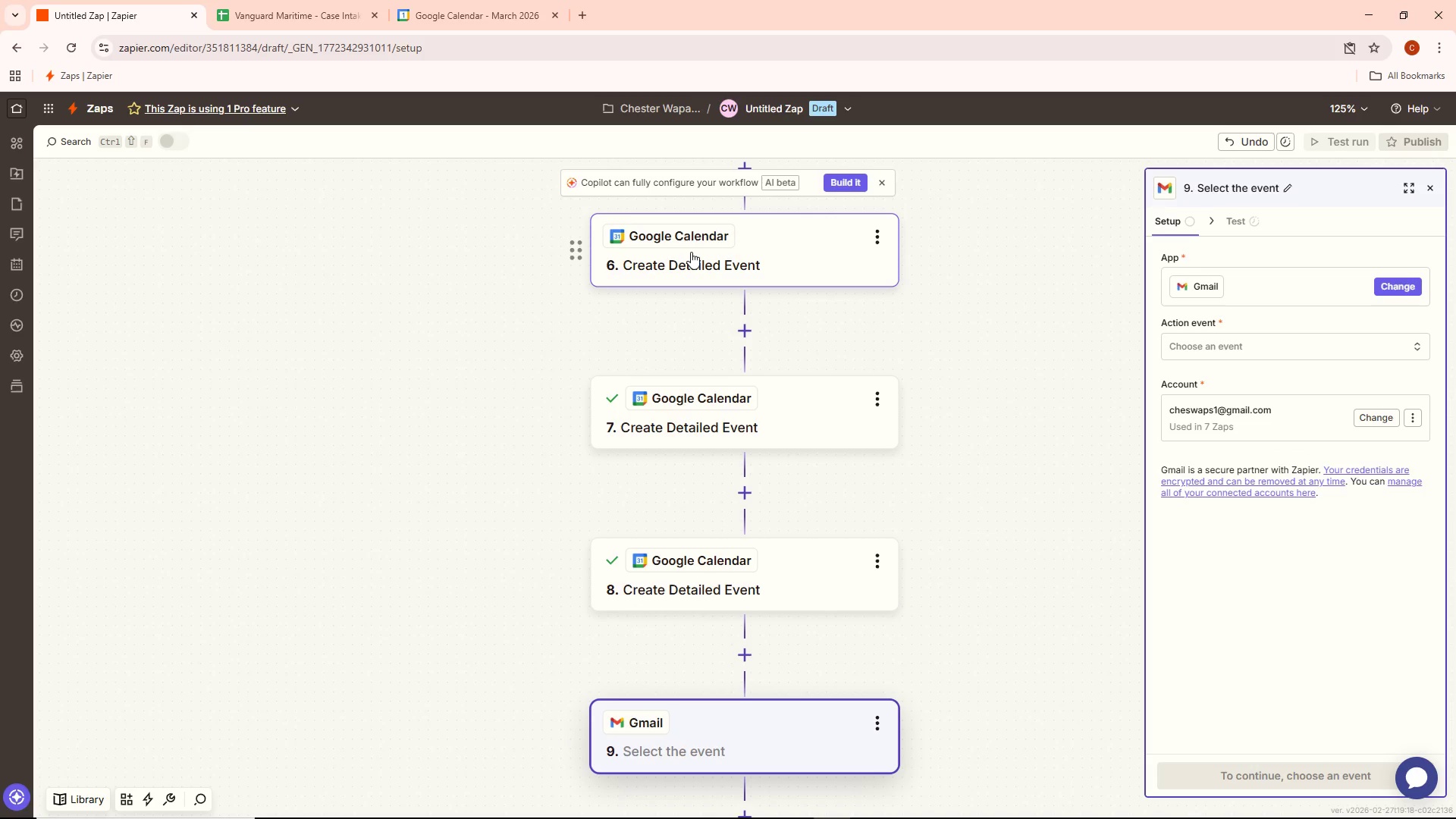 
wait(51.12)
 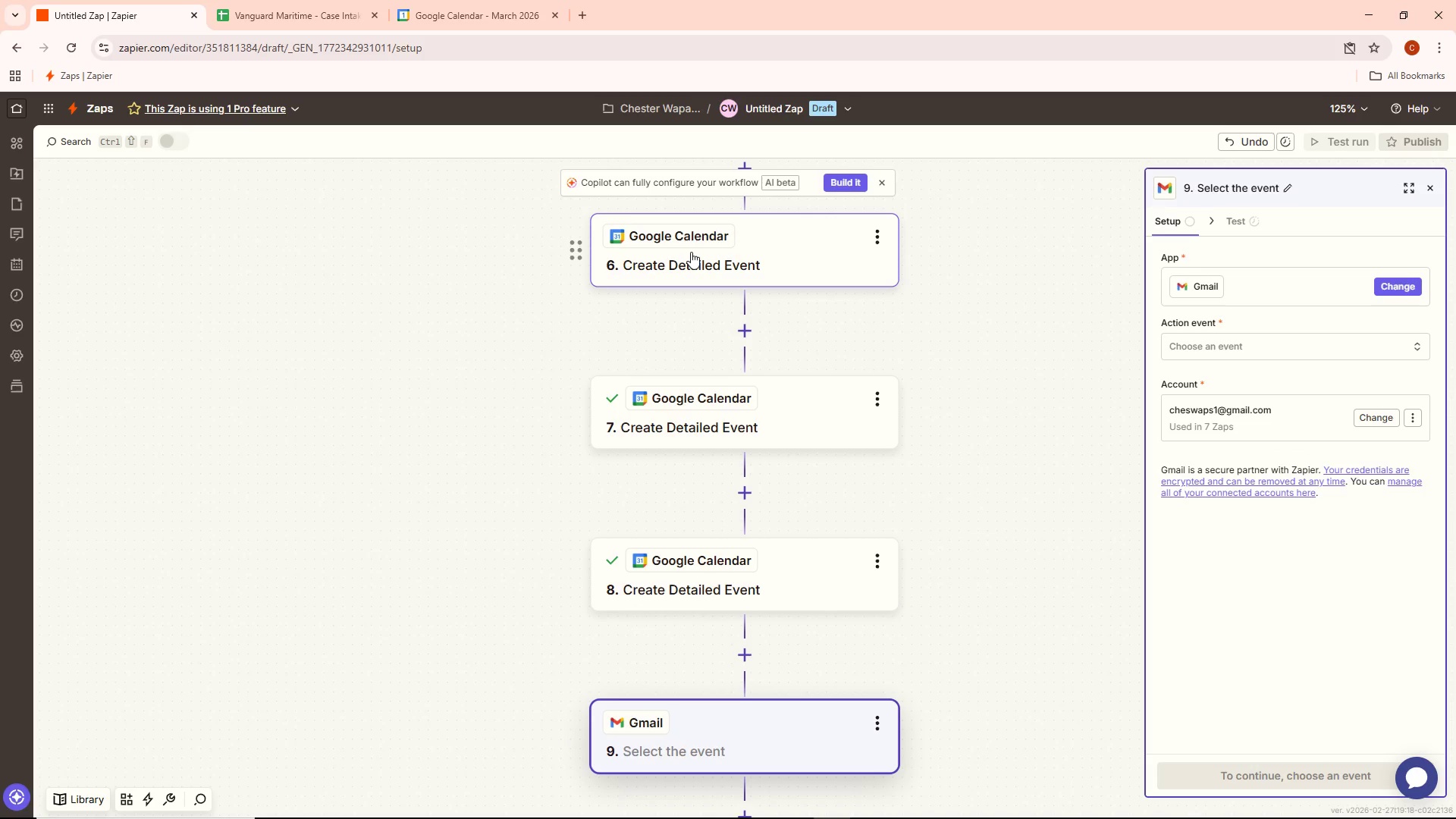 
left_click([1172, 352])
 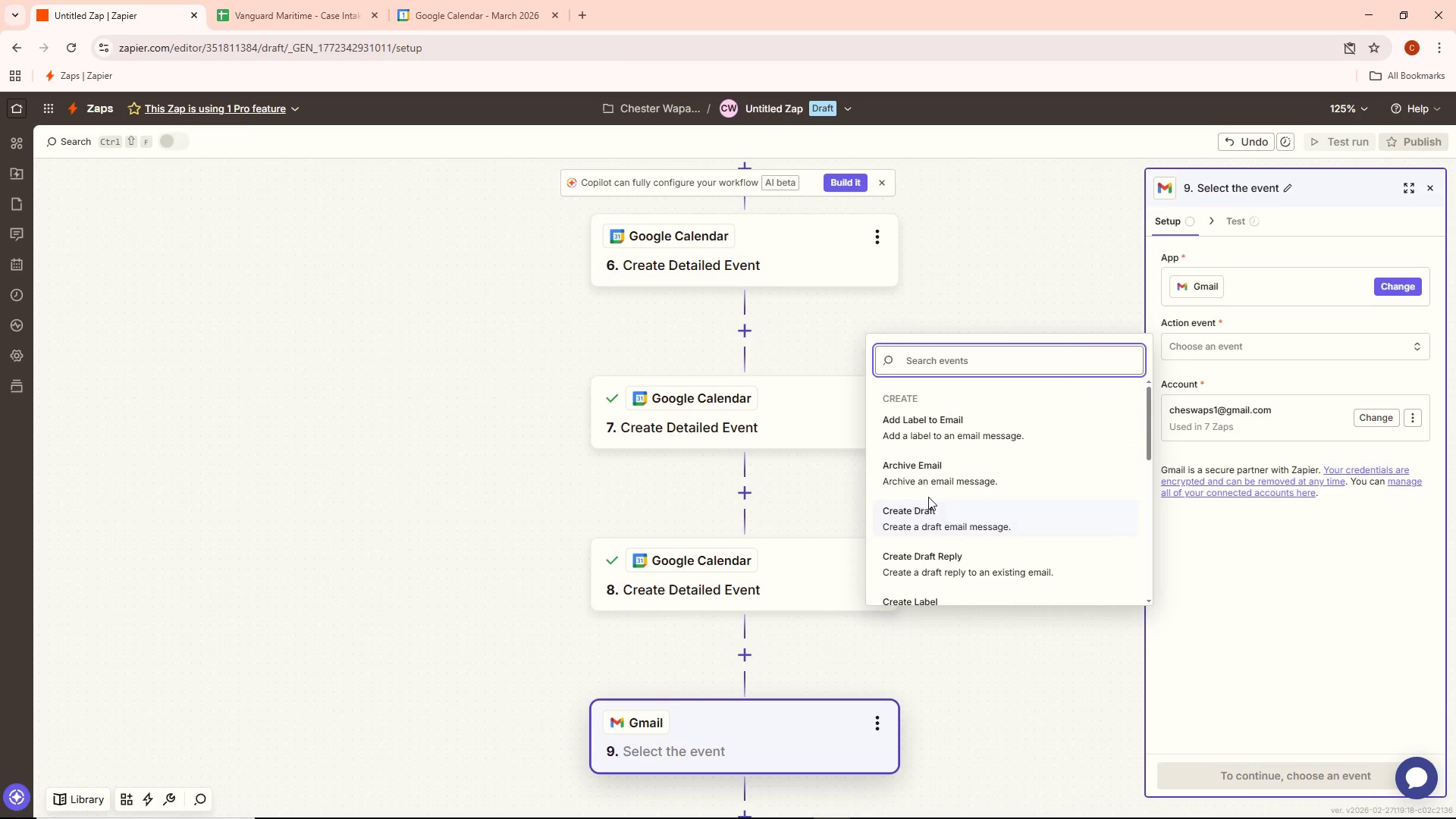 
scroll: coordinate [927, 487], scroll_direction: down, amount: 1.0
 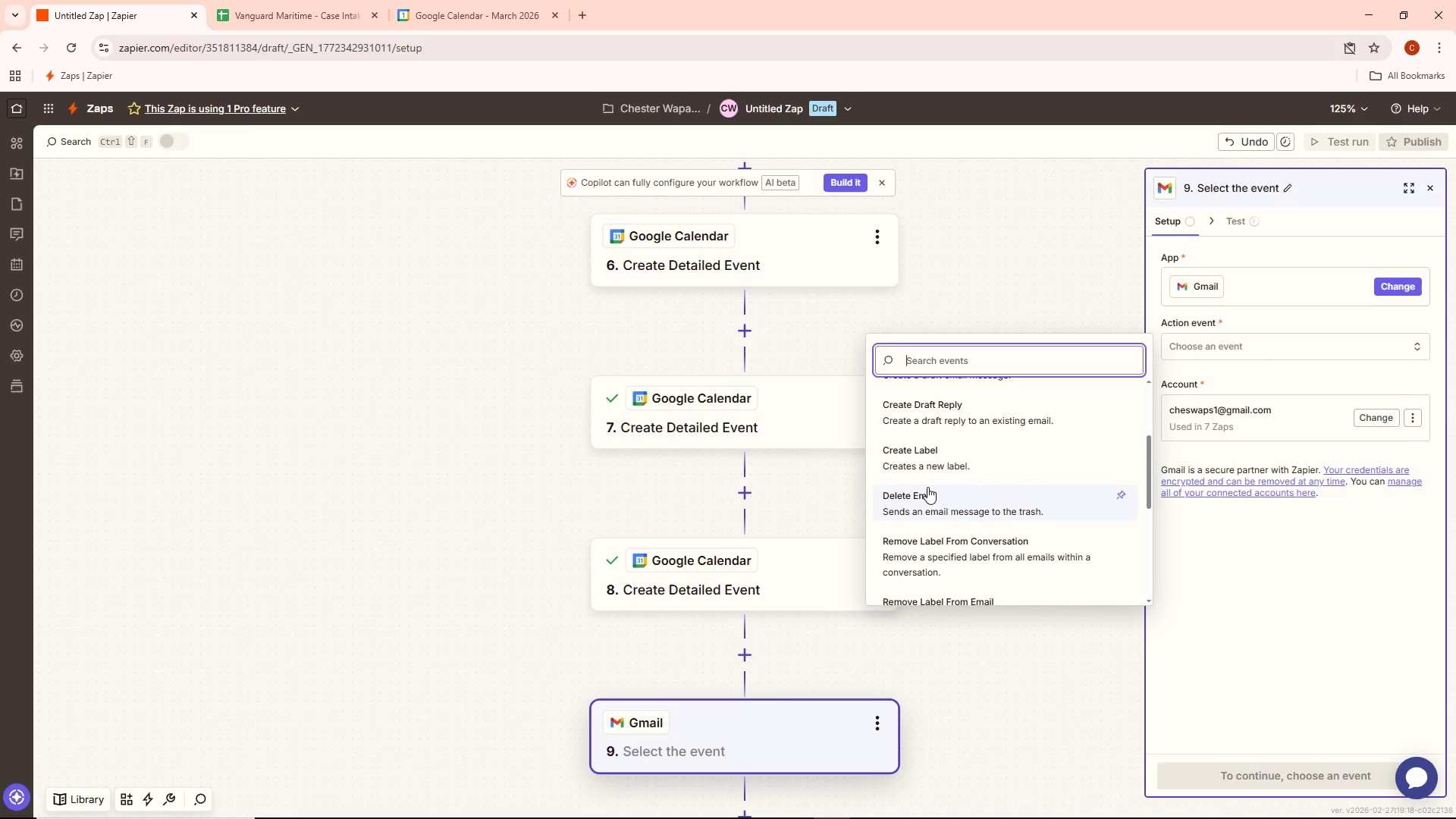 
wait(81.98)
 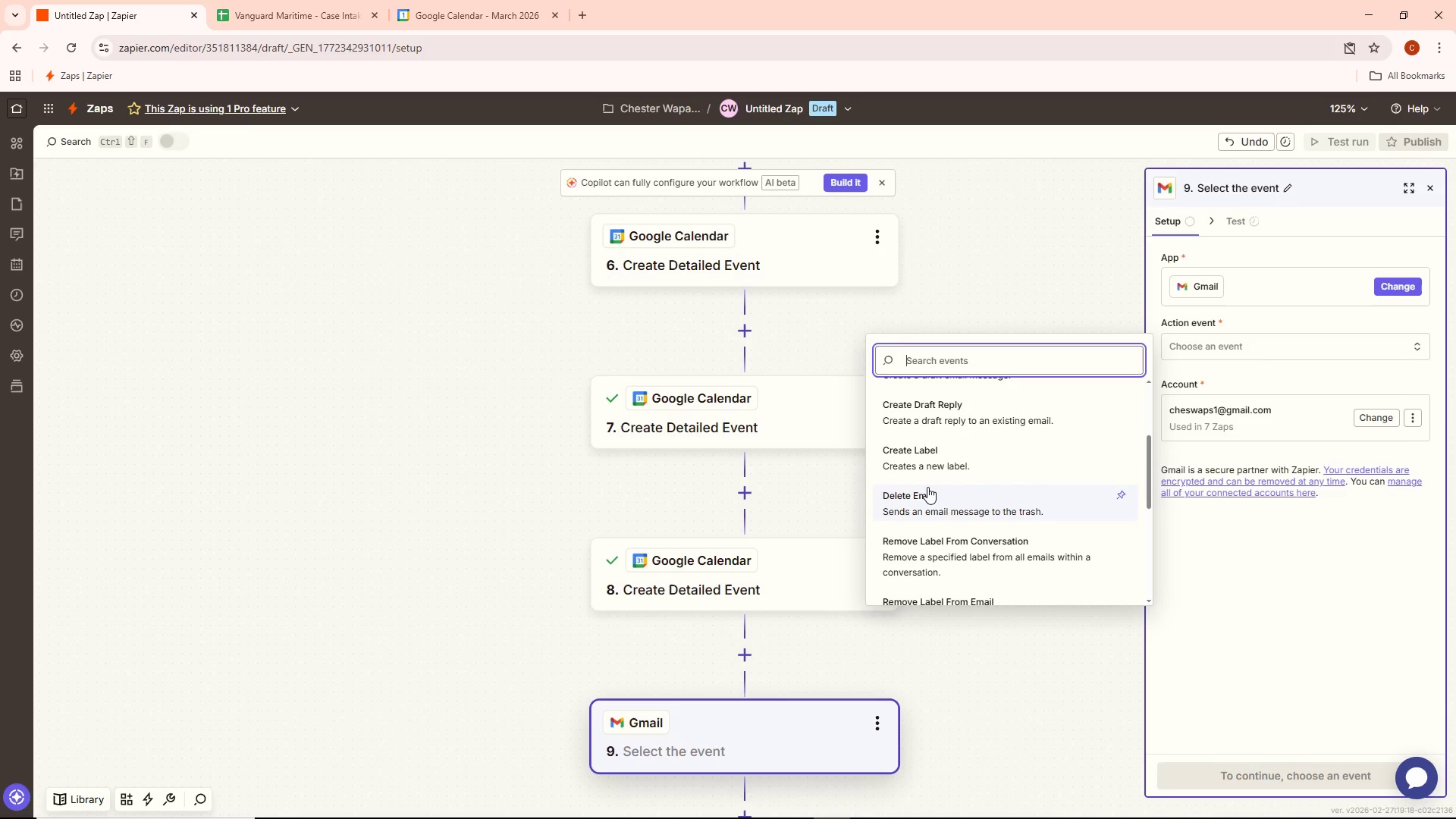 
scroll: coordinate [954, 527], scroll_direction: up, amount: 8.0
 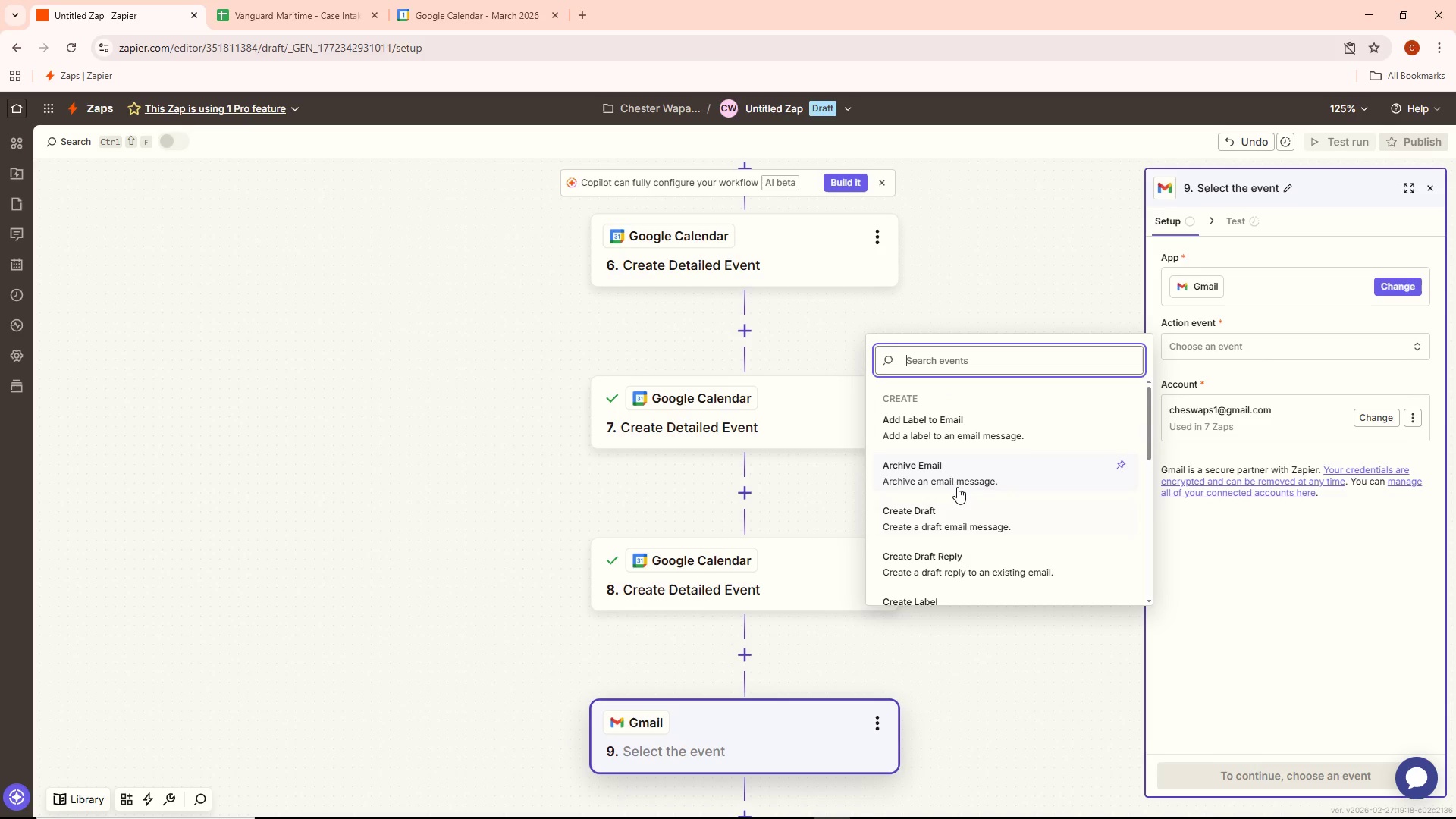 
type(se)
 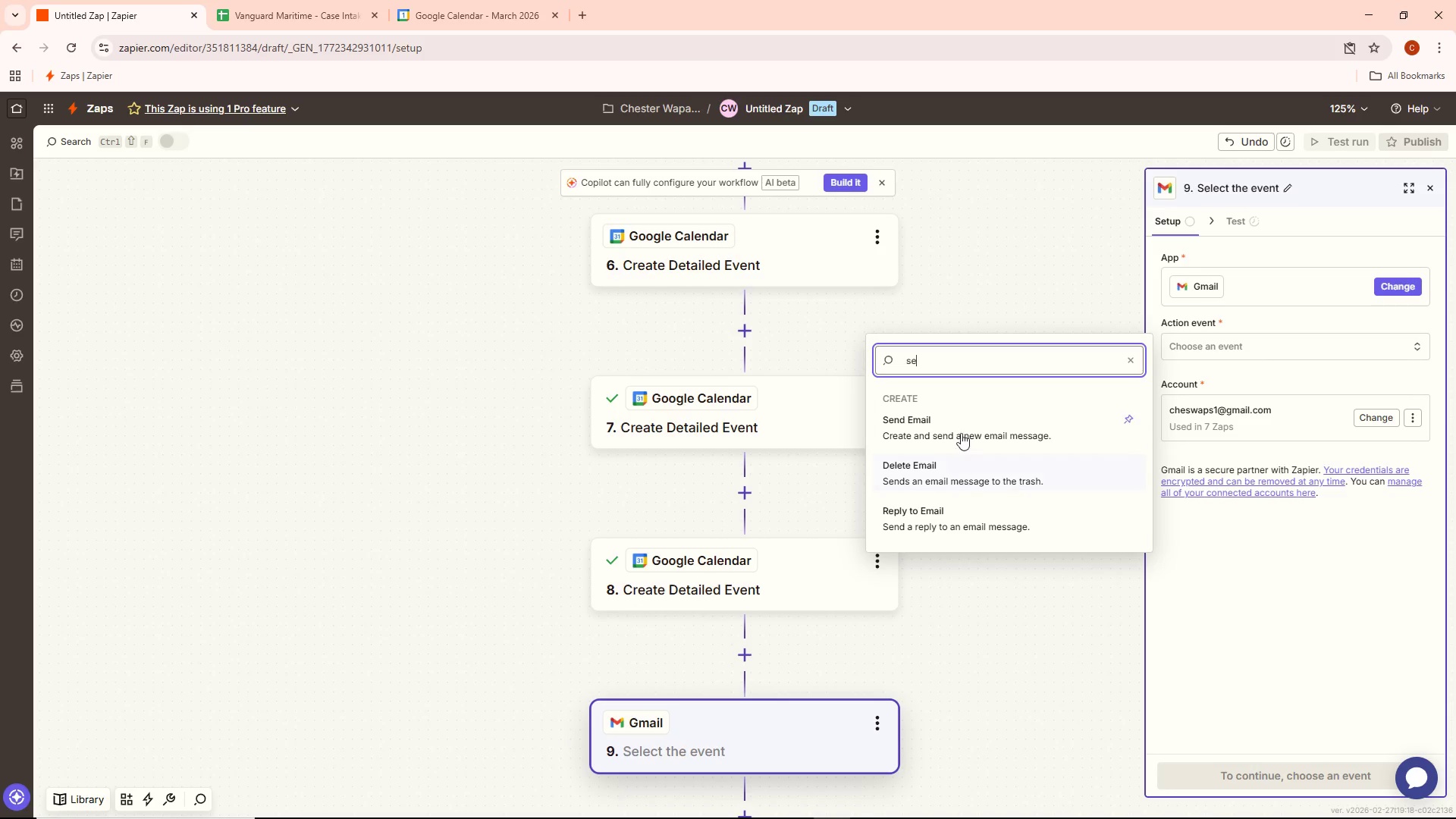 
left_click([961, 428])
 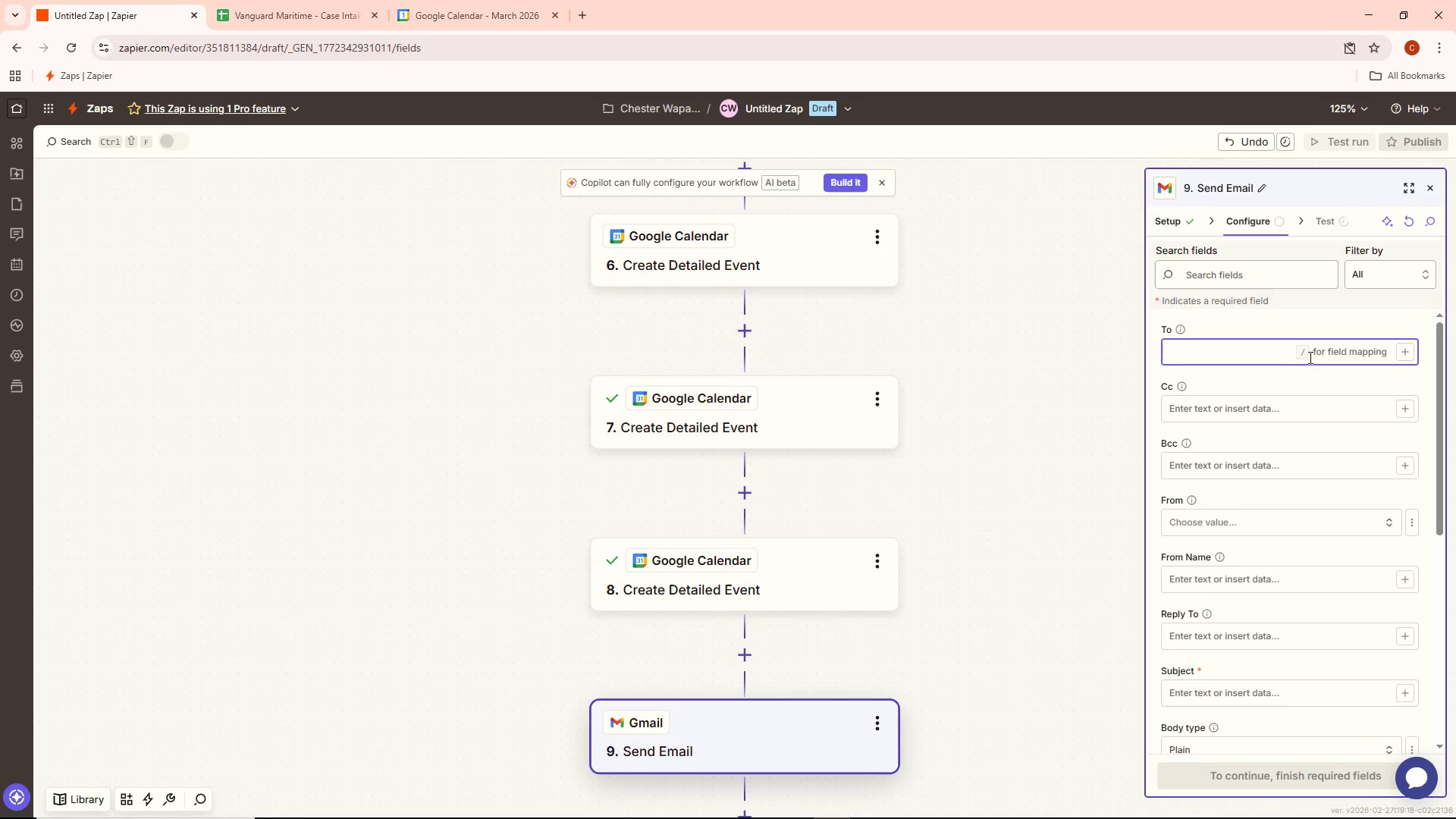 
wait(5.27)
 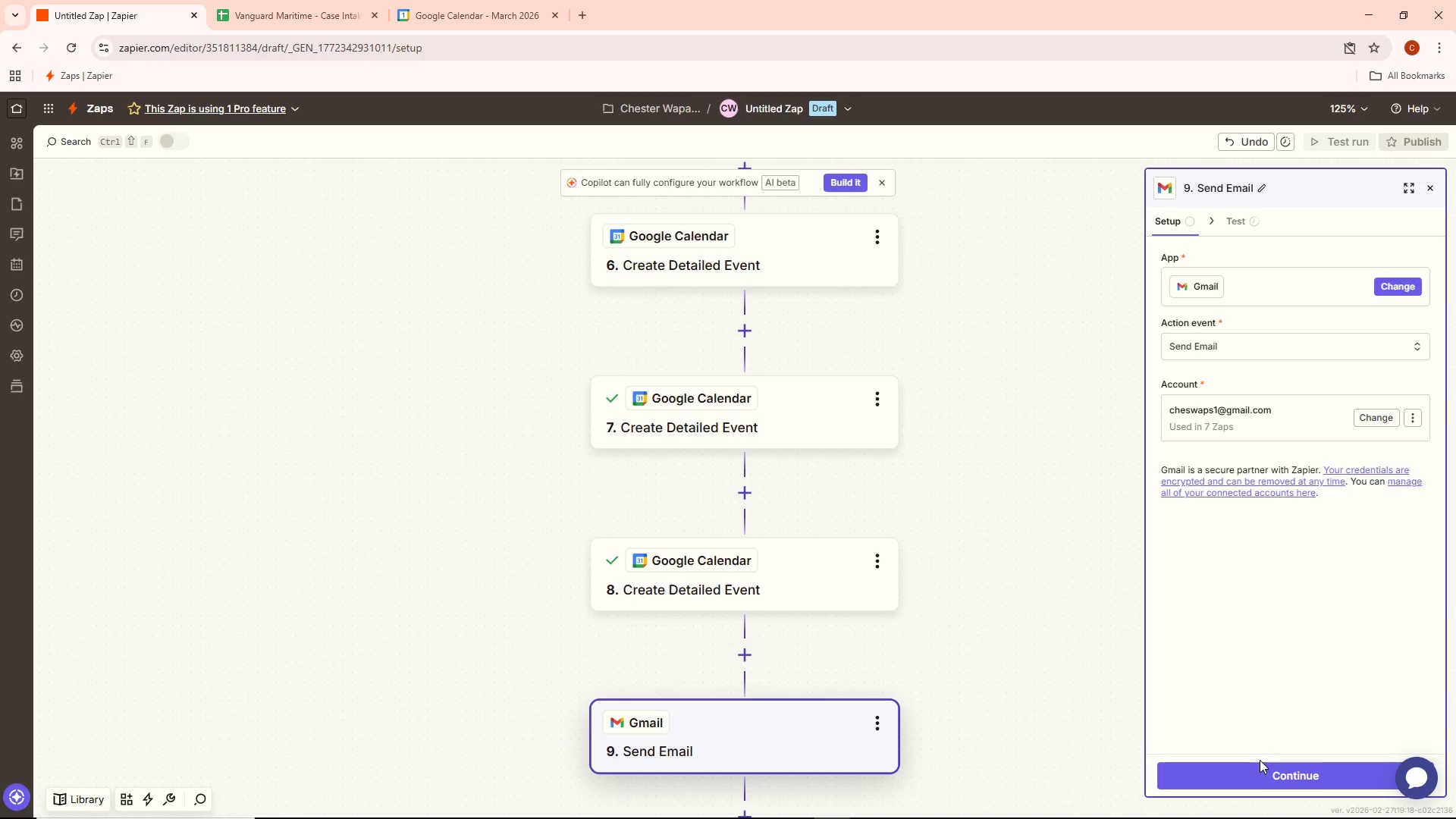 
left_click([1410, 356])
 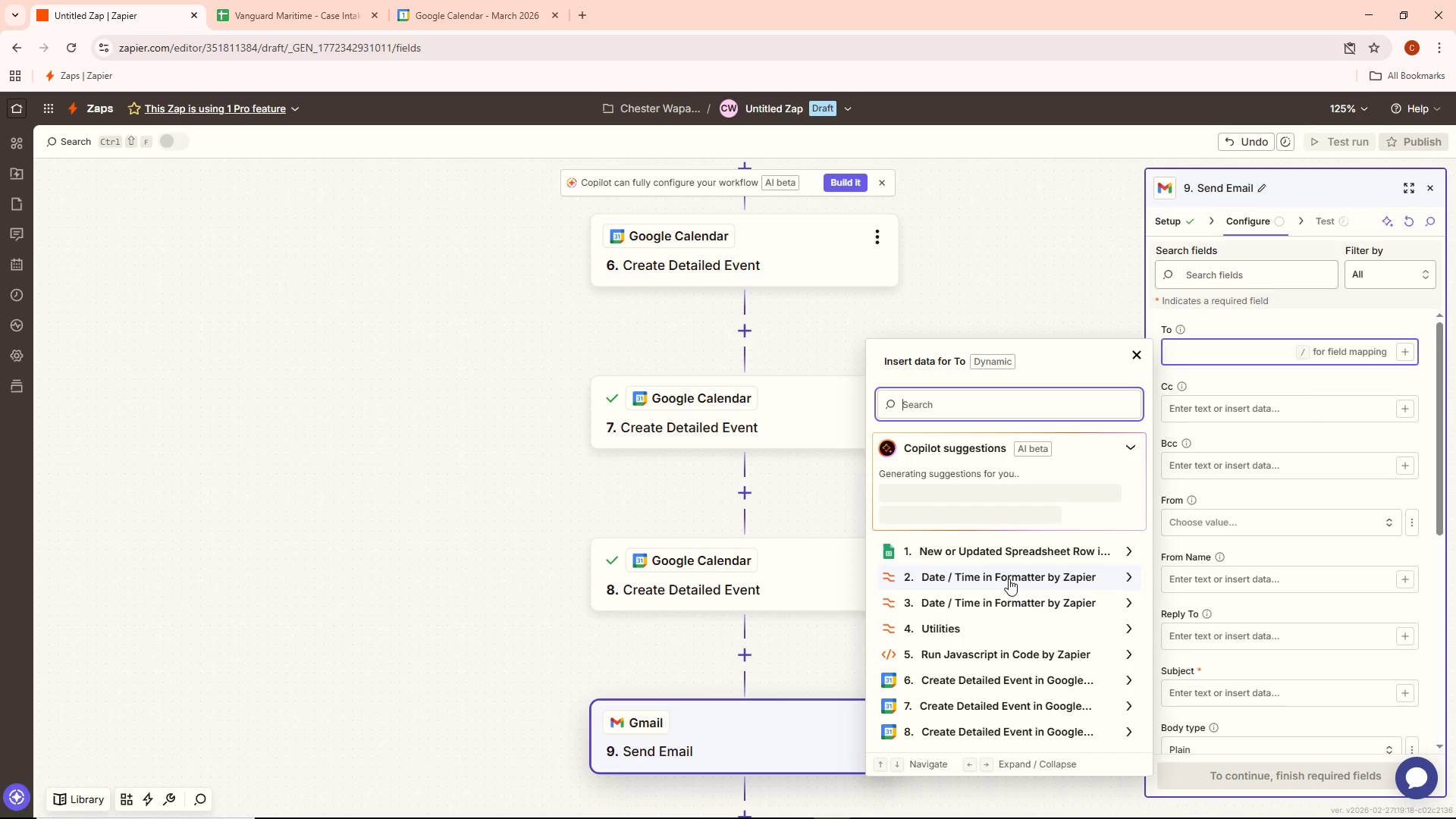 
left_click([1024, 551])
 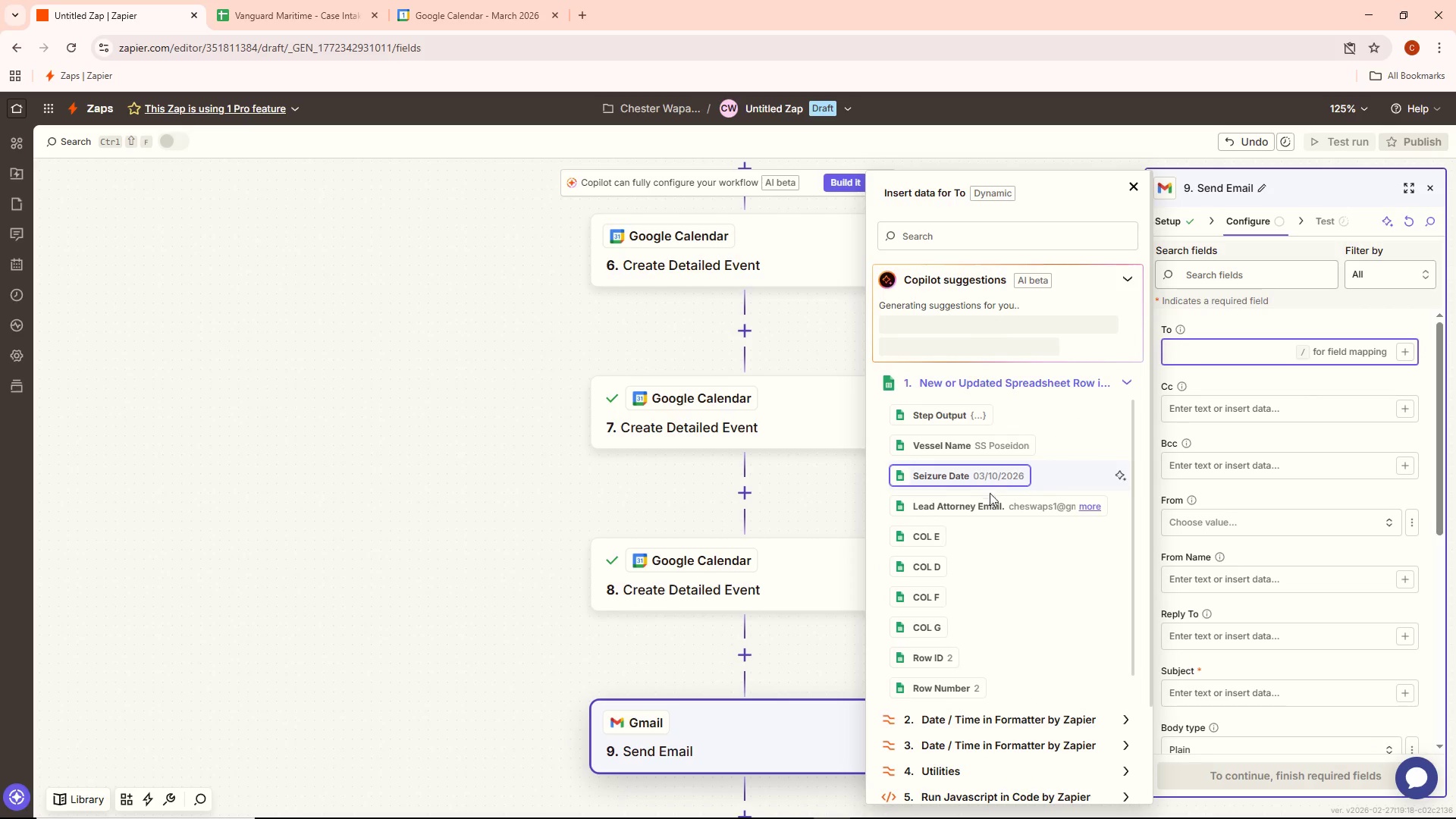 
left_click([991, 507])
 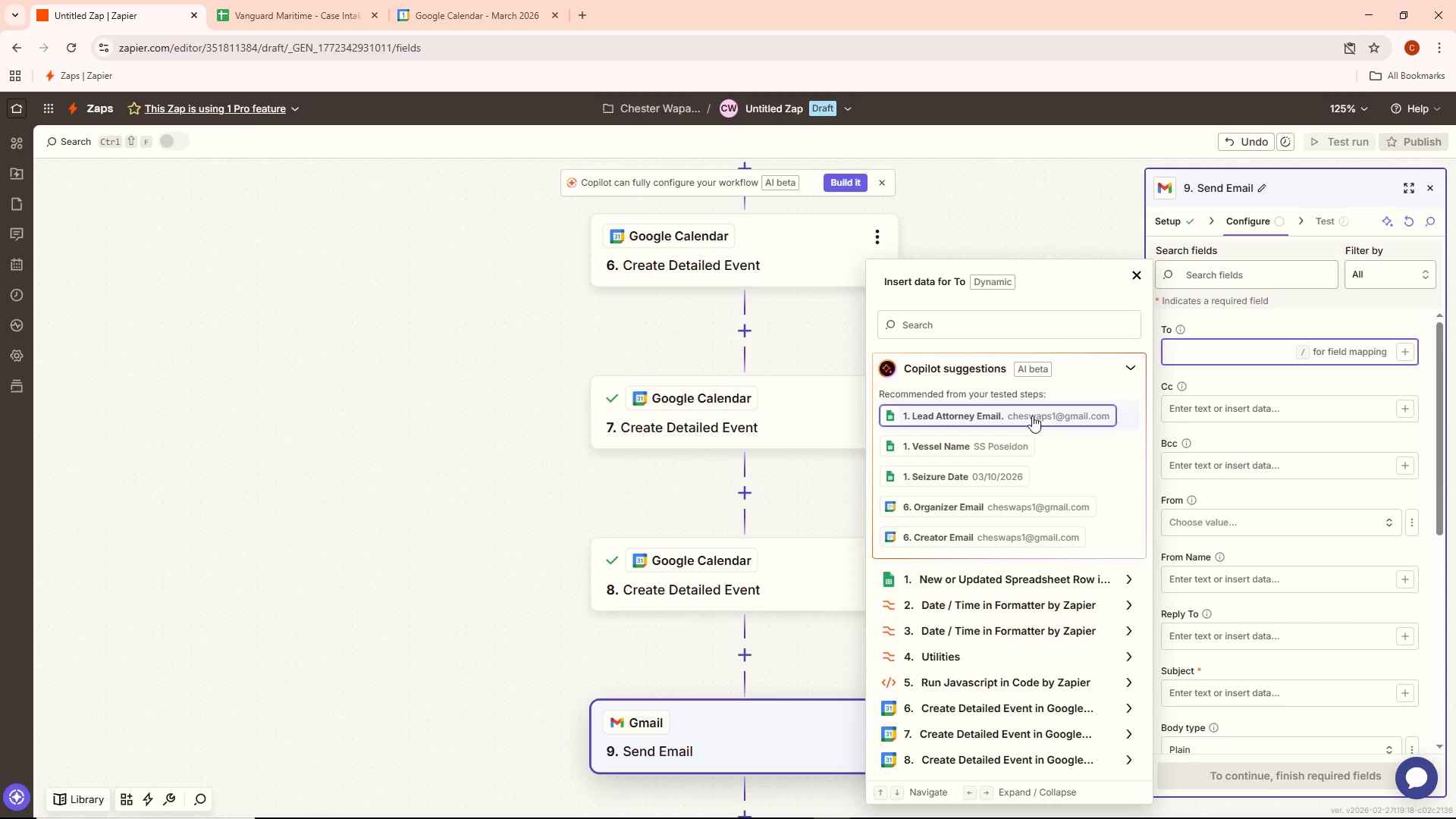 
wait(5.62)
 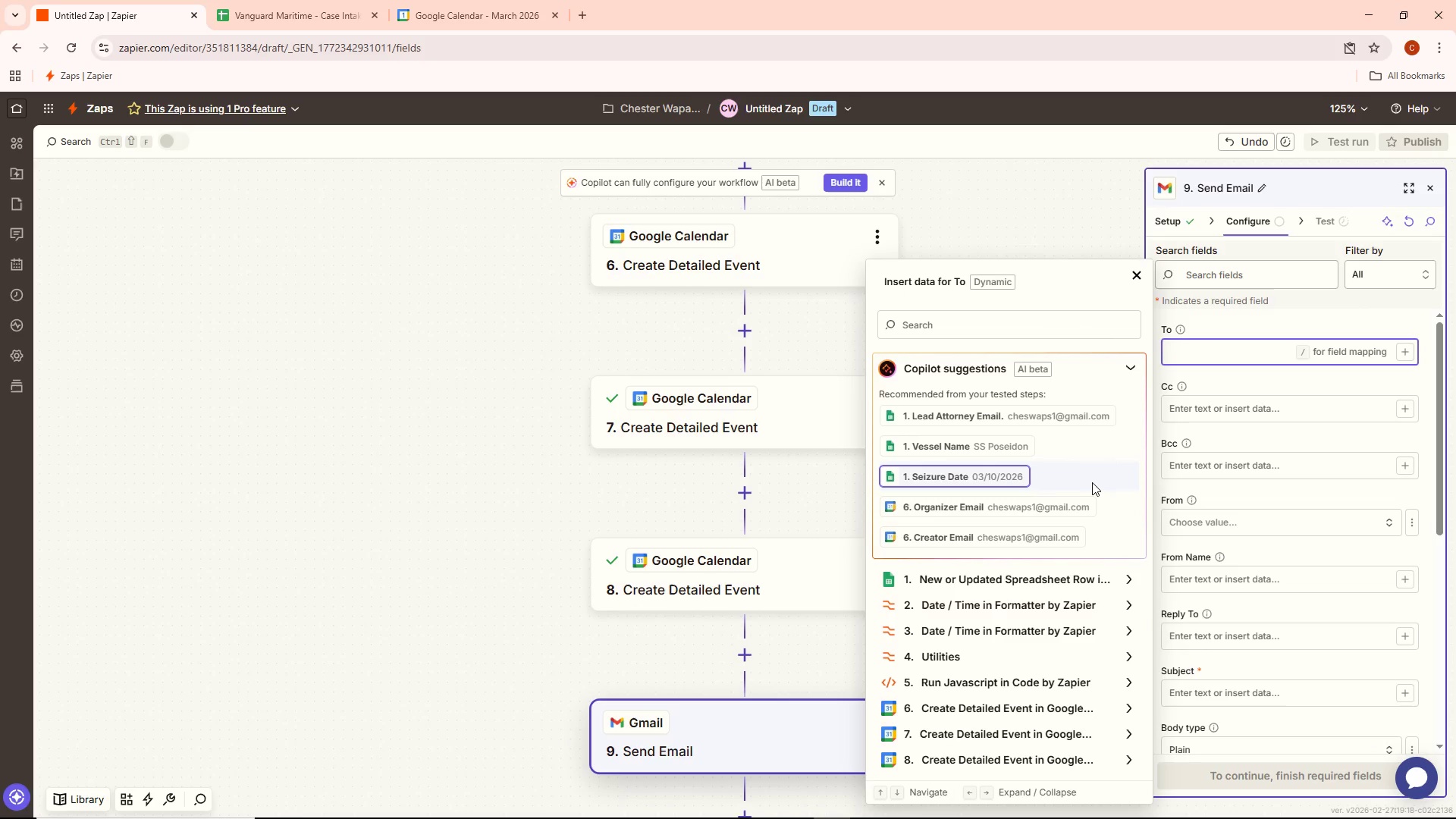 
left_click([1032, 415])
 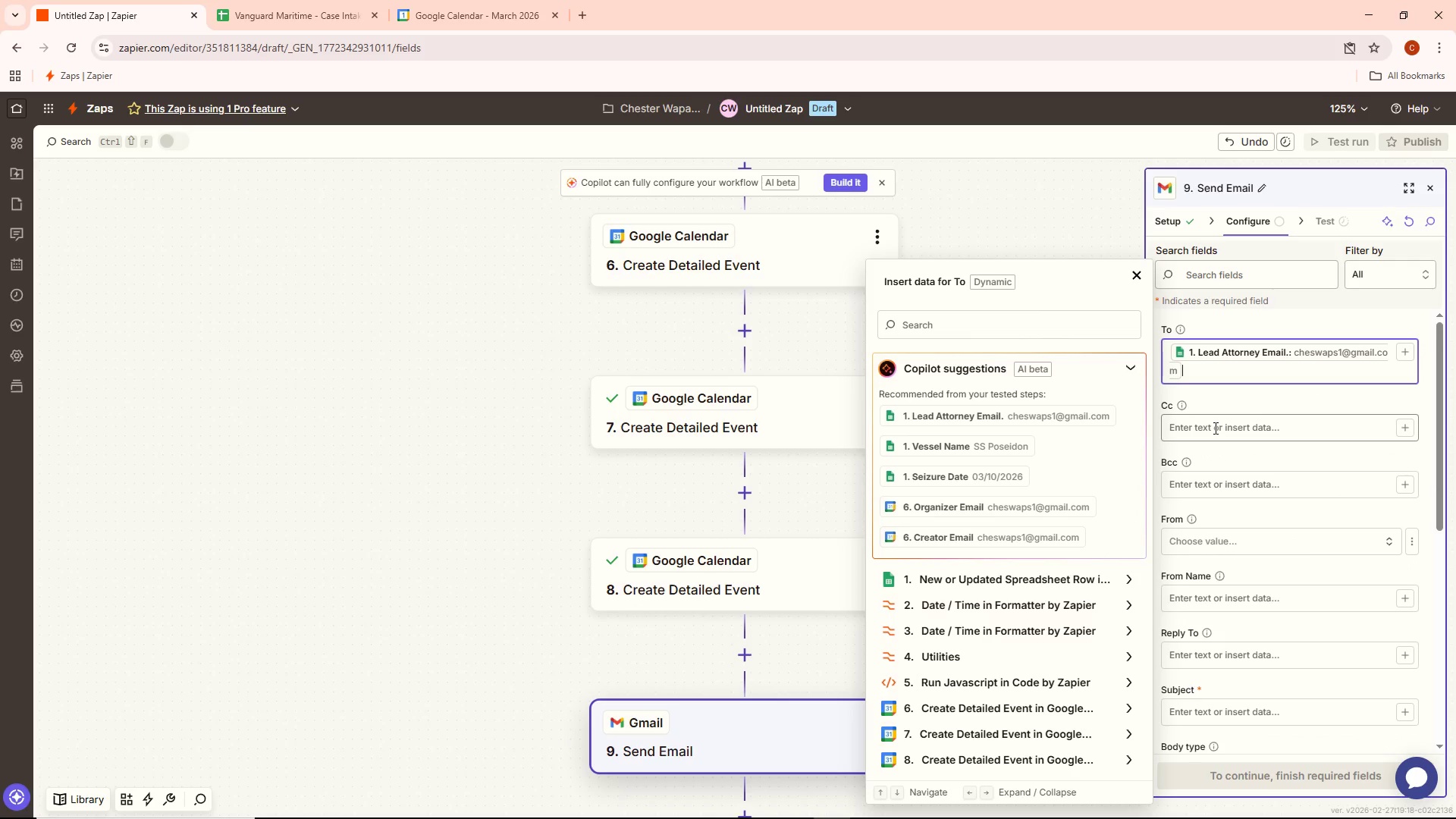 
scroll: coordinate [1214, 429], scroll_direction: up, amount: 1.0
 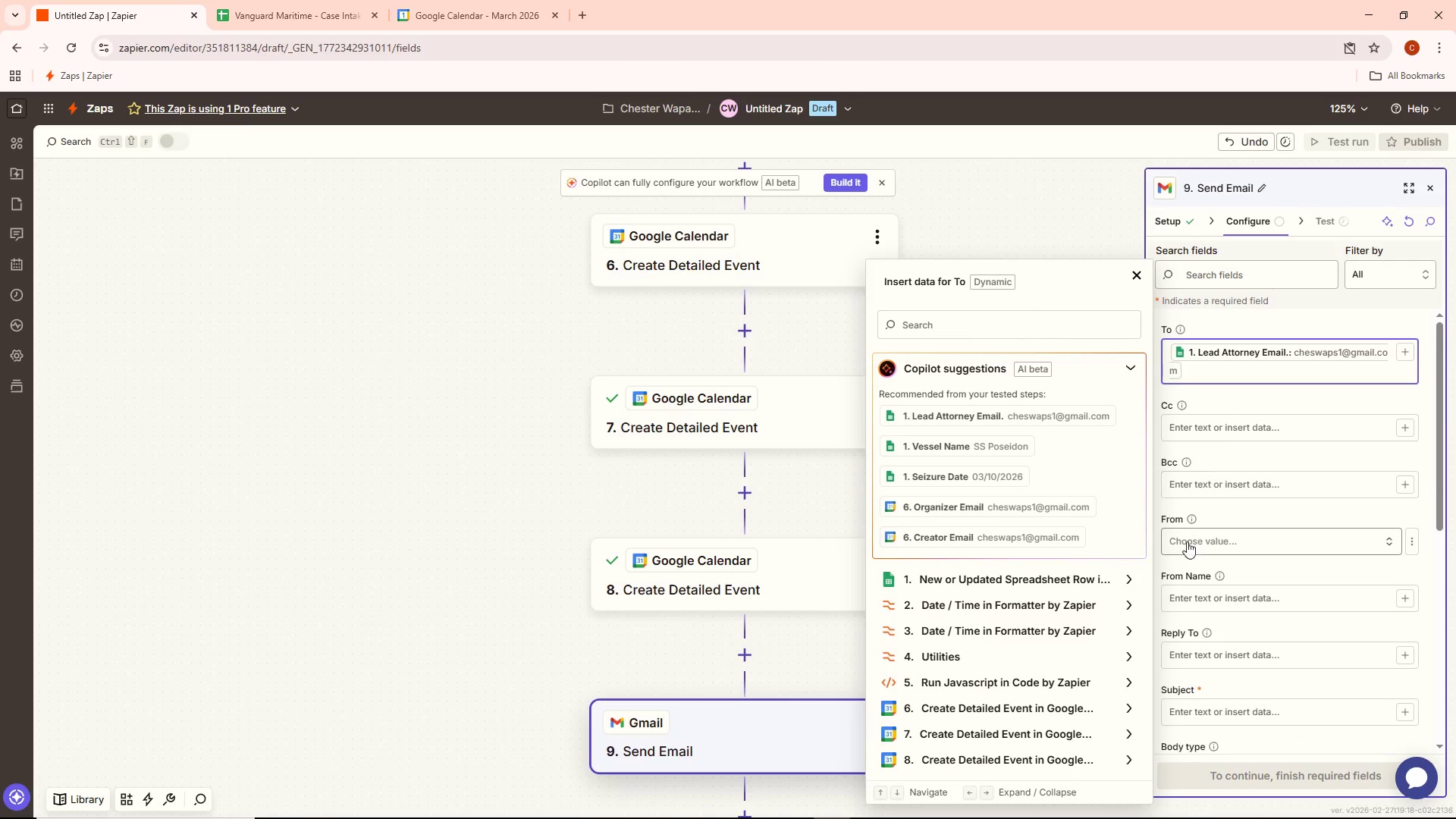 
left_click([1192, 543])
 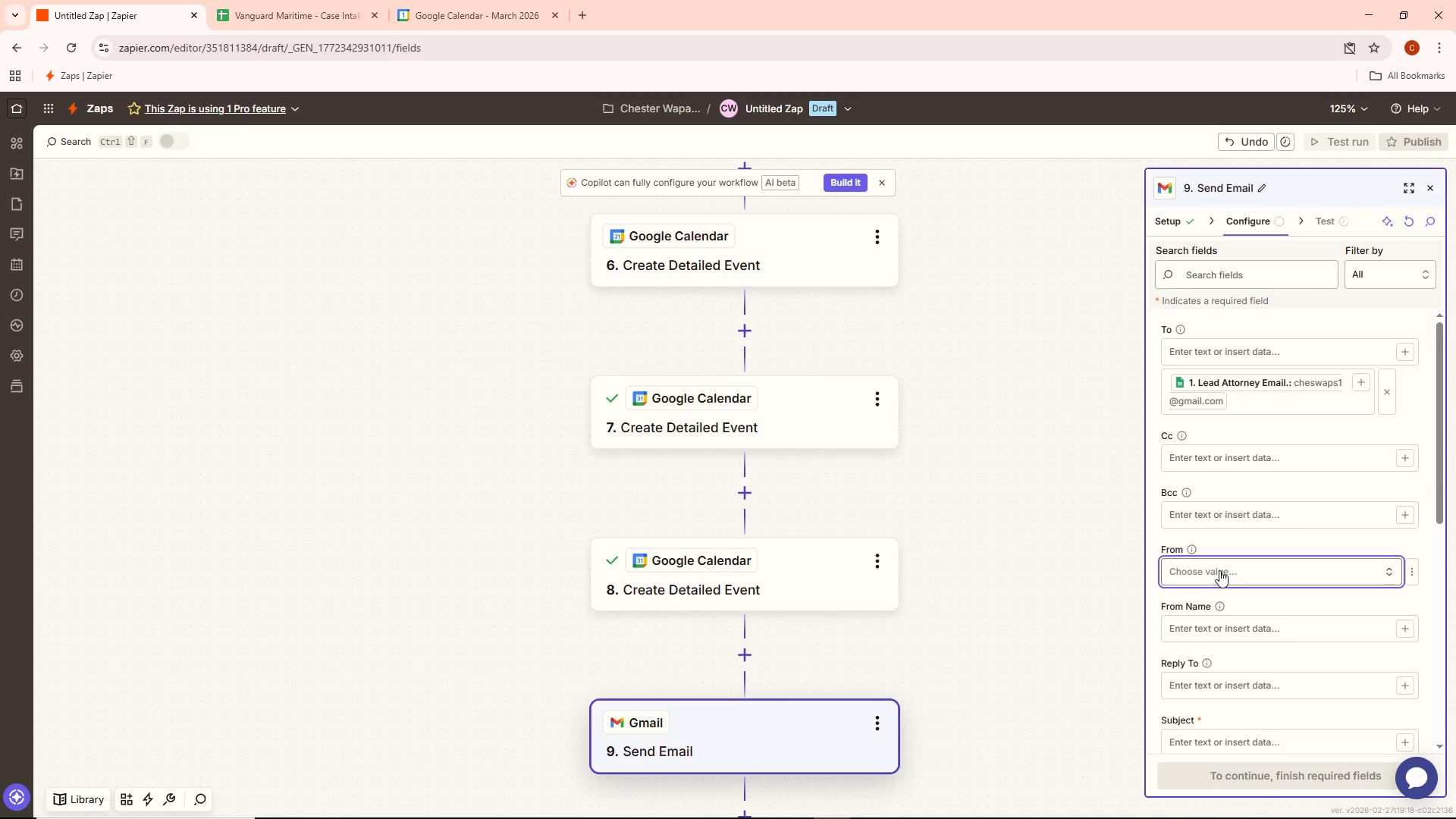 
left_click([1030, 605])
 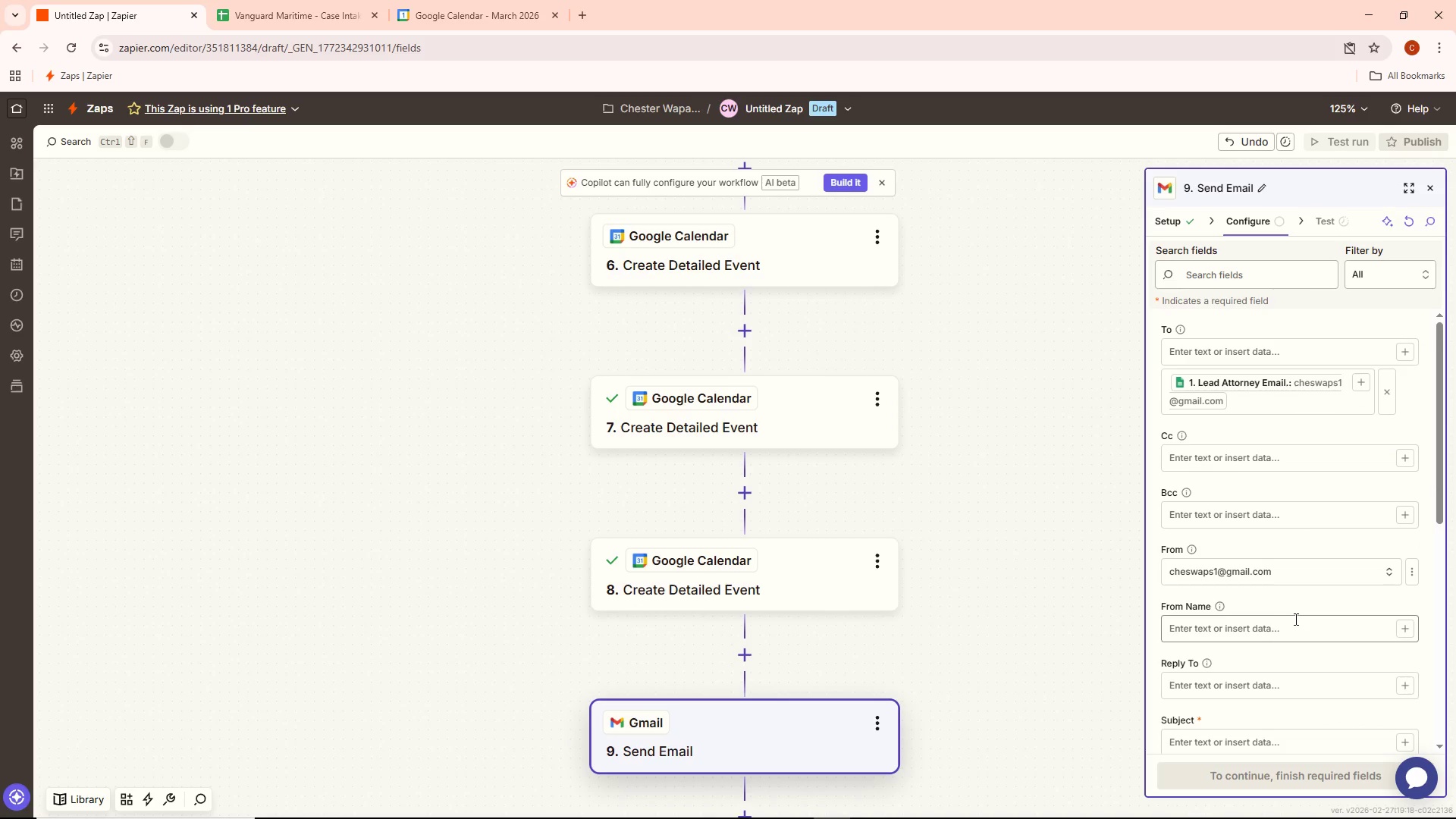 
scroll: coordinate [1294, 619], scroll_direction: down, amount: 1.0
 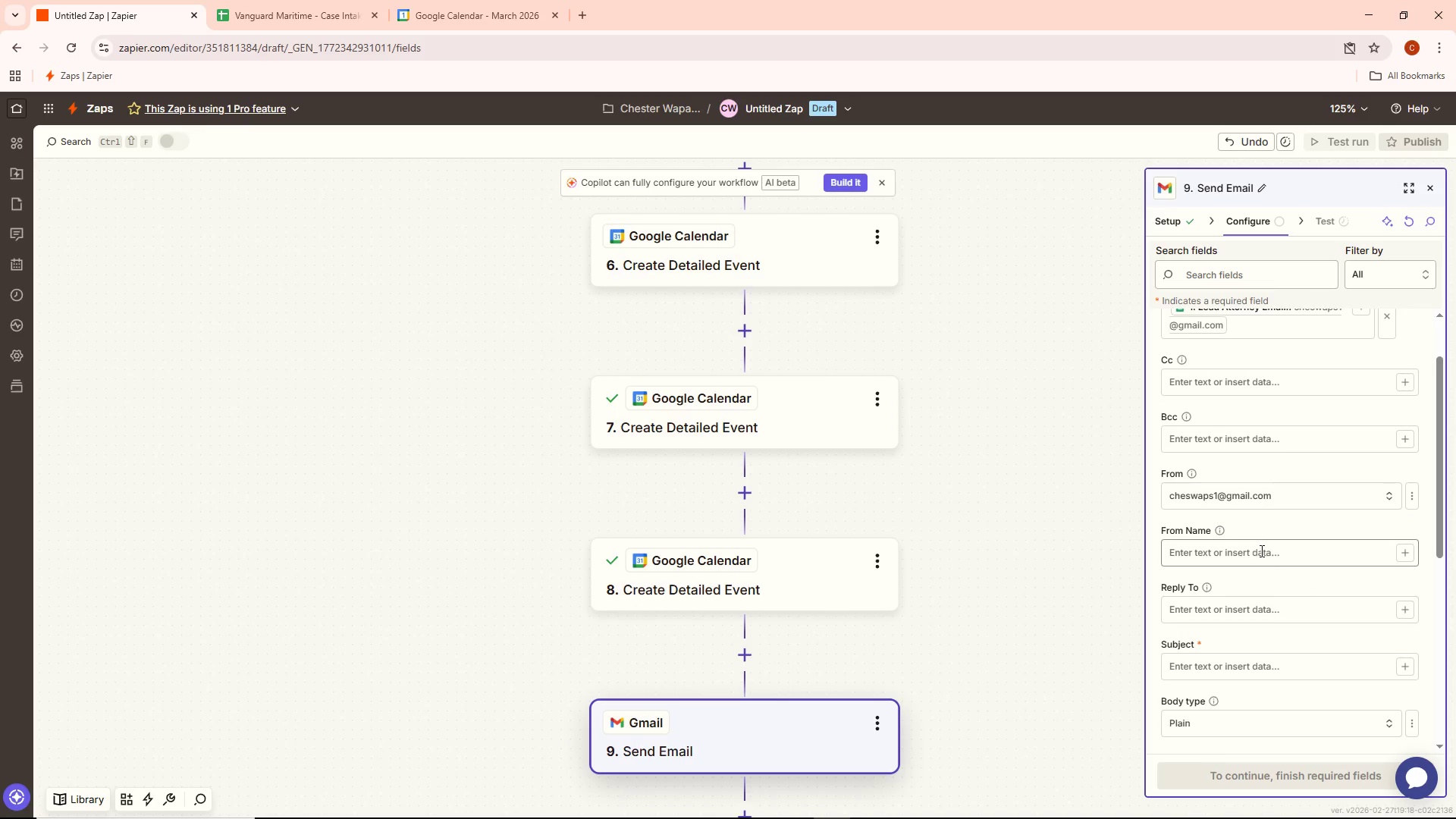 
left_click([1259, 551])
 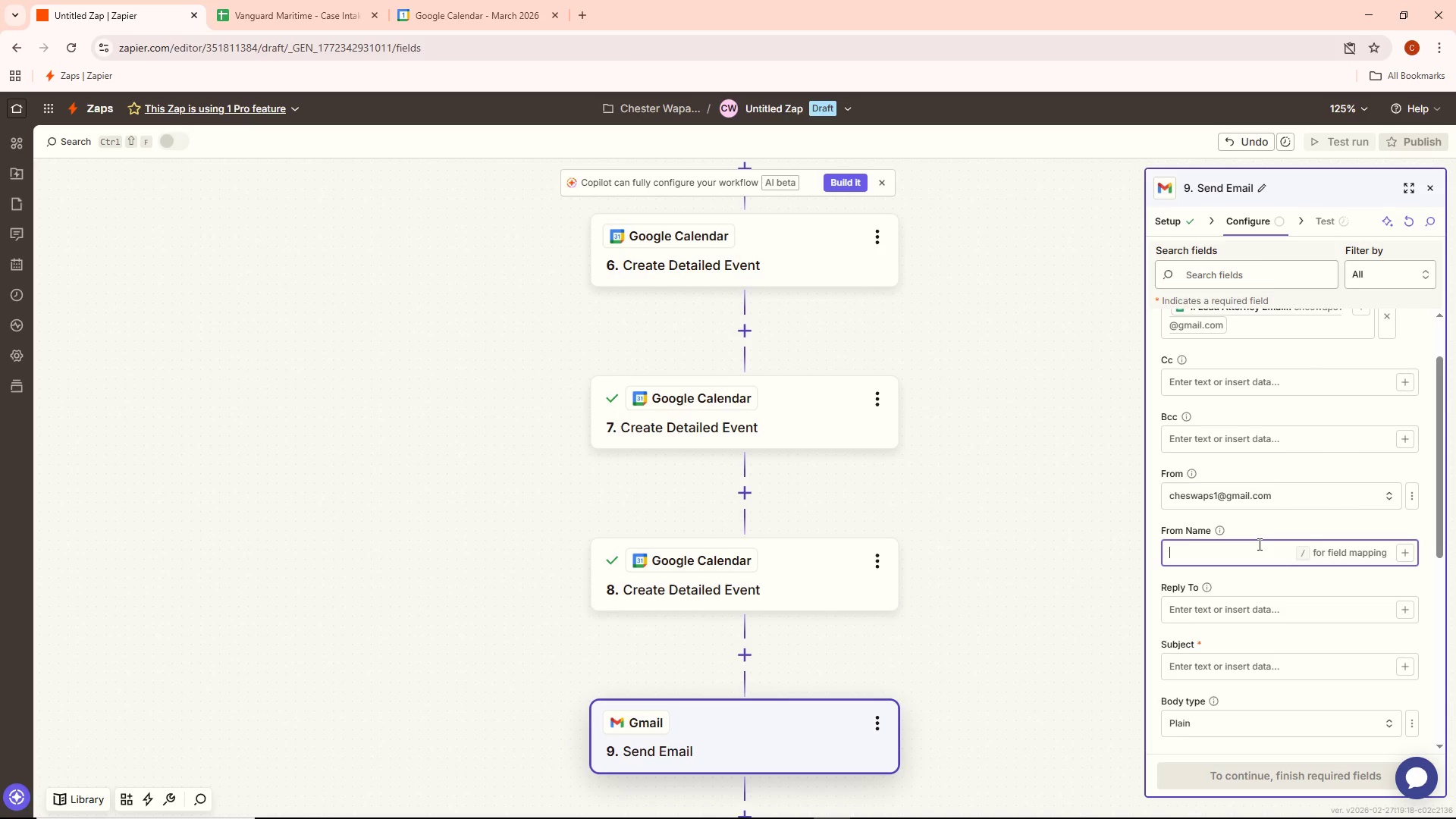 
wait(37.81)
 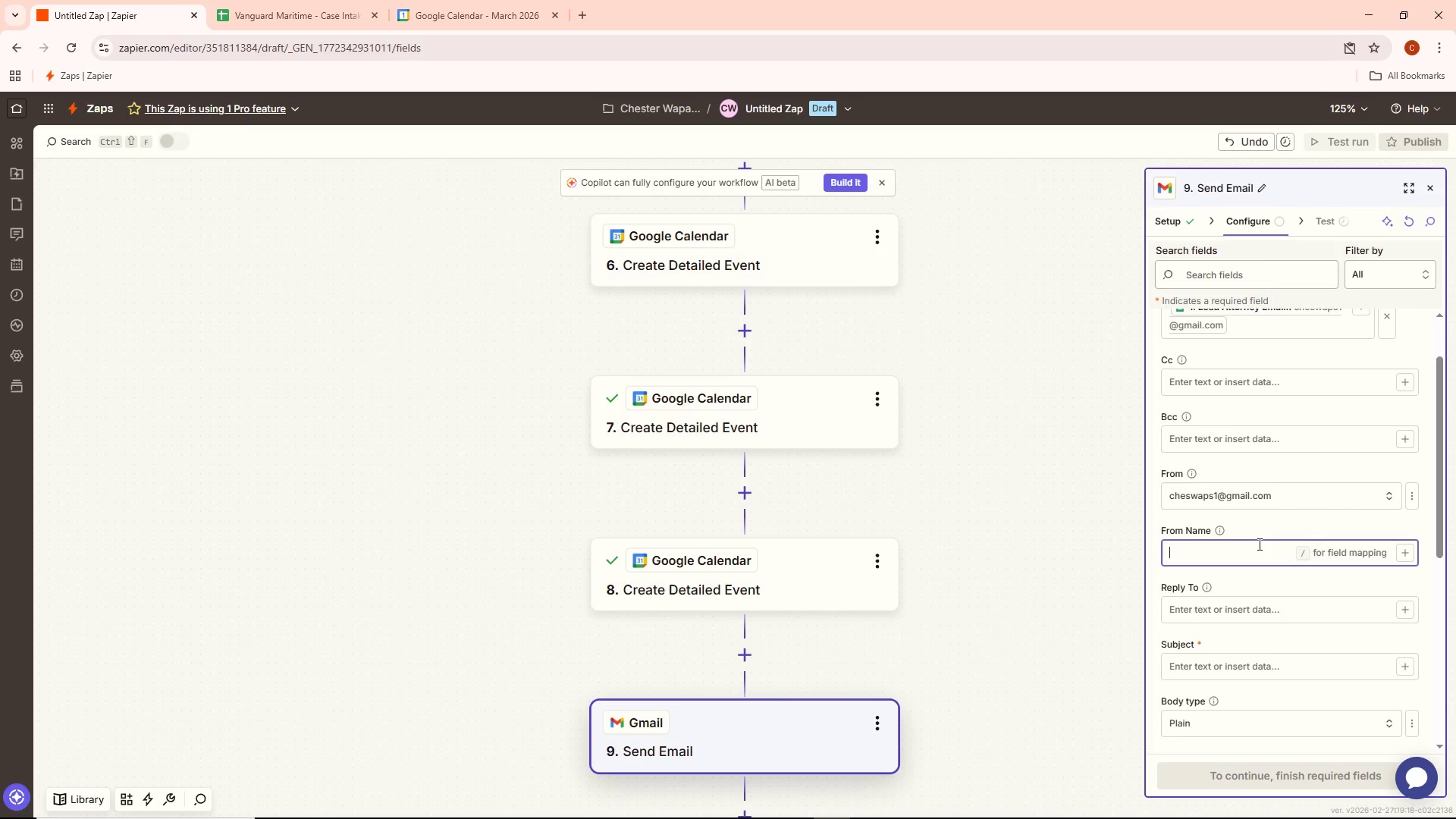 
left_click([1348, 112])
 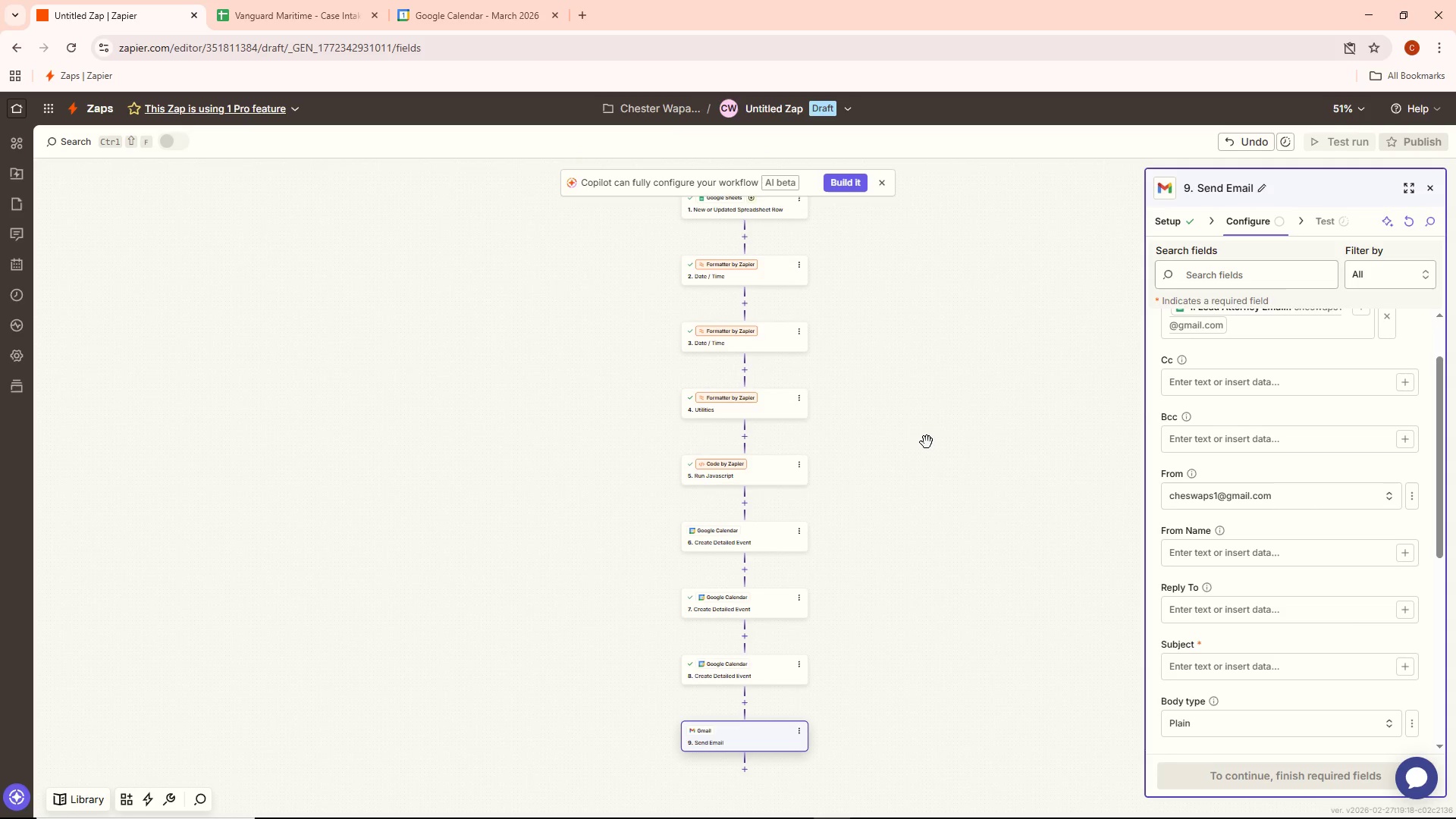 
scroll: coordinate [903, 463], scroll_direction: up, amount: 2.0
 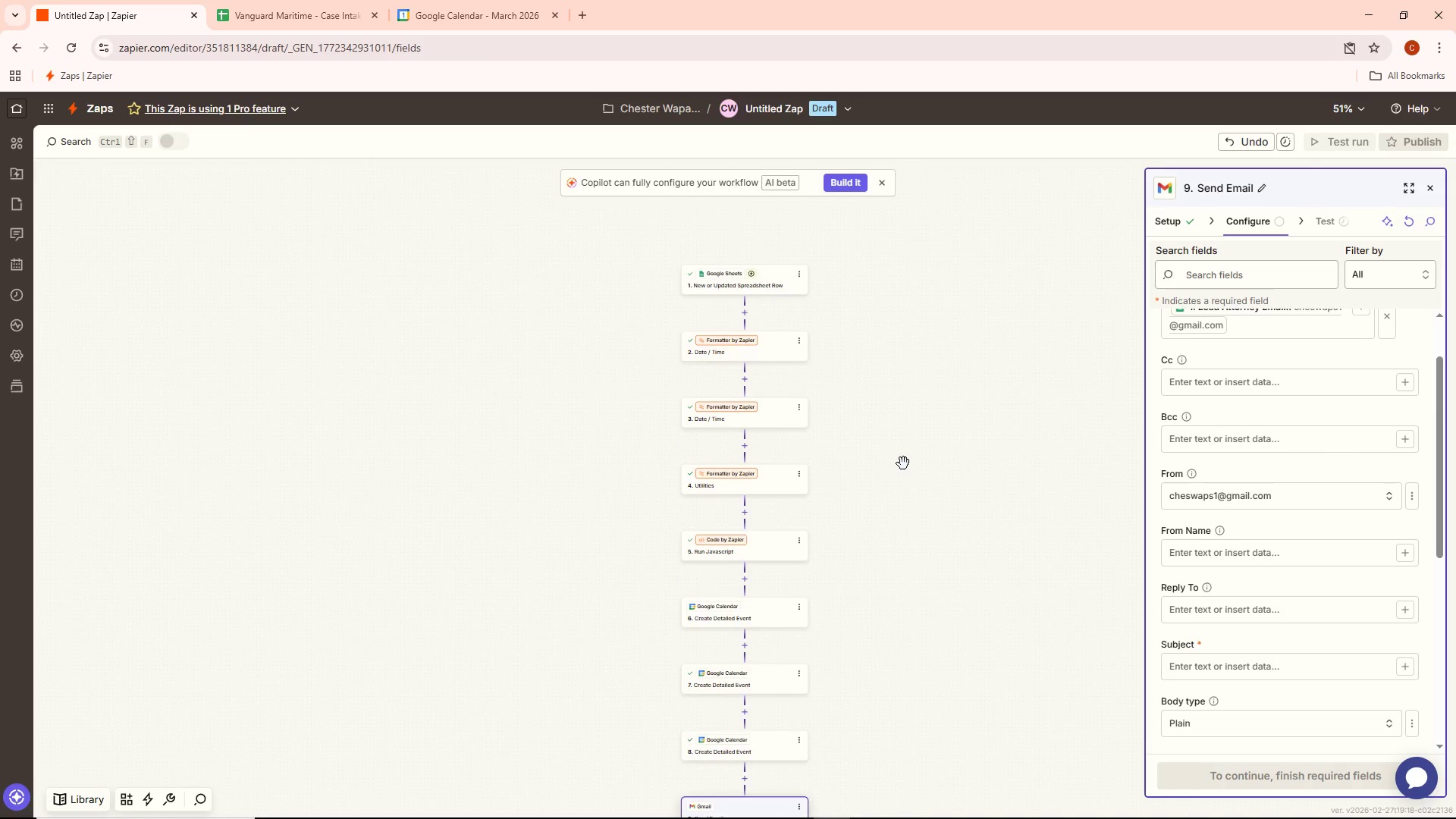 
scroll: coordinate [903, 463], scroll_direction: down, amount: 1.0
 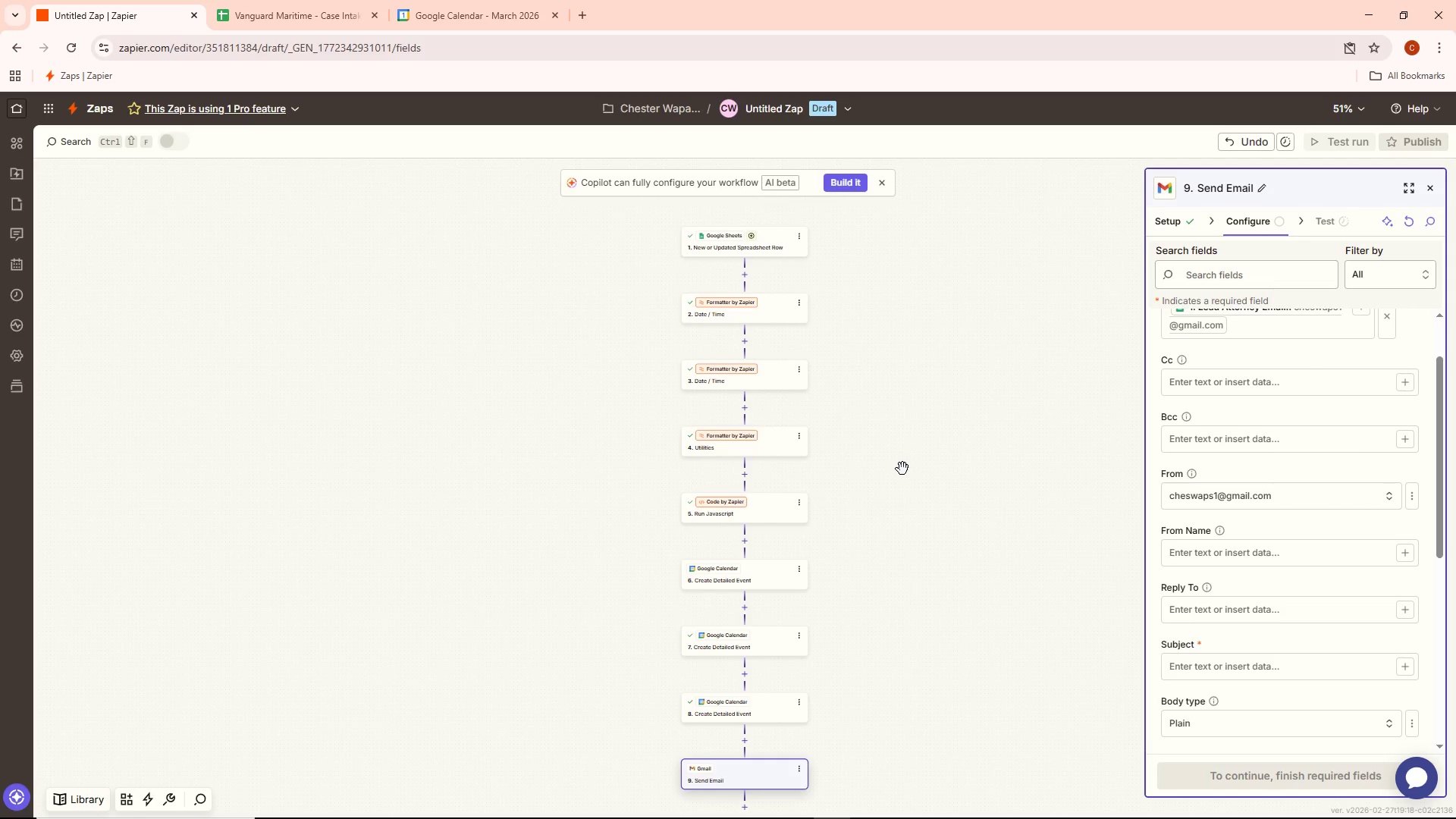 
wait(27.56)
 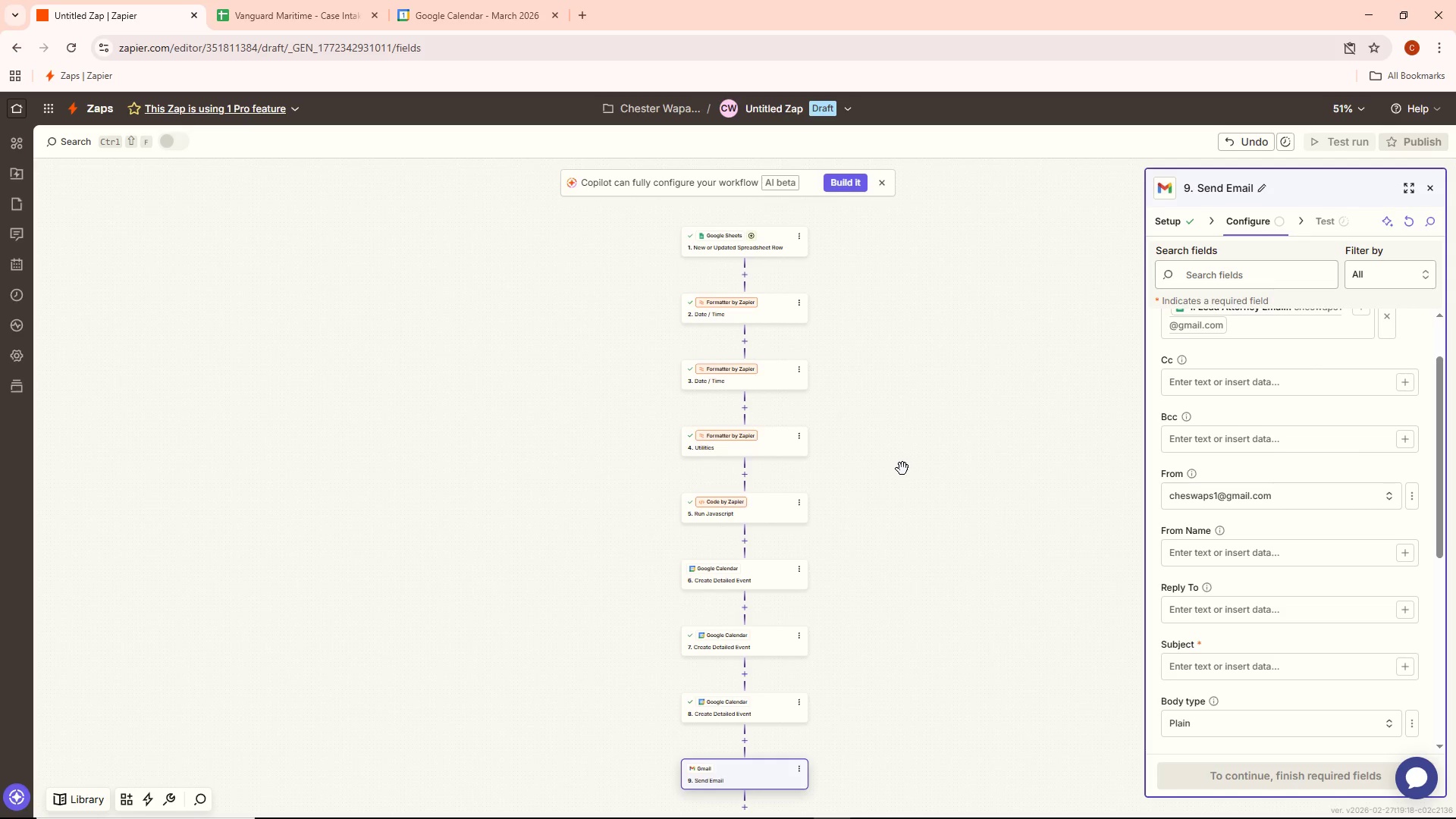 
scroll: coordinate [1226, 450], scroll_direction: up, amount: 4.0
 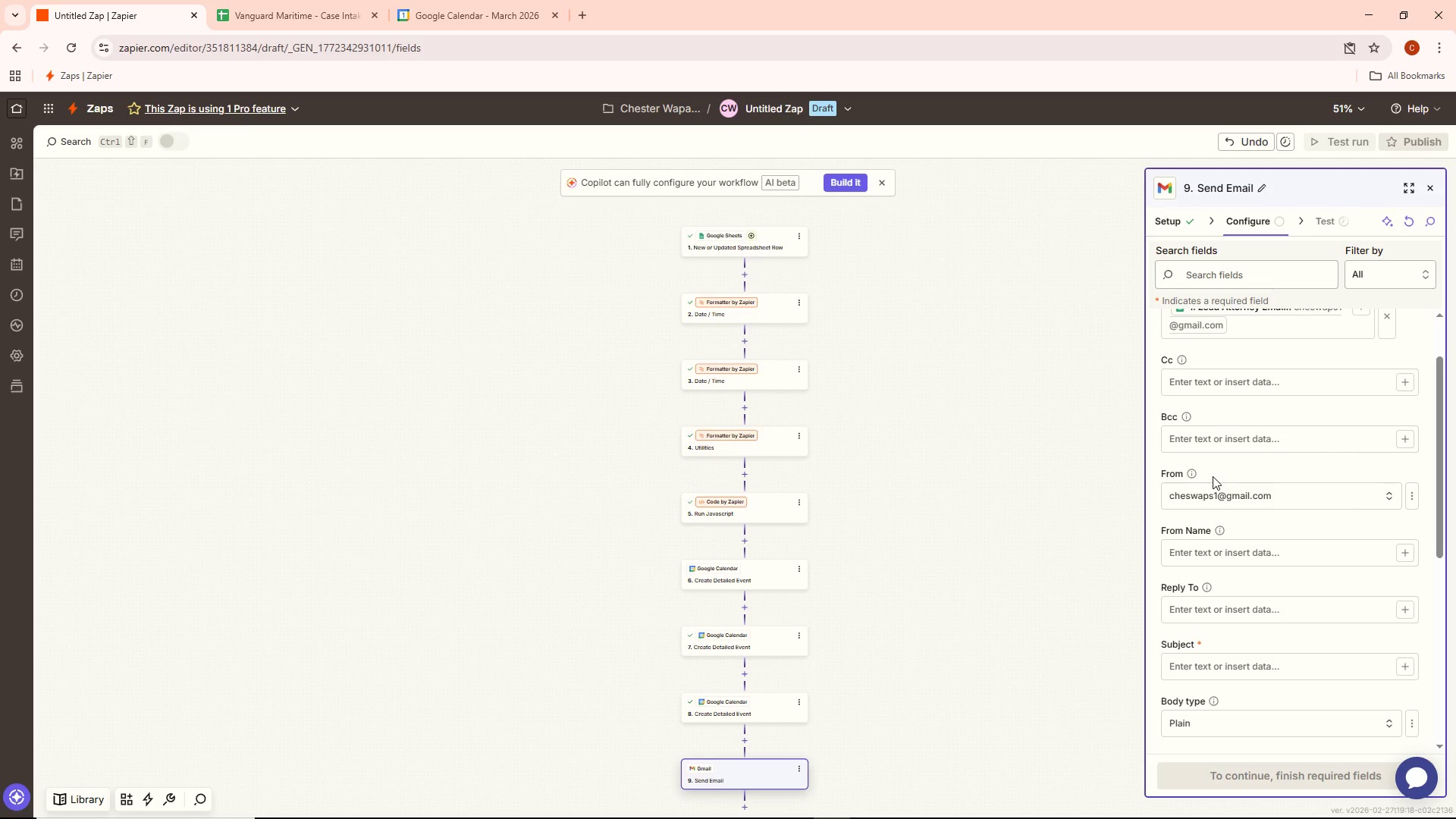 
wait(5.94)
 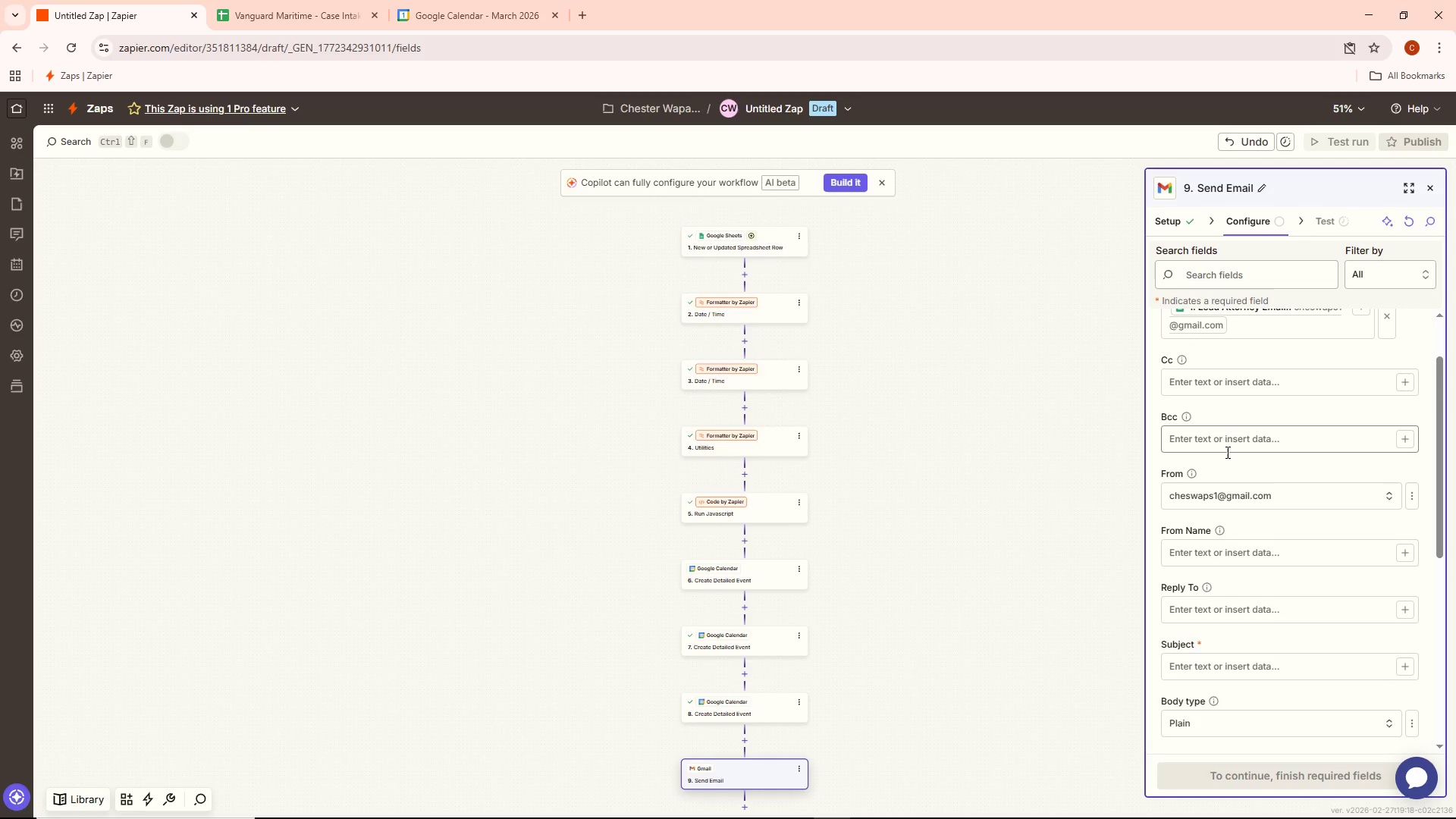 
scroll: coordinate [1241, 535], scroll_direction: down, amount: 1.0
 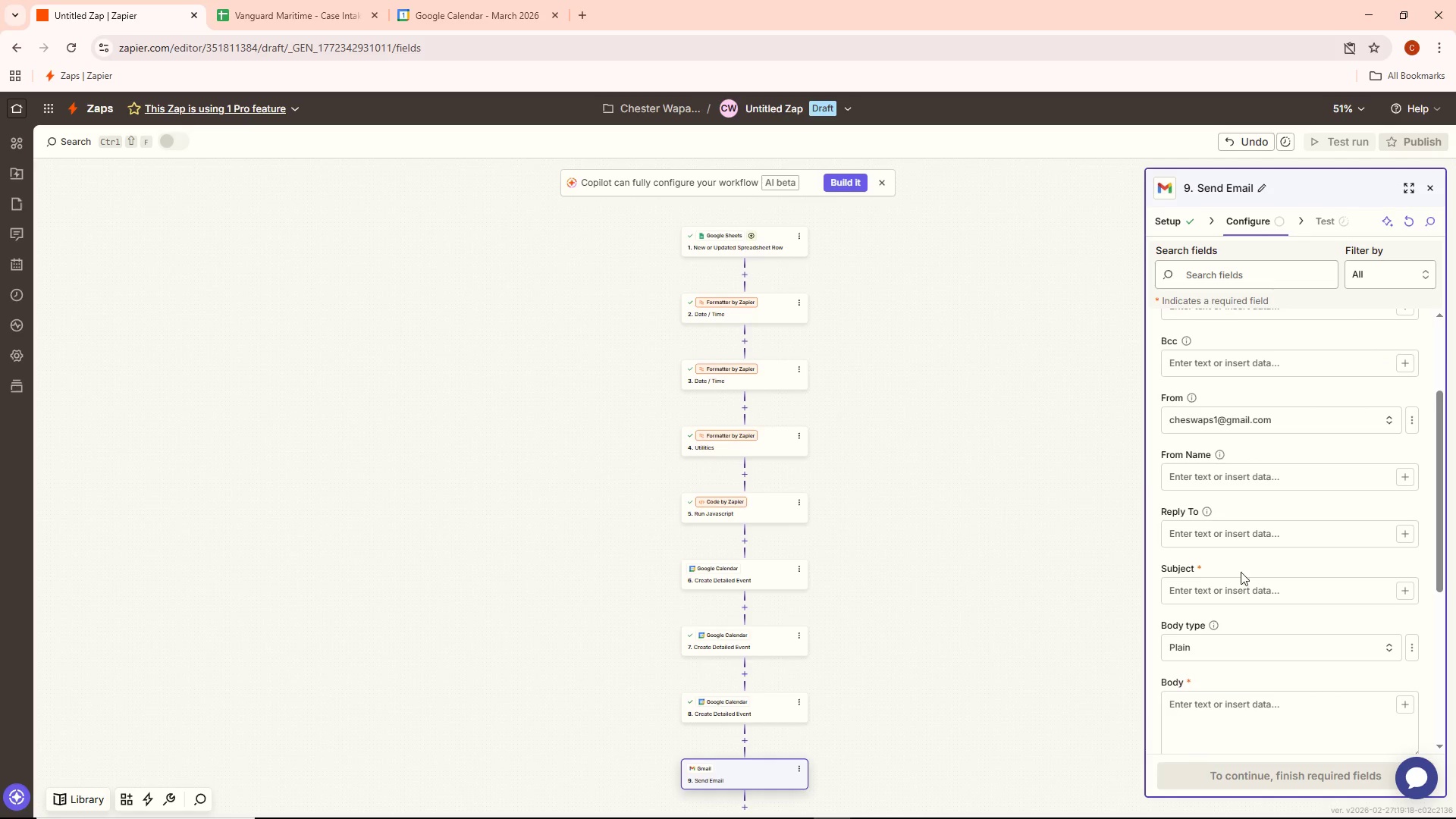 
left_click([1232, 594])
 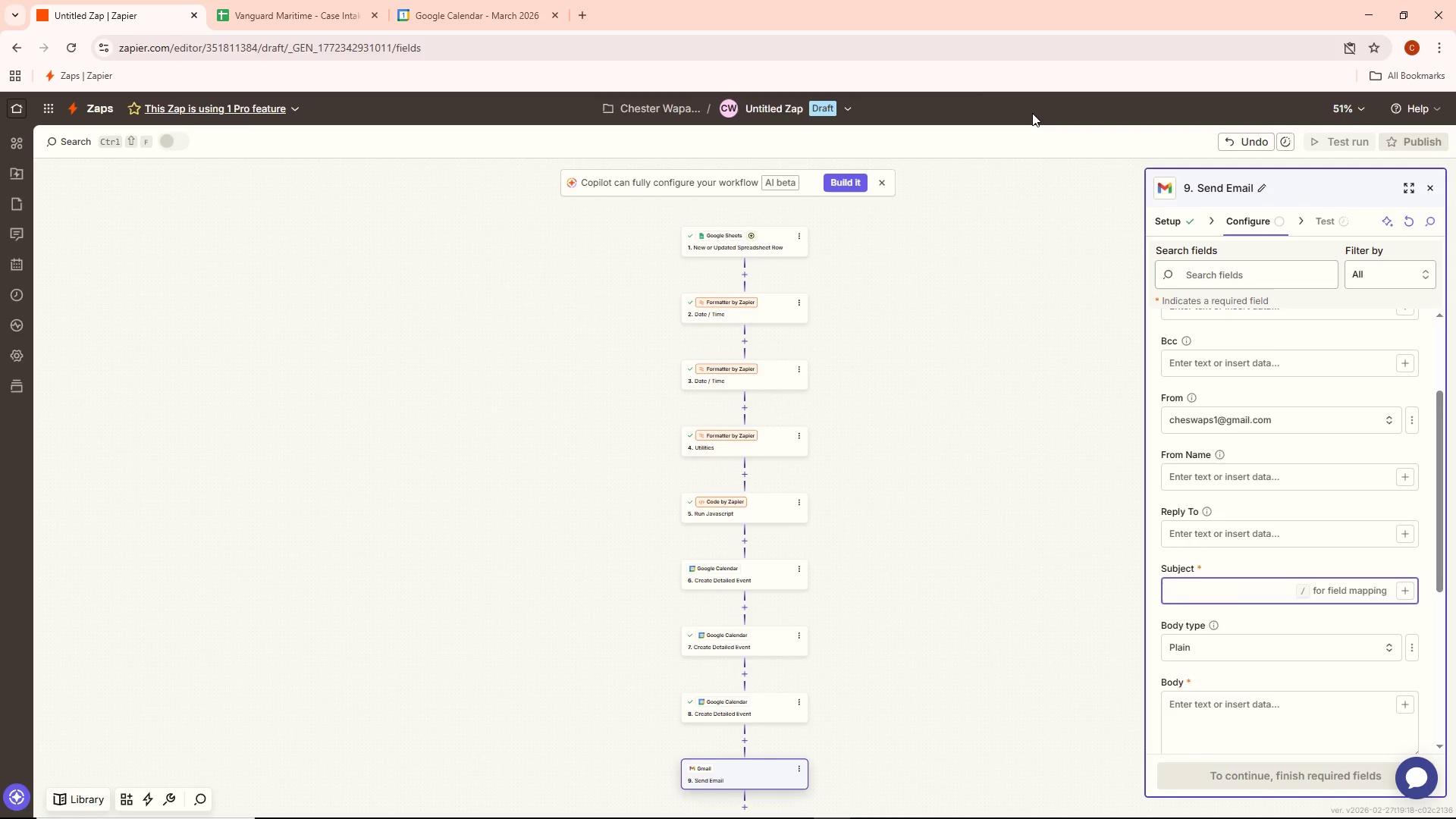 
left_click([588, 15])
 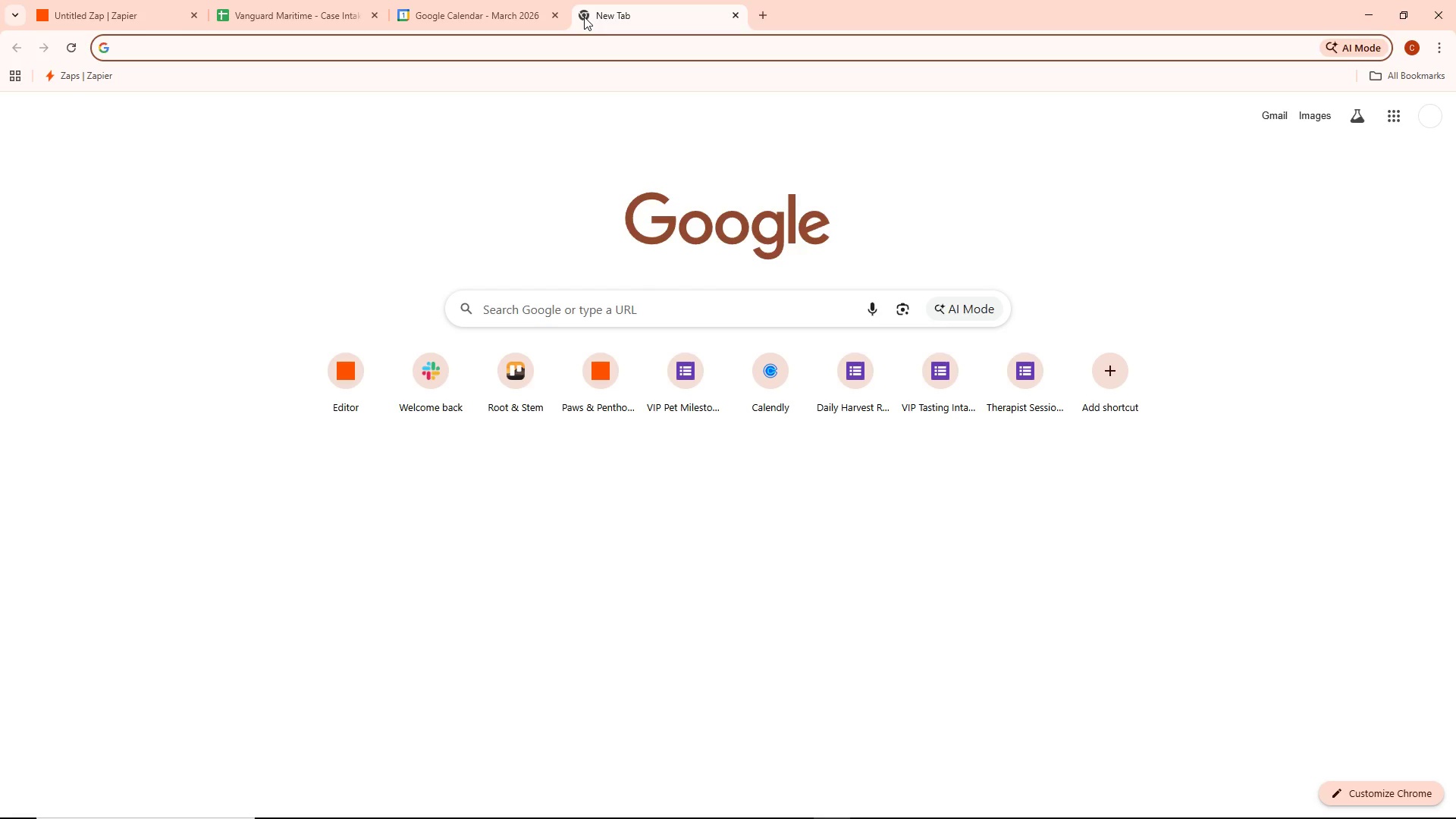 
type(list emoji)
 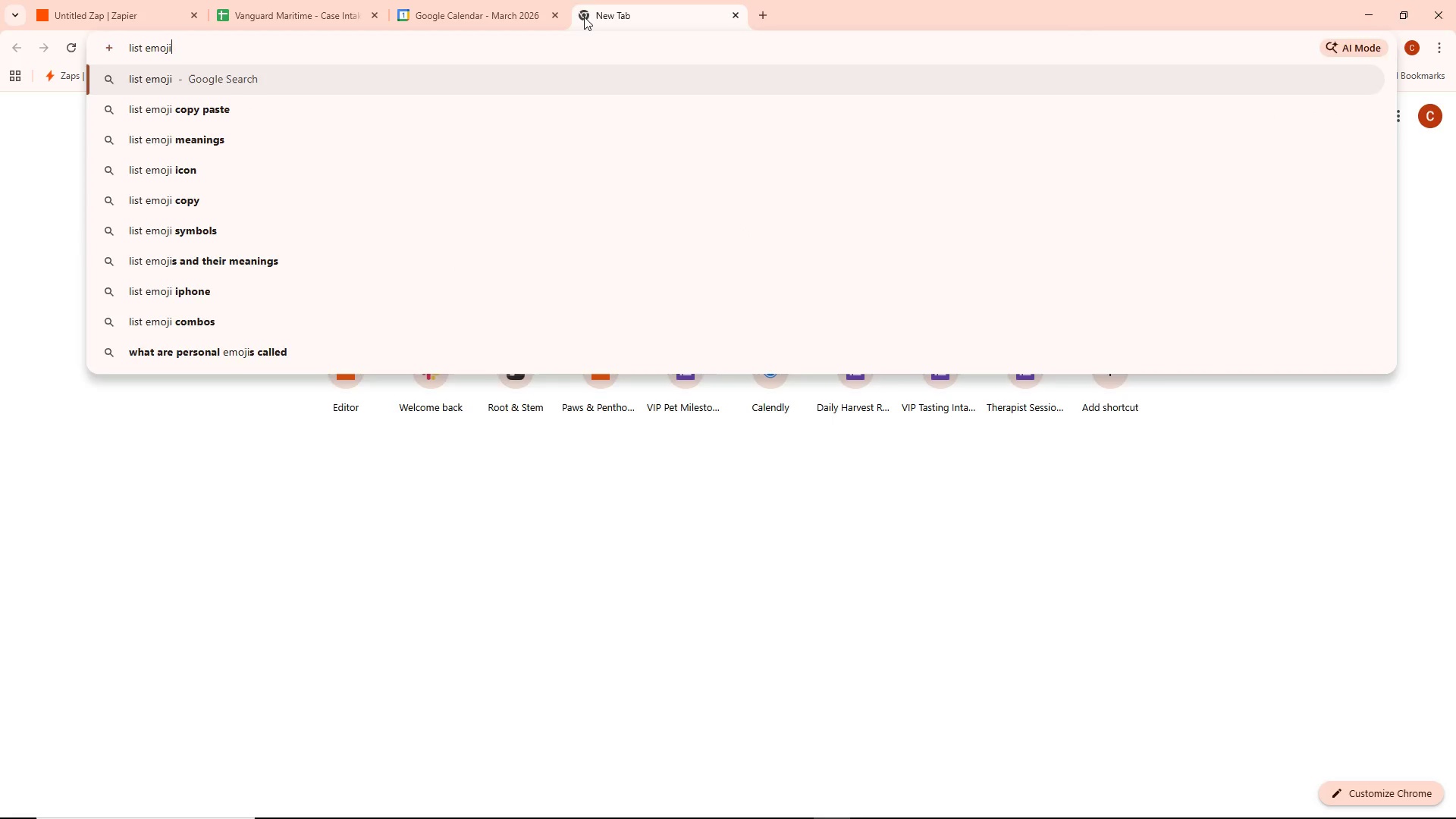 
key(Enter)
 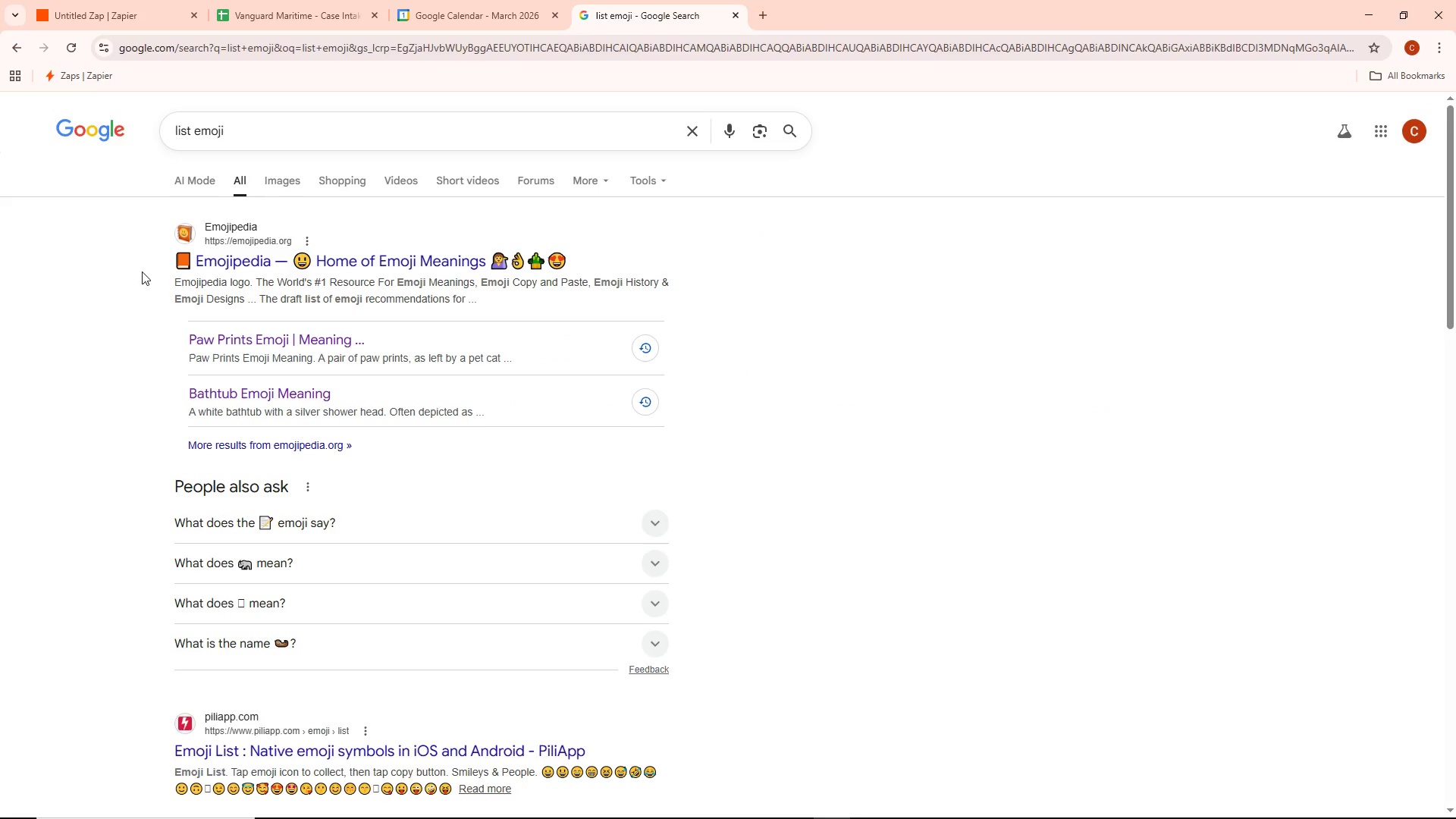 
left_click([236, 265])
 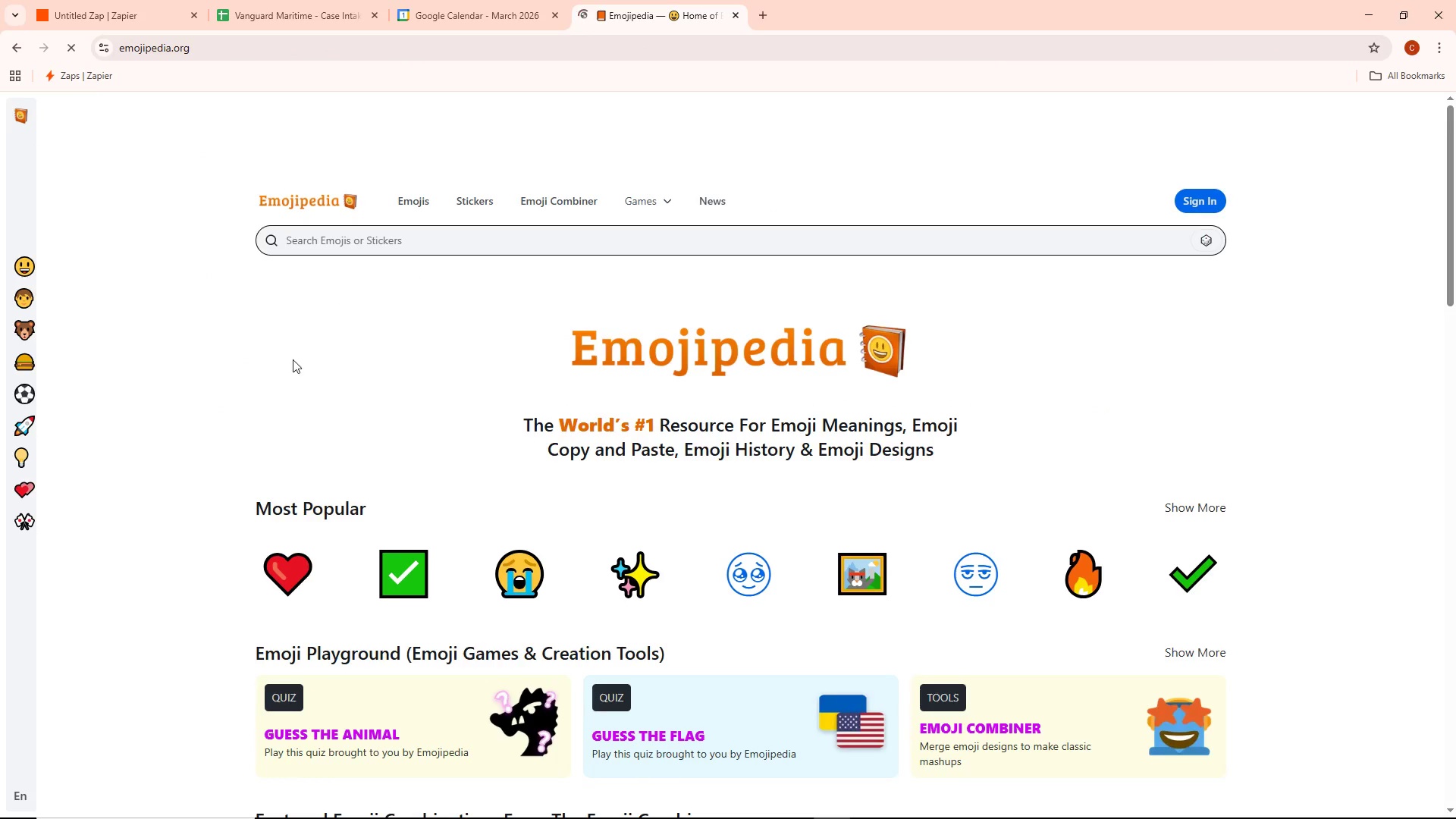 
scroll: coordinate [585, 538], scroll_direction: down, amount: 4.0
 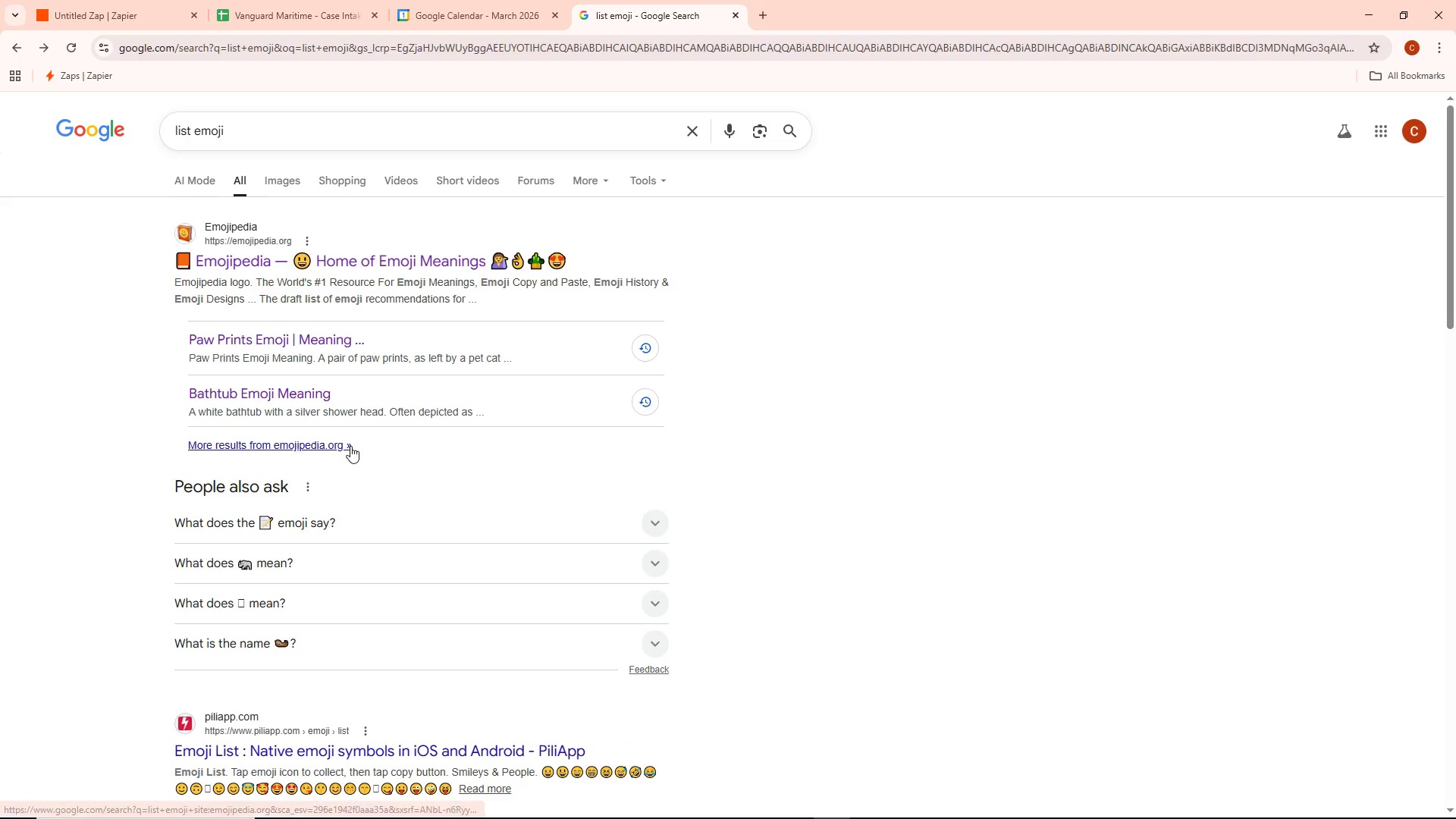 
left_click_drag(start_coordinate=[259, 516], to_coordinate=[272, 518])
 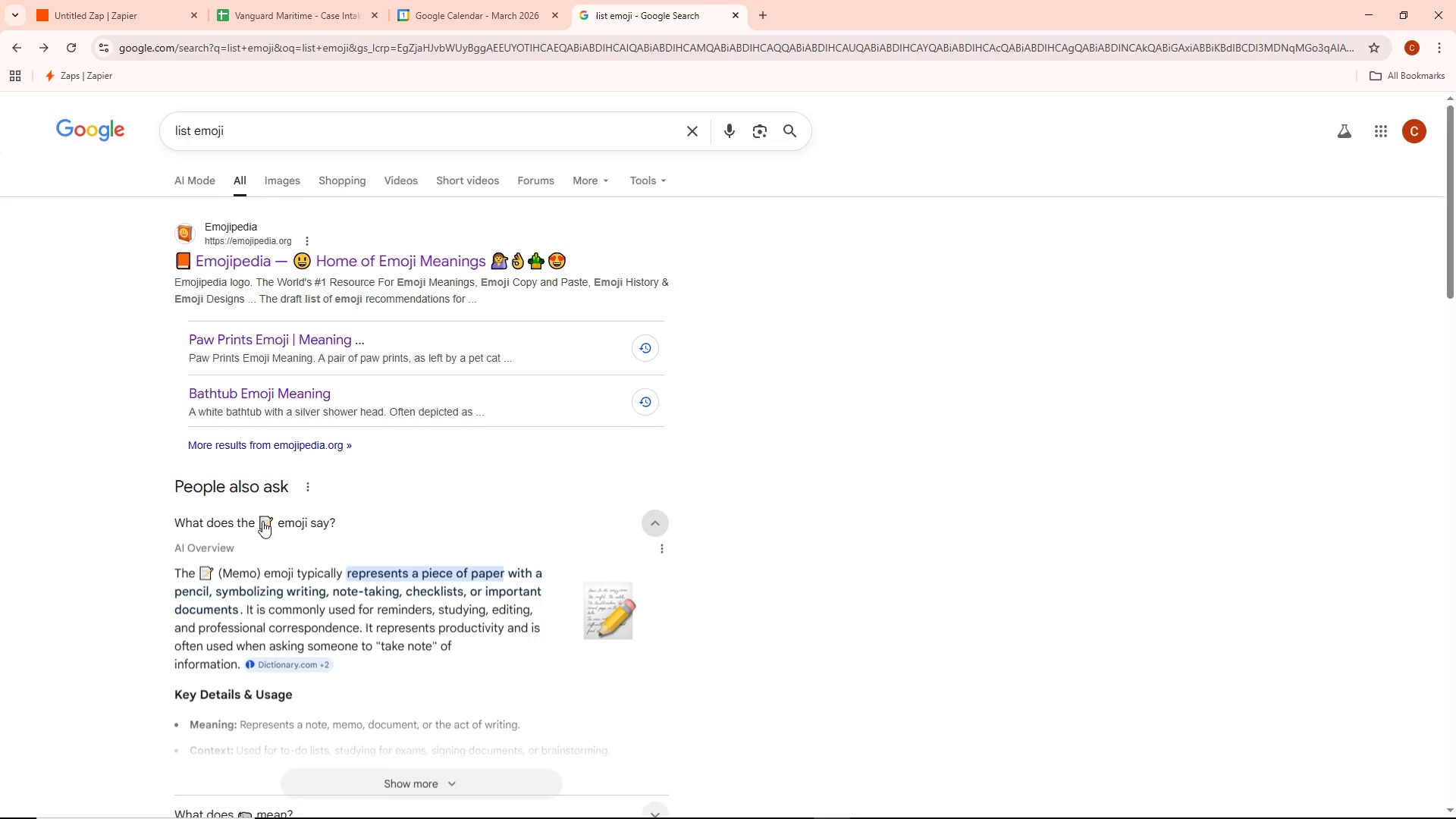 
left_click([262, 521])
 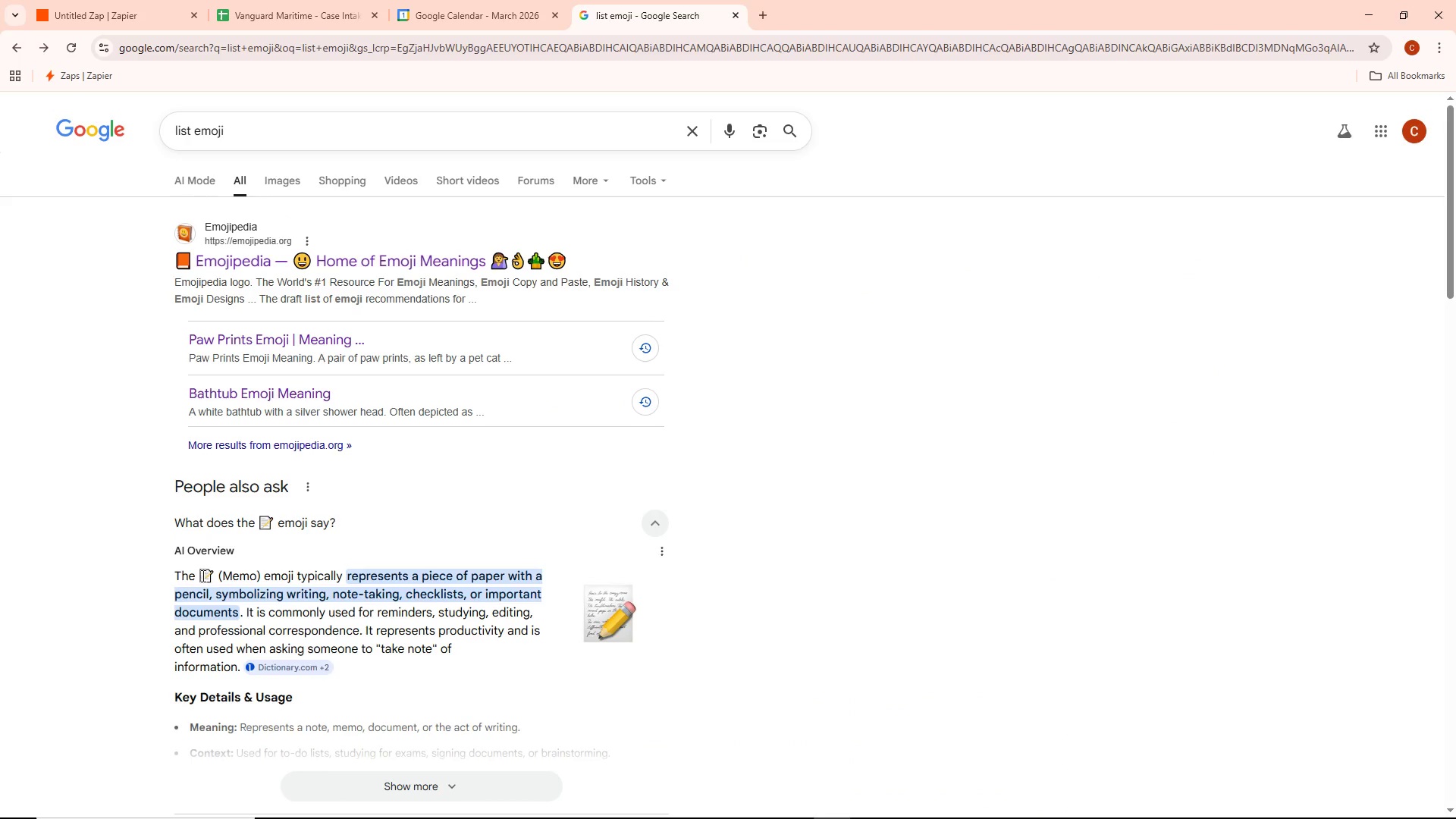 
left_click_drag(start_coordinate=[197, 573], to_coordinate=[211, 575])
 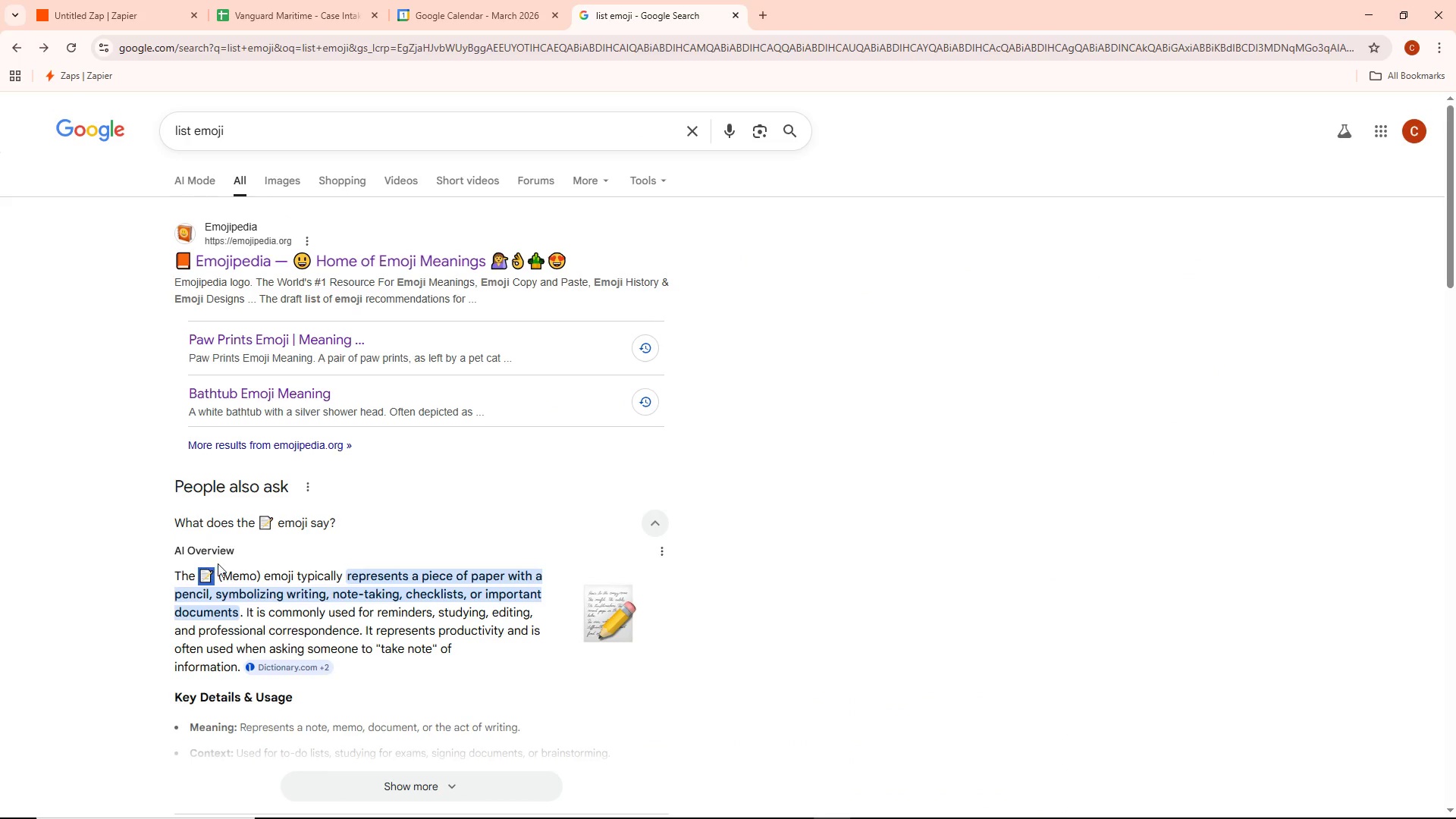 
key(Control+ControlLeft)
 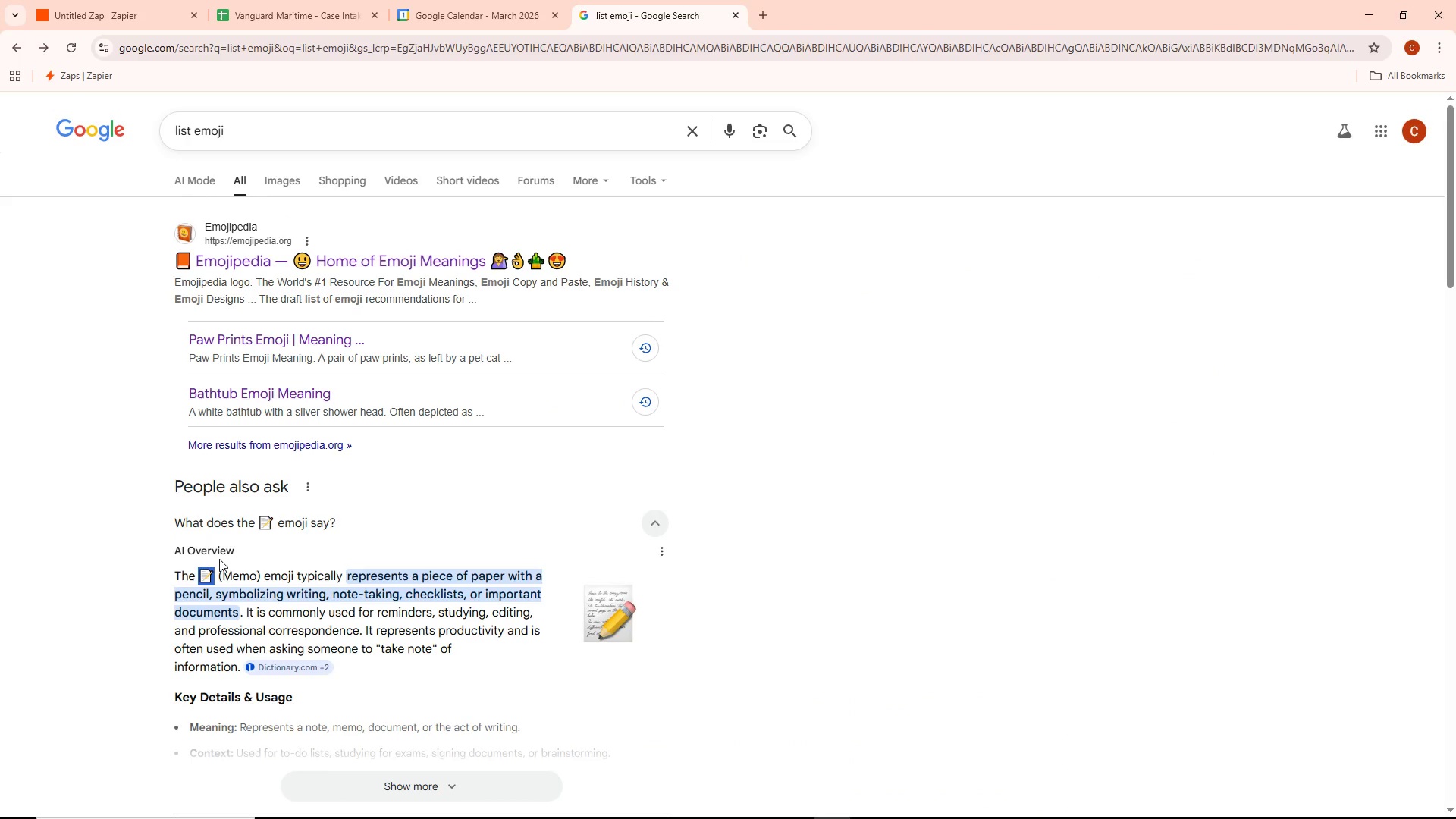 
key(Control+C)
 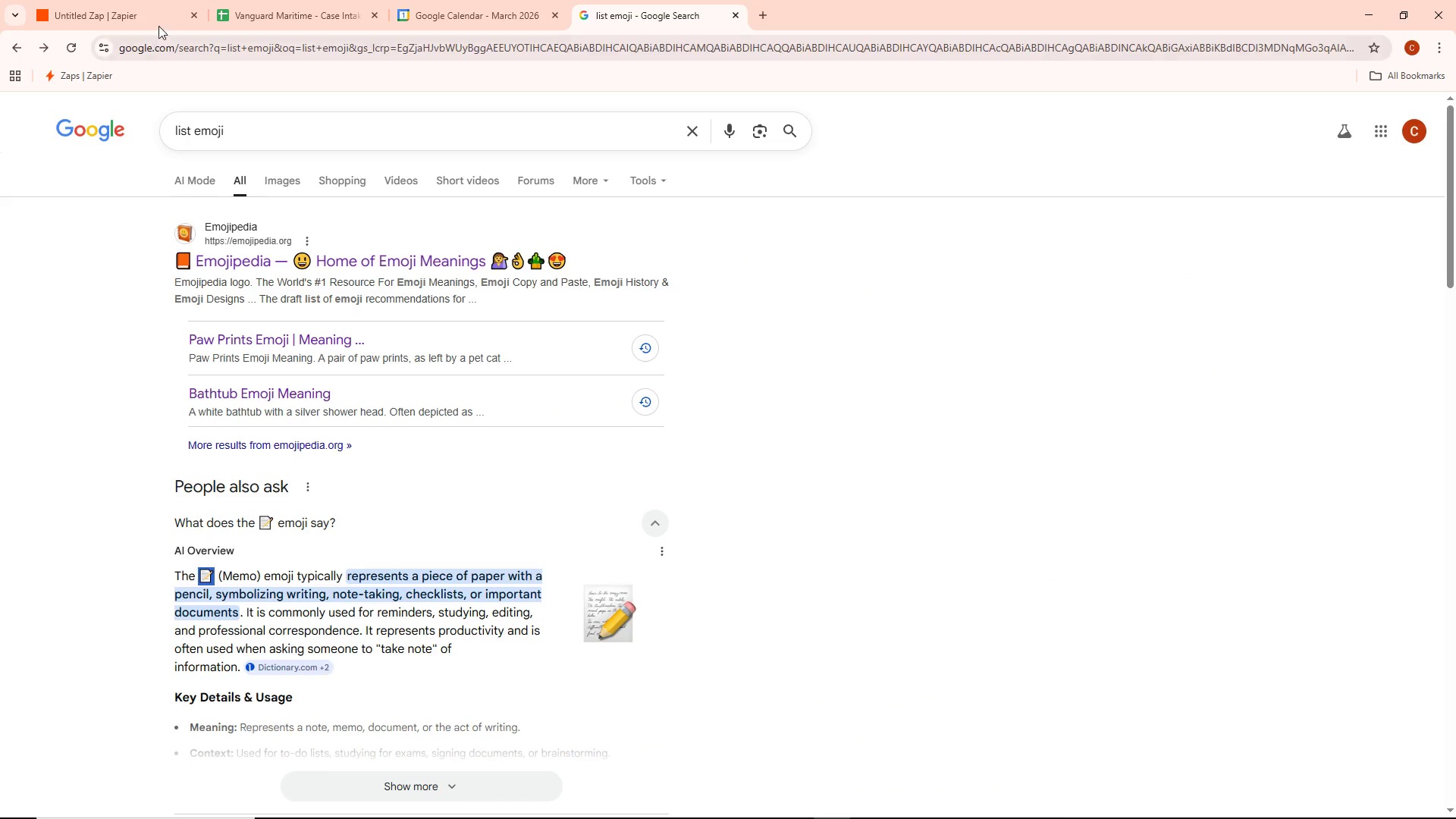 
left_click([155, 0])
 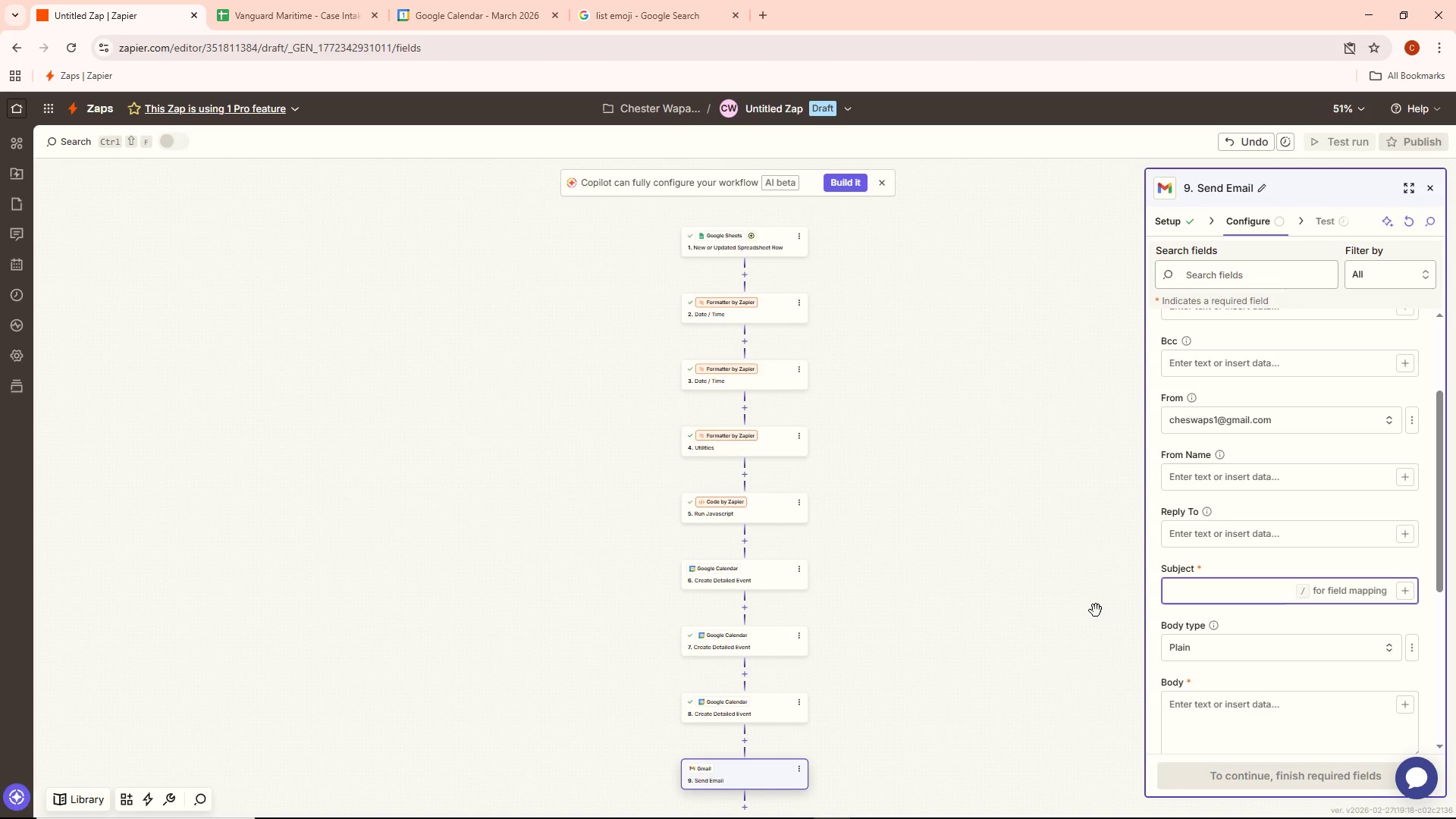 
key(Control+ControlLeft)
 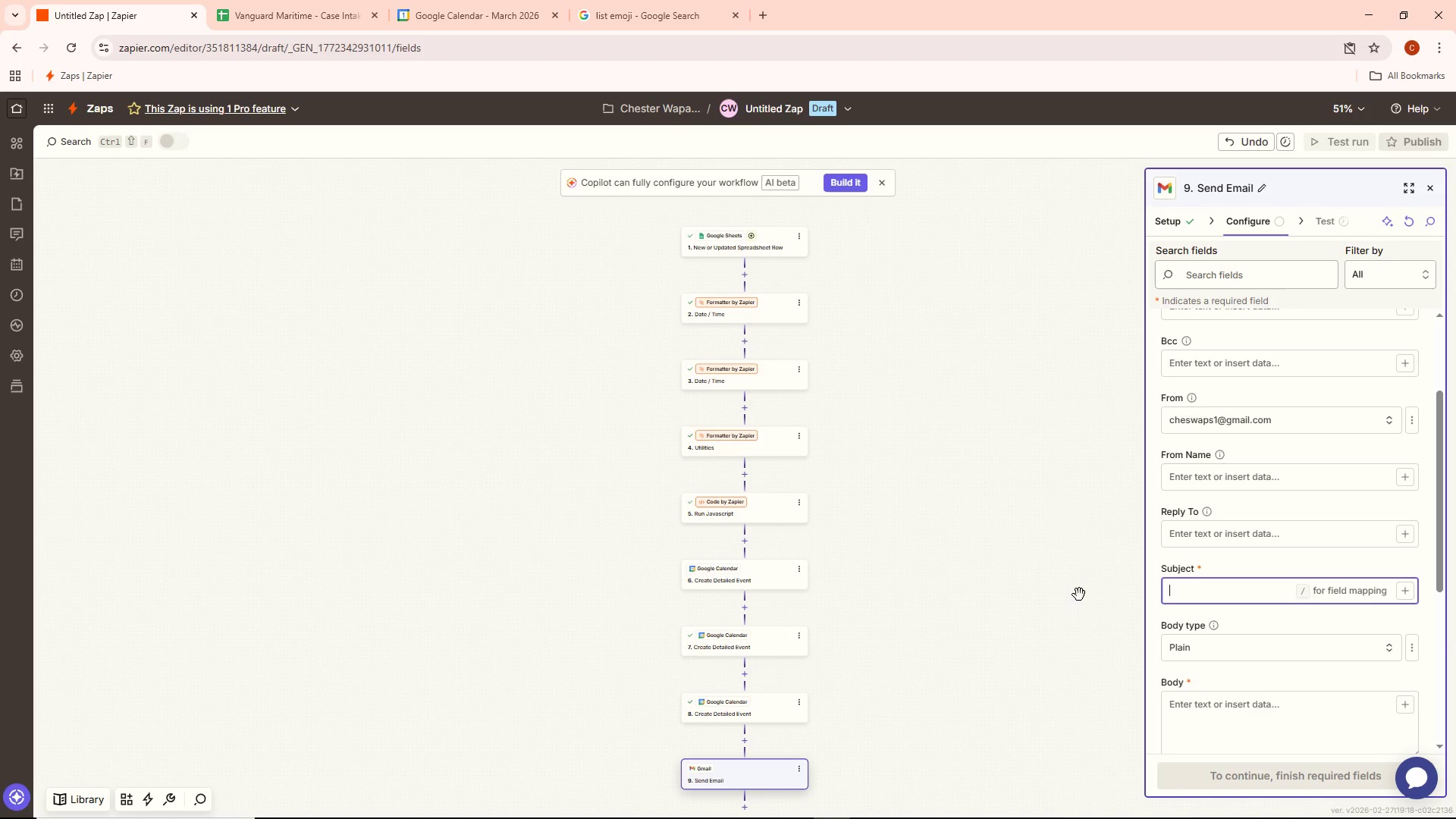 
key(Control+V)
 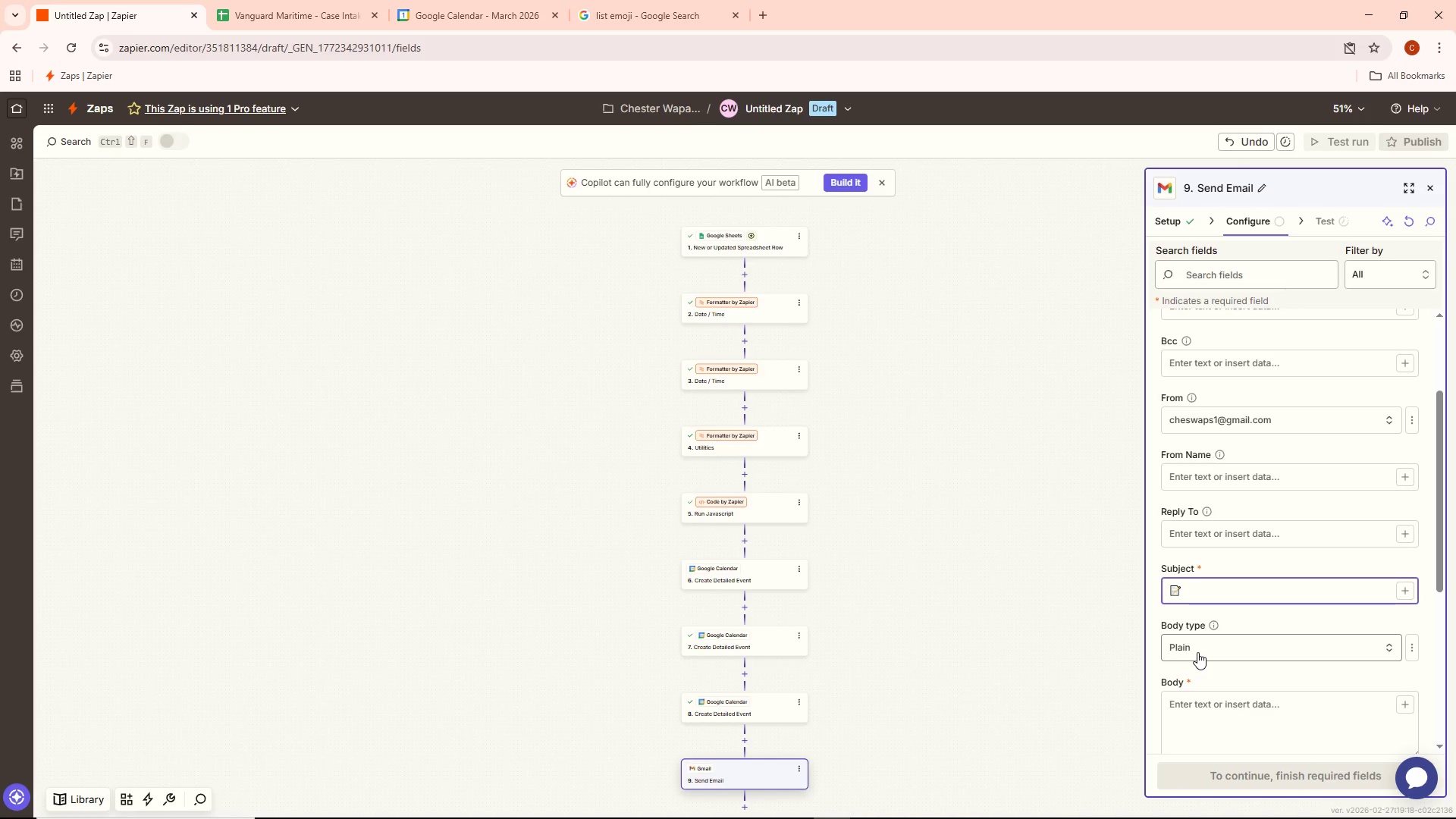 
type( Deadline Roadmap: )
 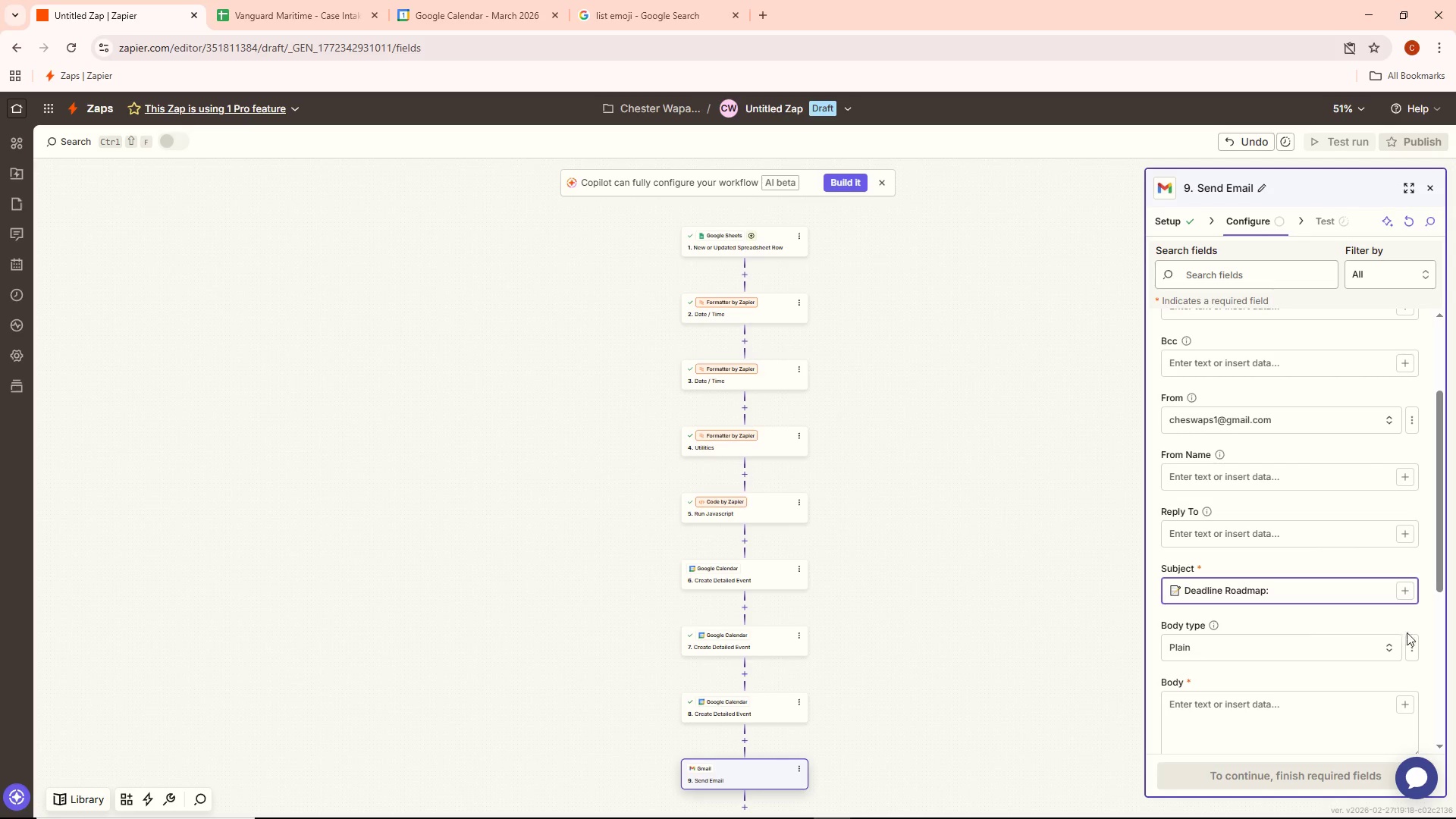 
left_click([1404, 592])
 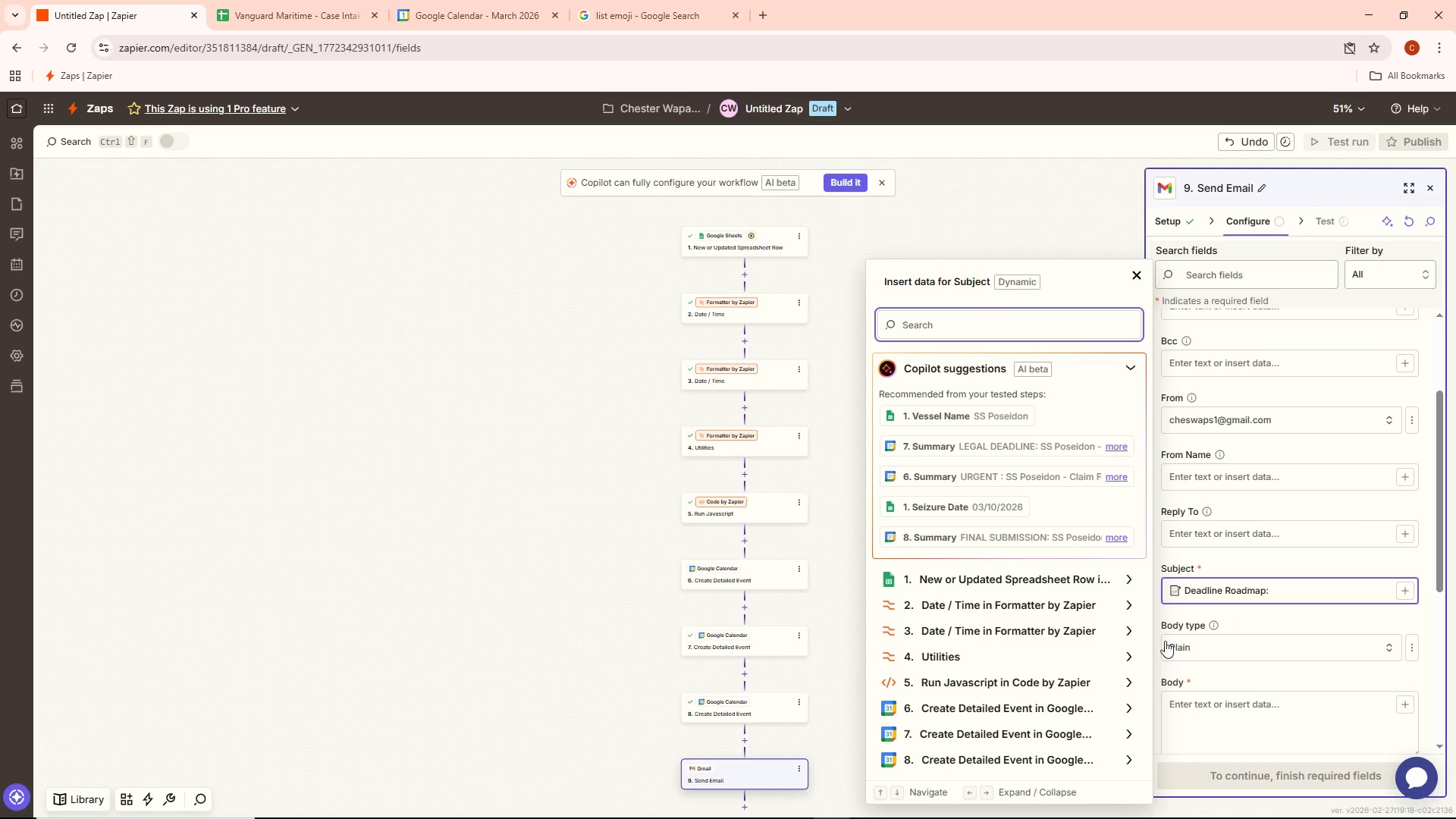 
wait(13.48)
 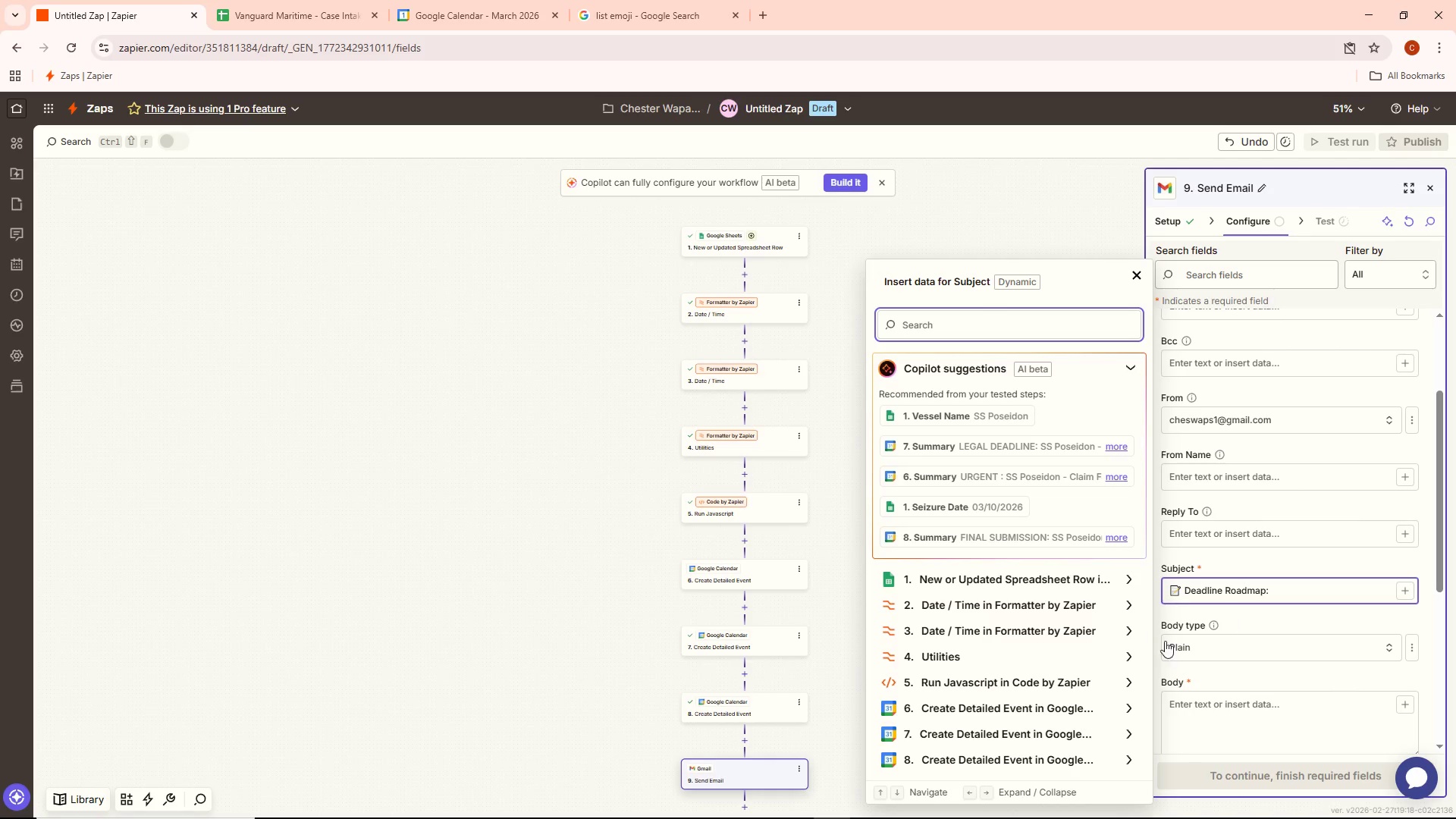 
left_click([1305, 600])
 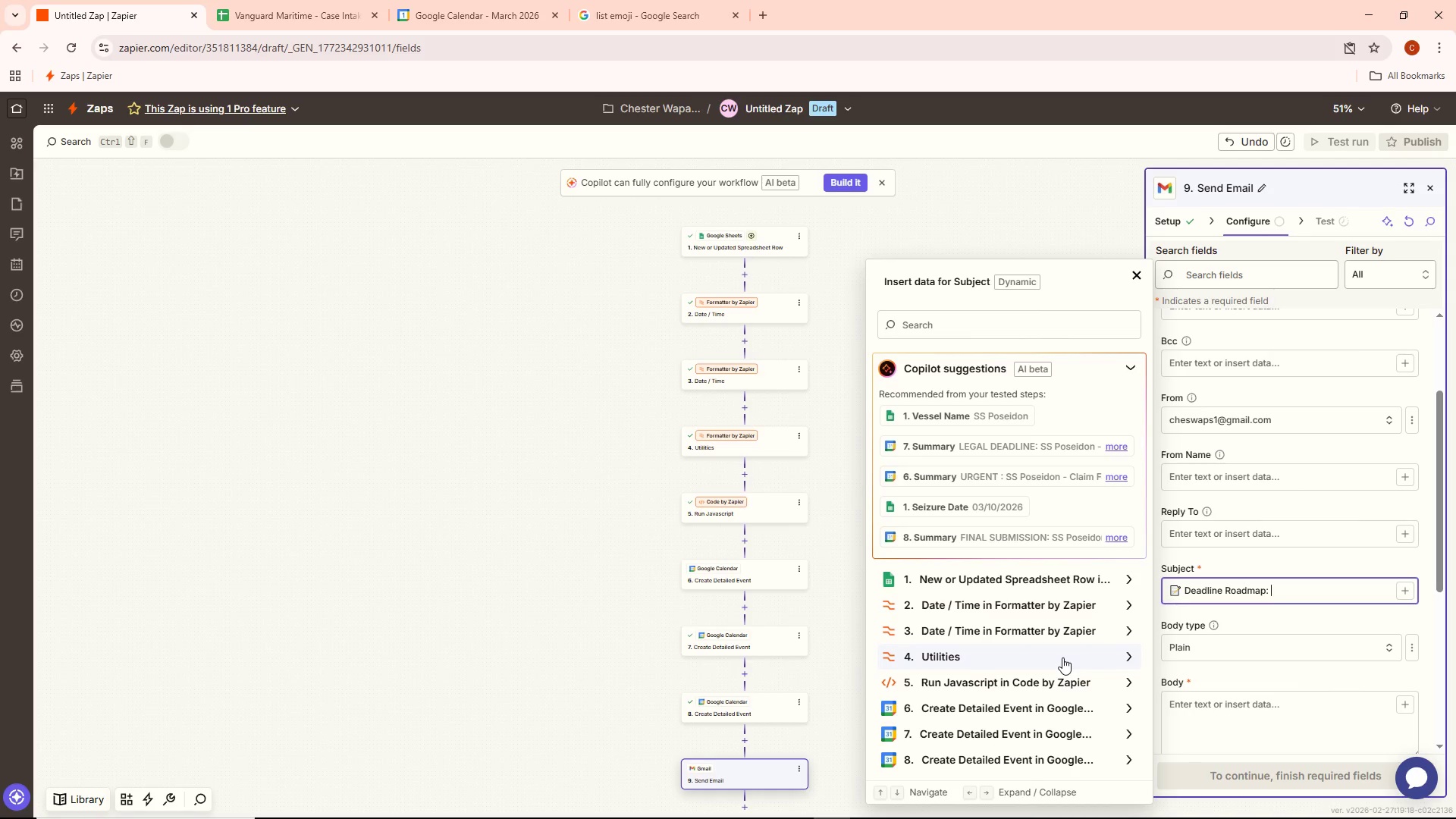 
wait(16.66)
 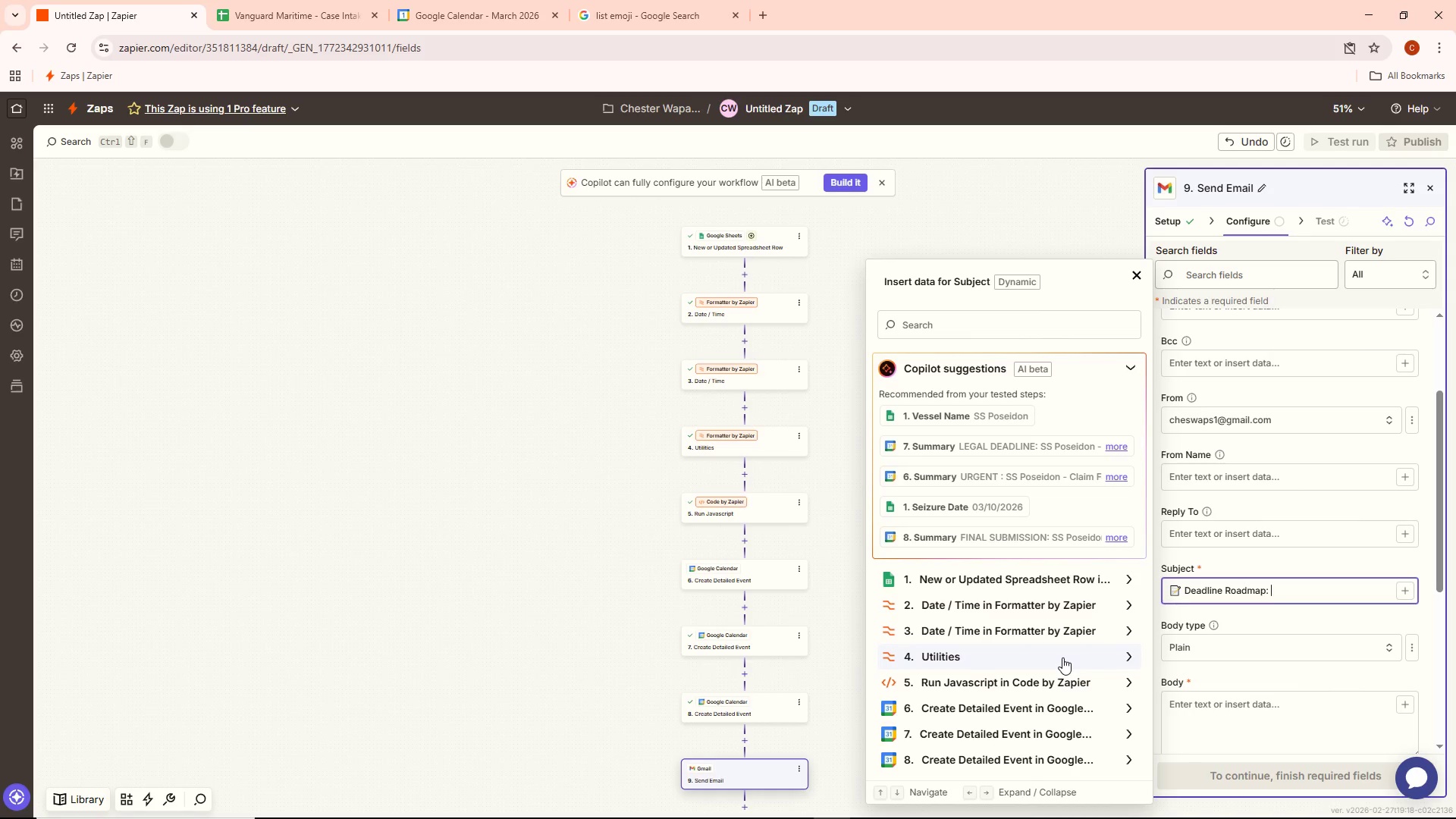 
left_click([1012, 416])
 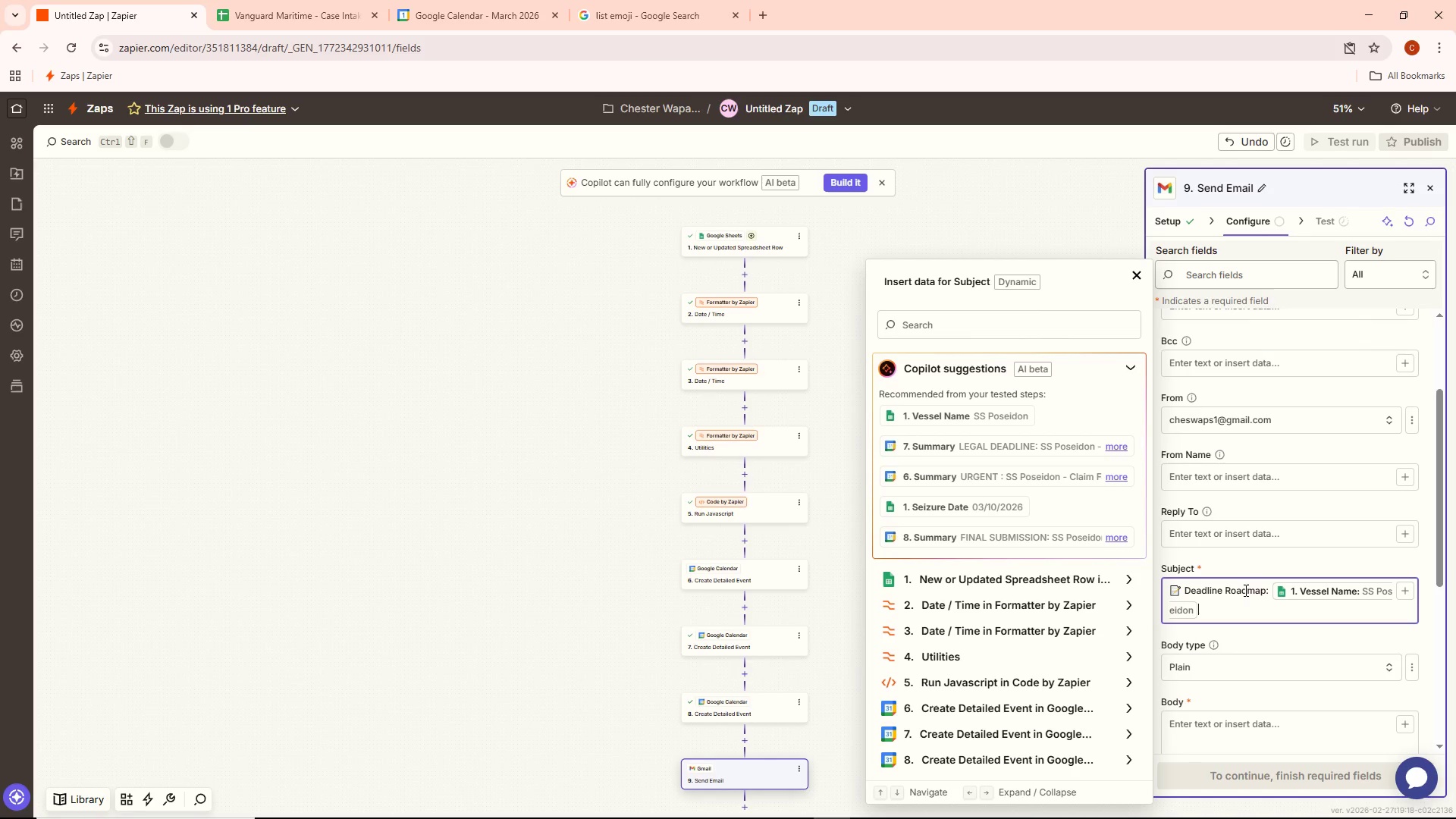 
type( [Vangur)
key(Backspace)
type(ard Law])
 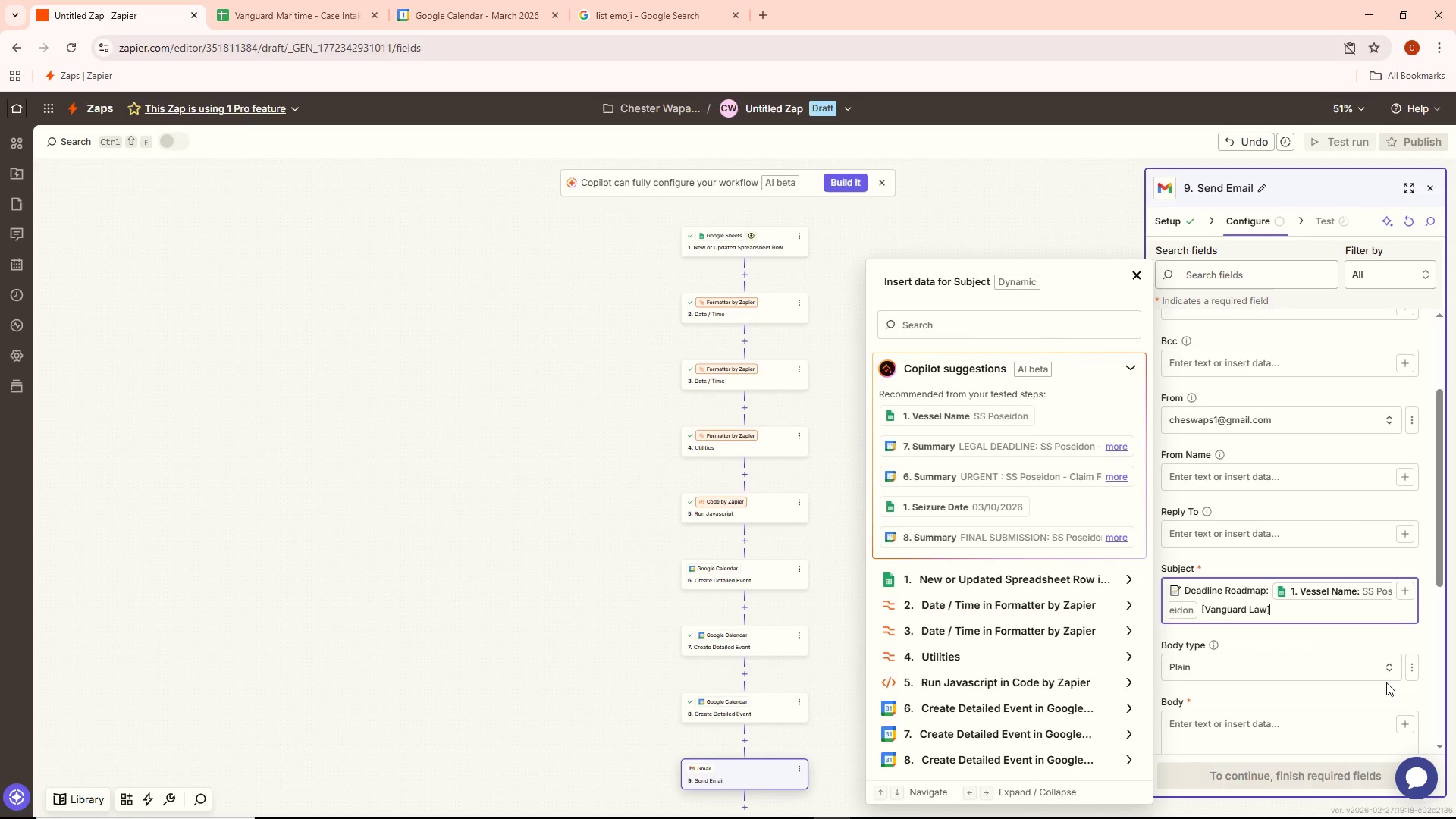 
scroll: coordinate [1340, 676], scroll_direction: down, amount: 1.0
 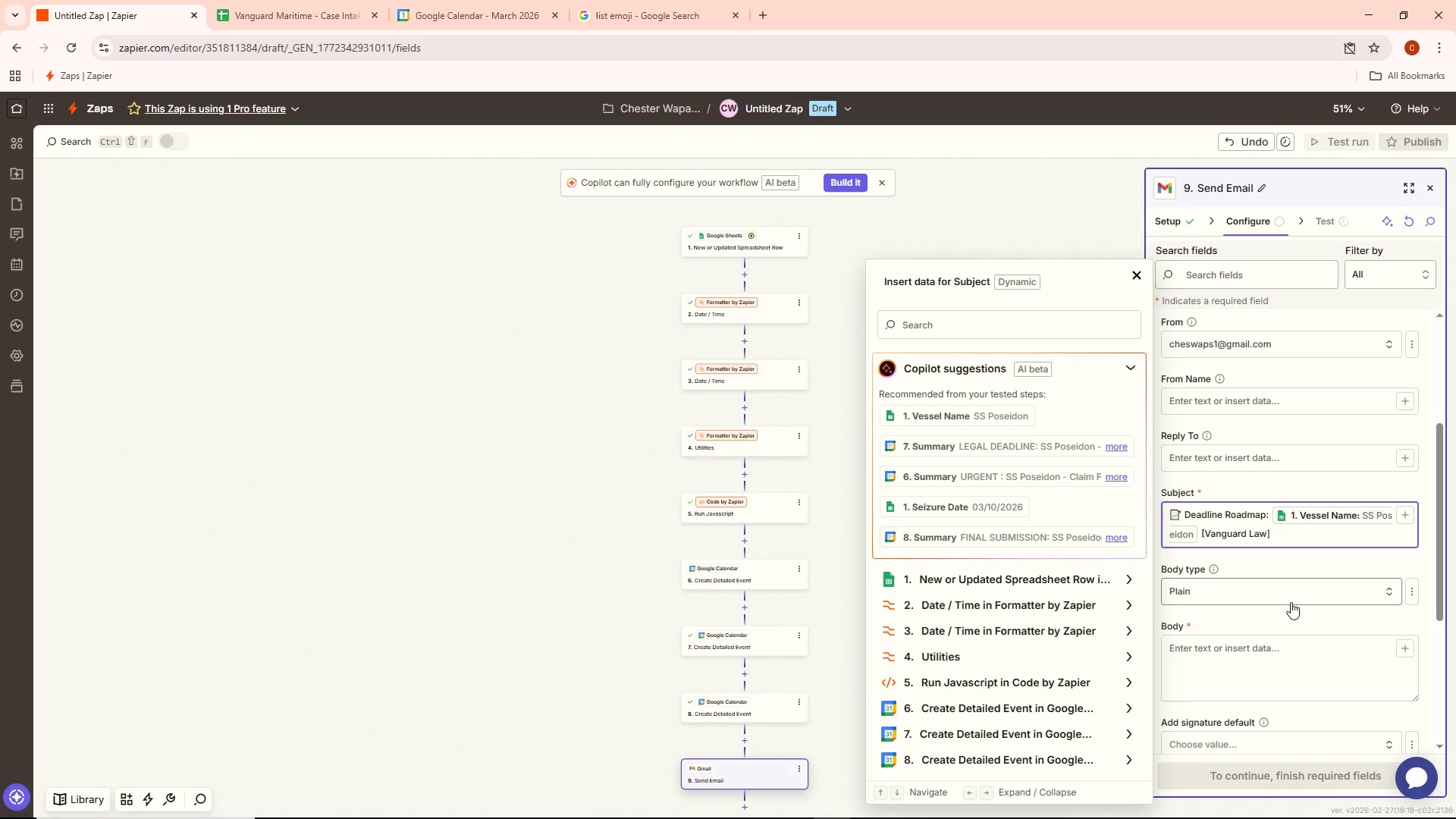 
left_click([1255, 597])
 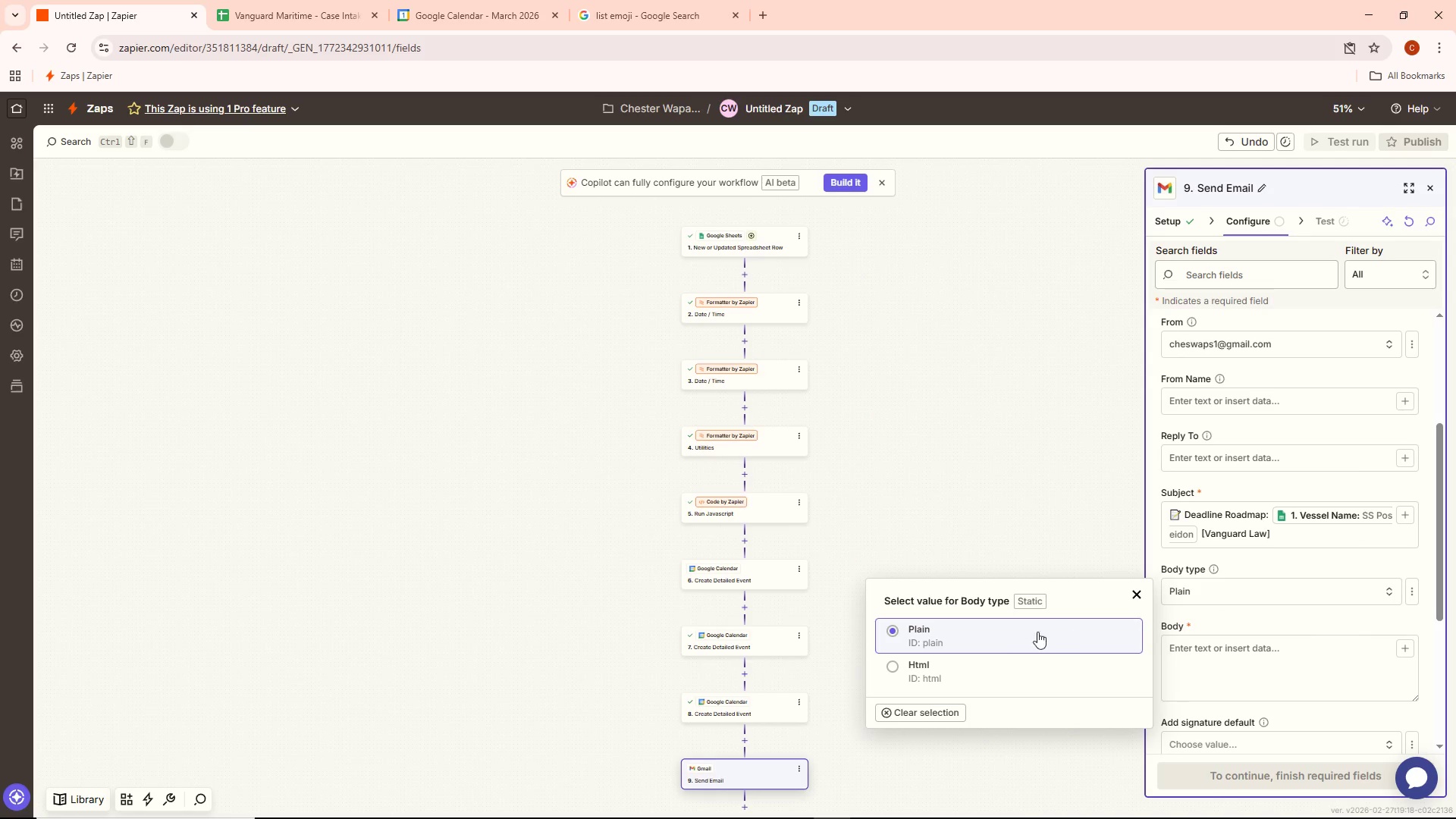 
left_click([980, 655])
 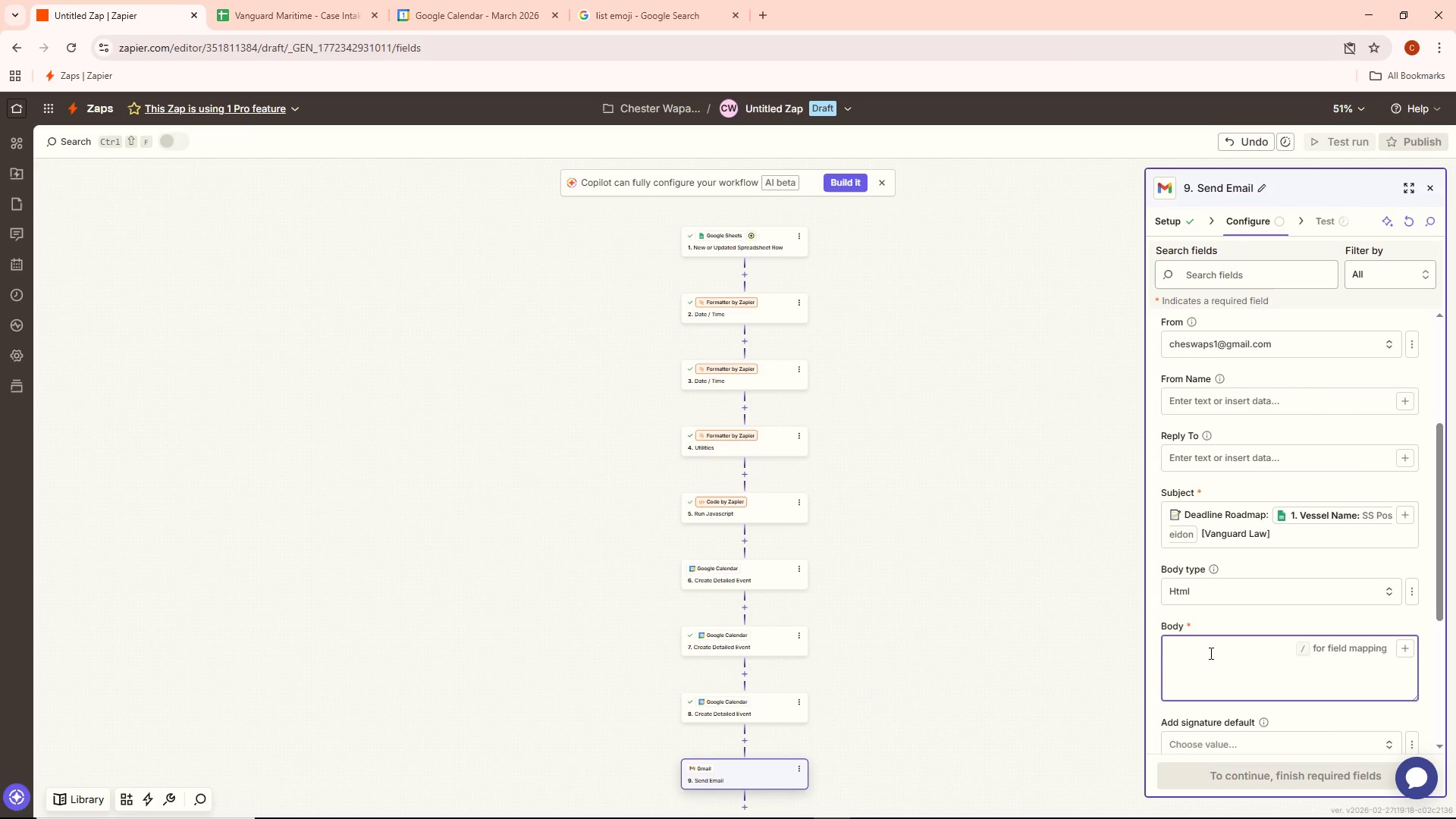 
scroll: coordinate [1212, 652], scroll_direction: down, amount: 2.0
 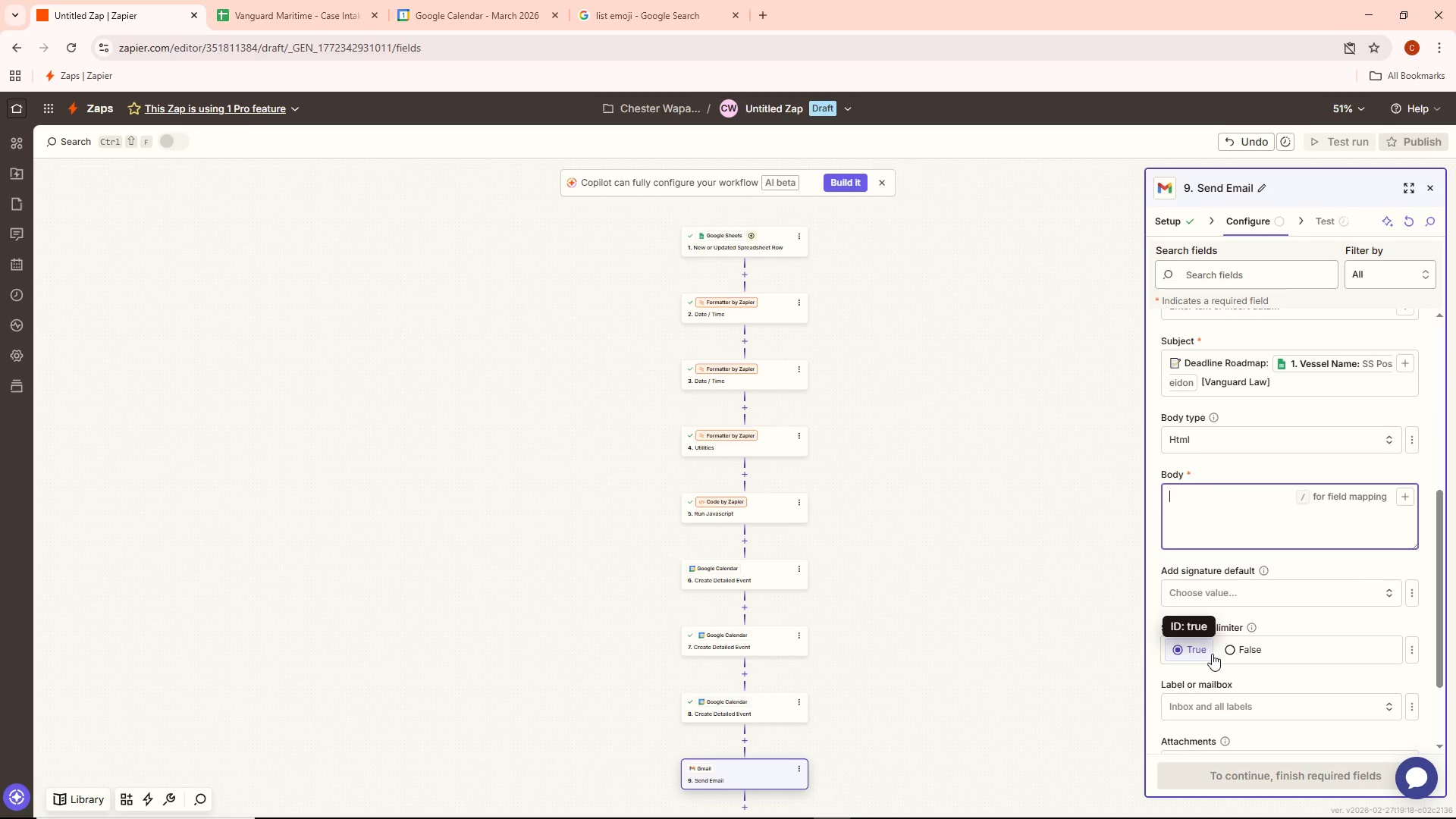 
type(Hello)
 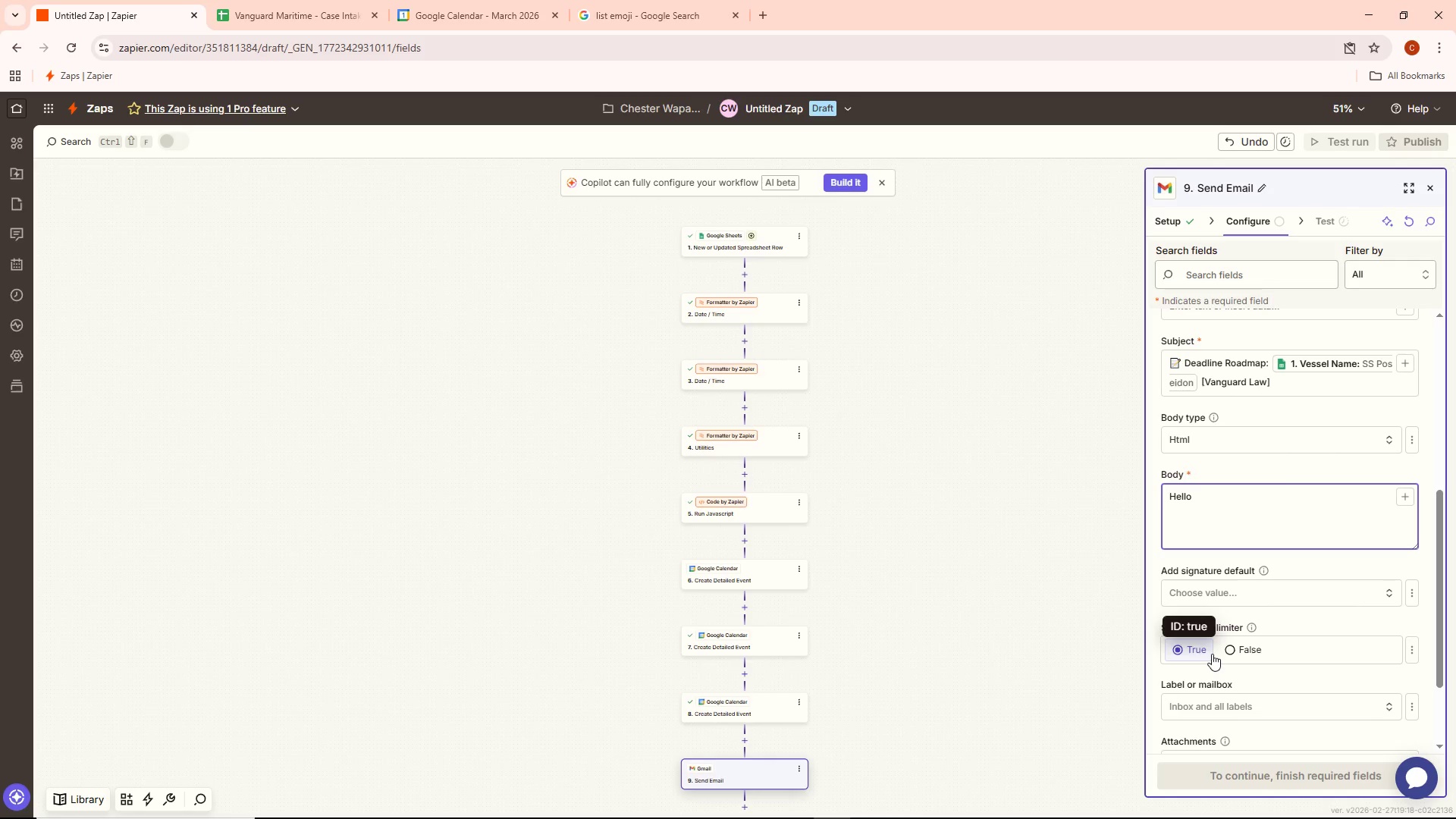 
wait(76.69)
 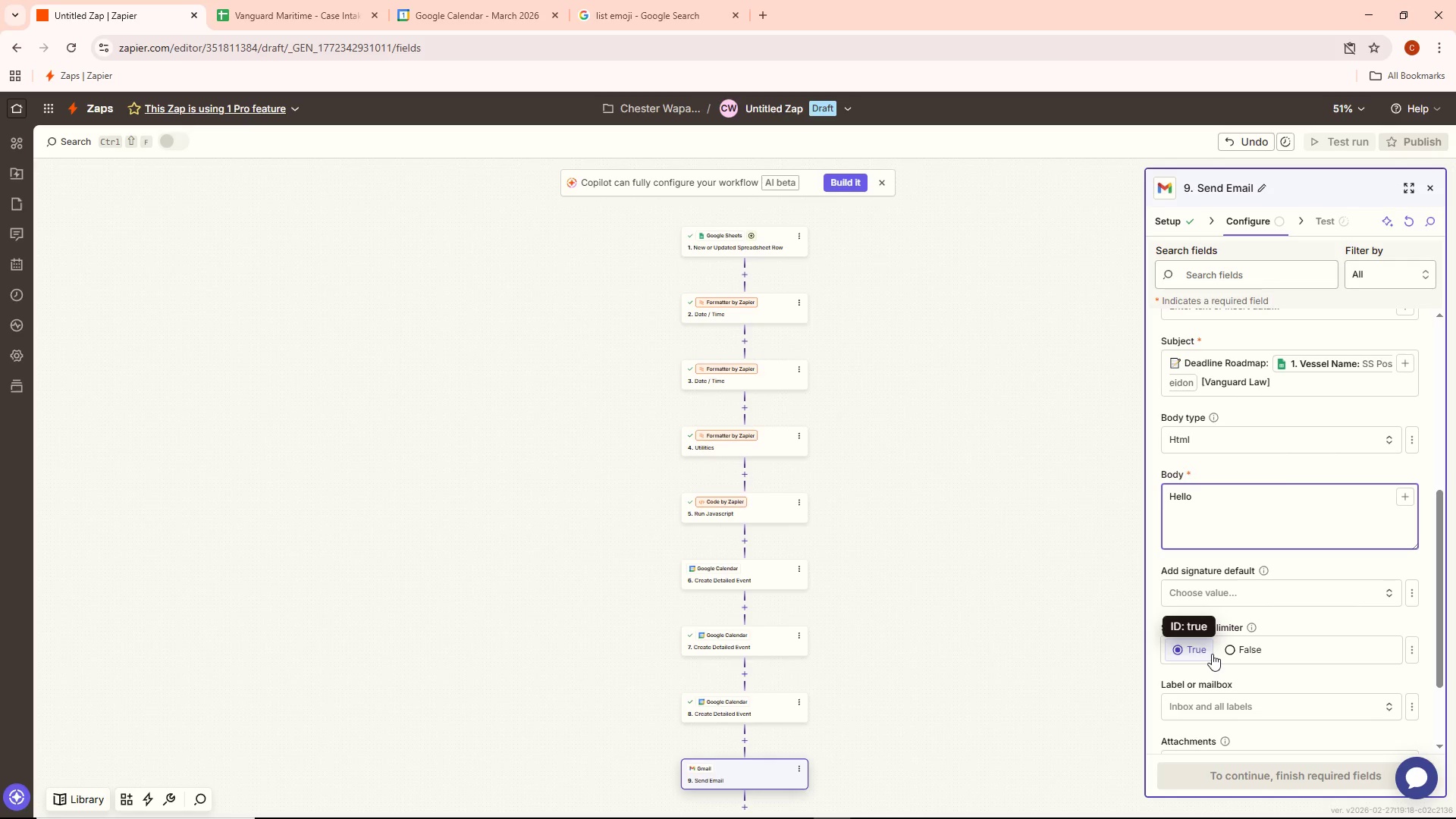 
key(Enter)
 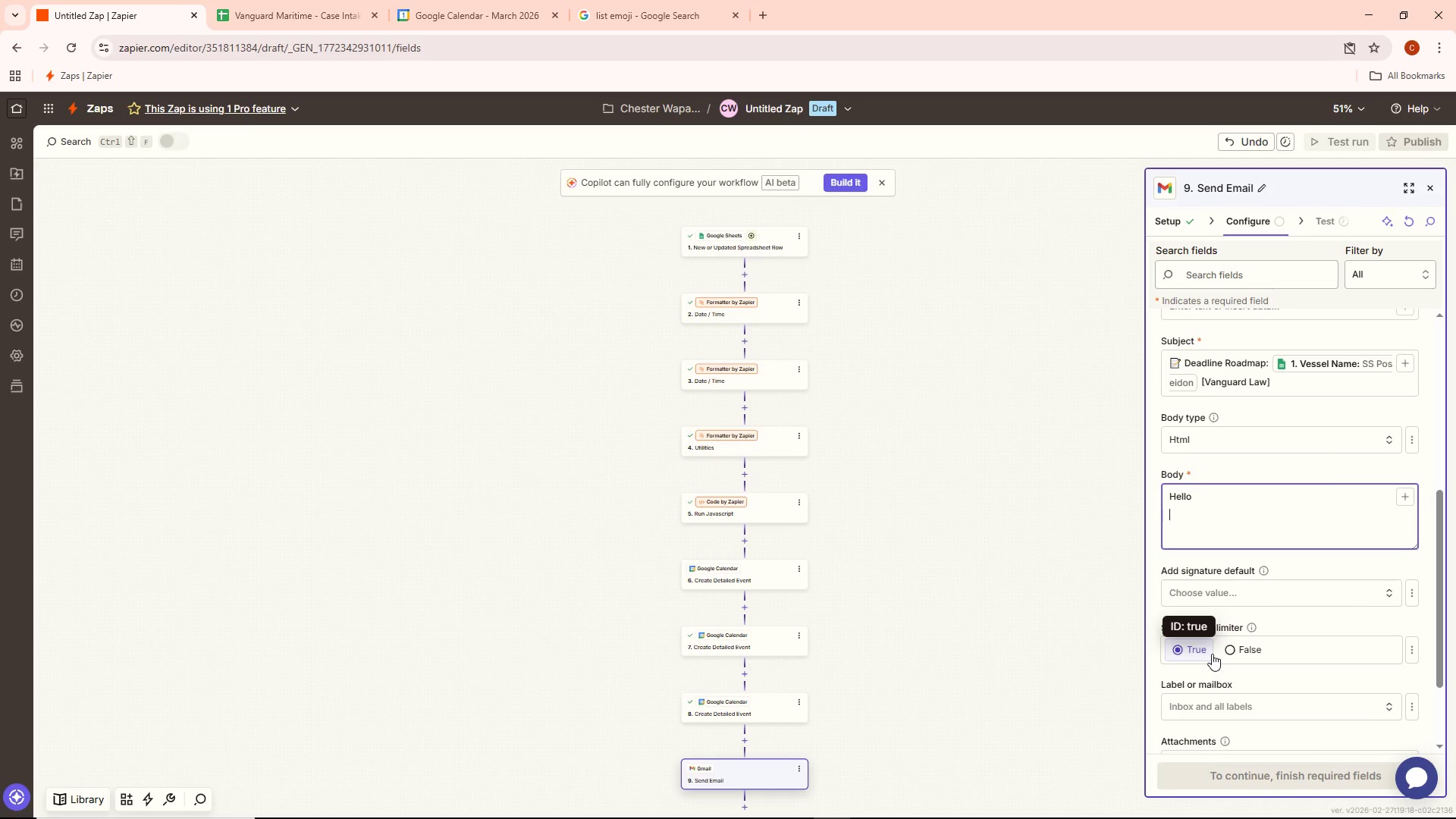 
key(Backspace)
 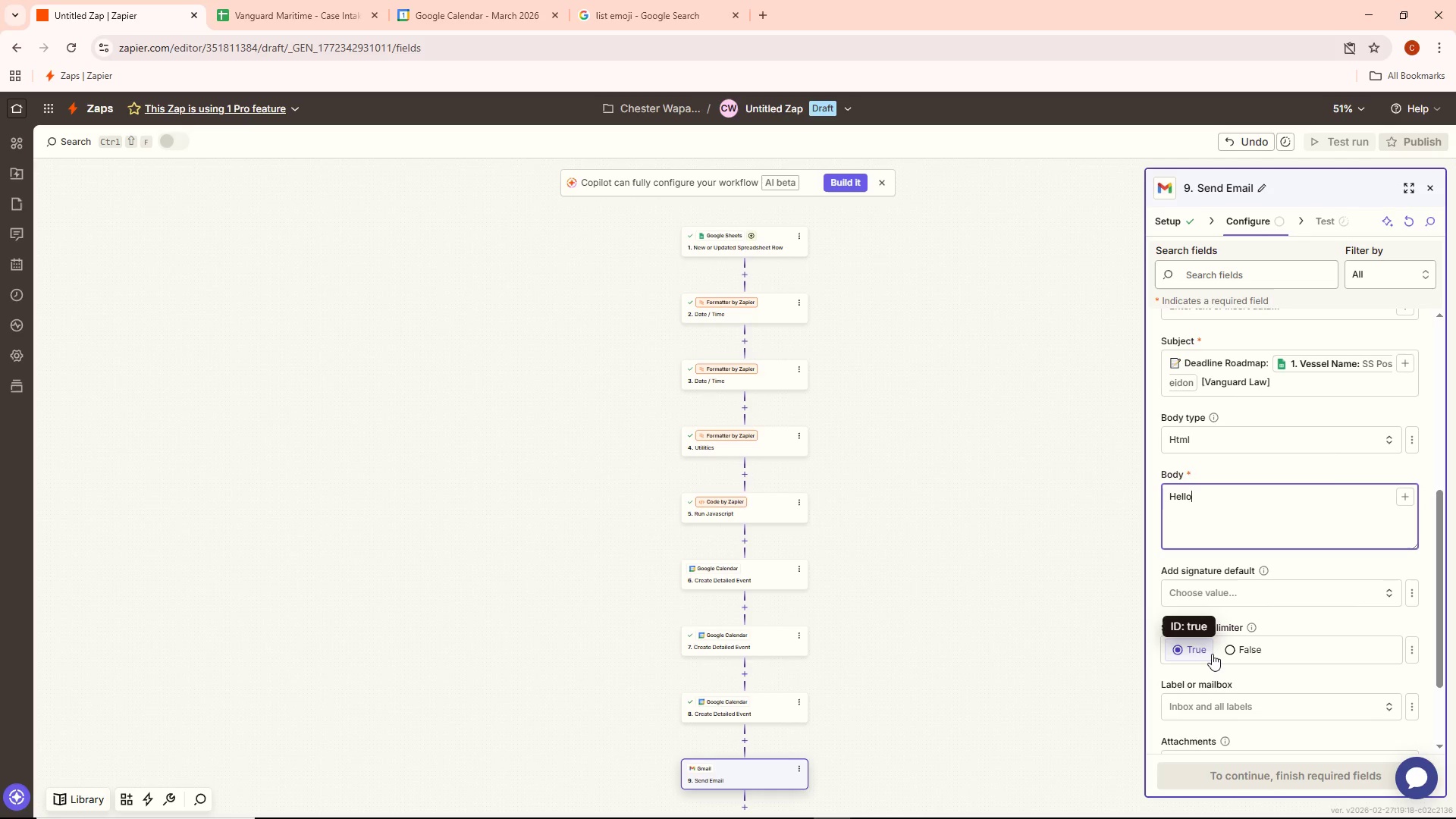 
key(Comma)
 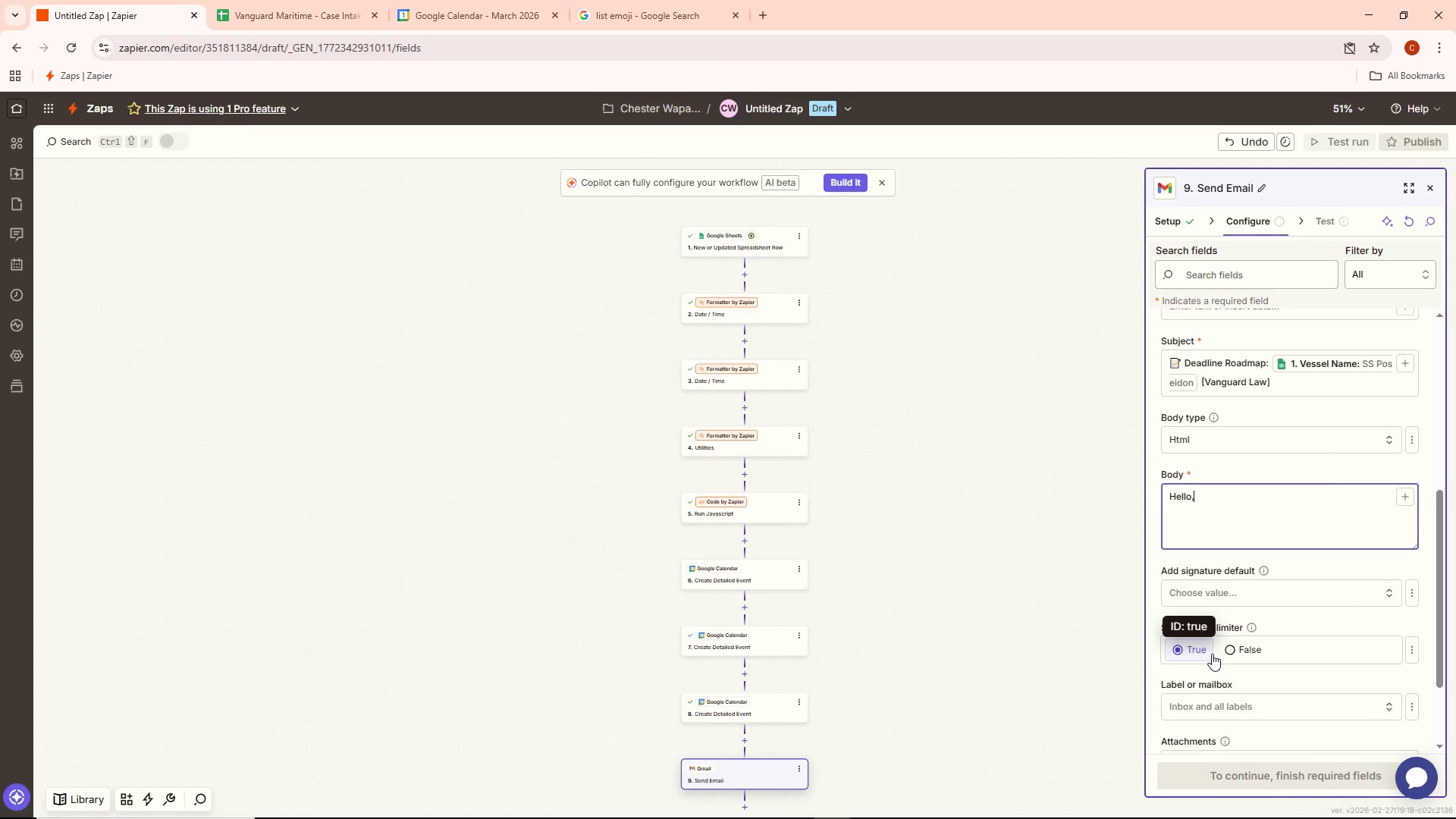 
key(Enter)
 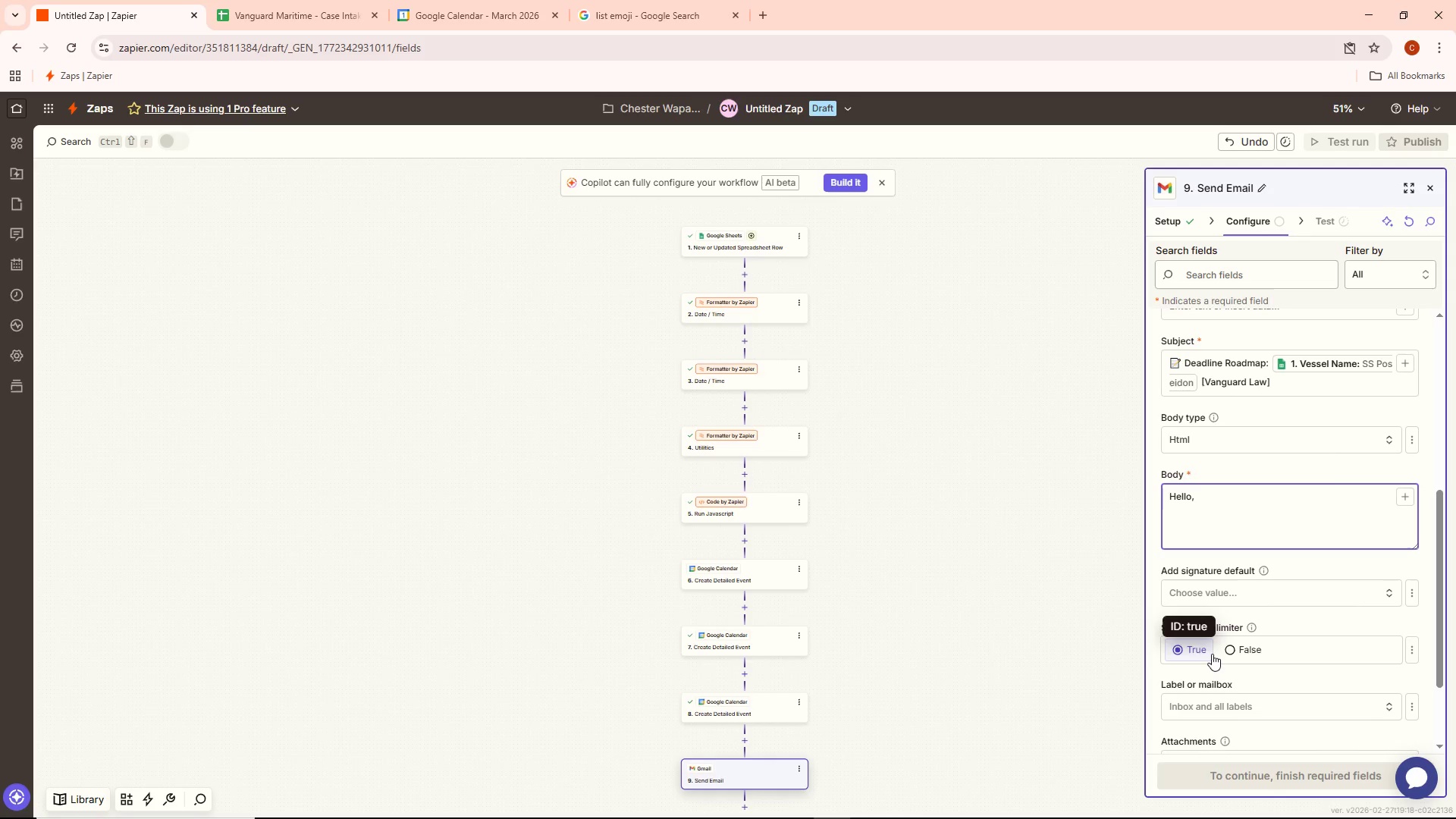 
key(Enter)
 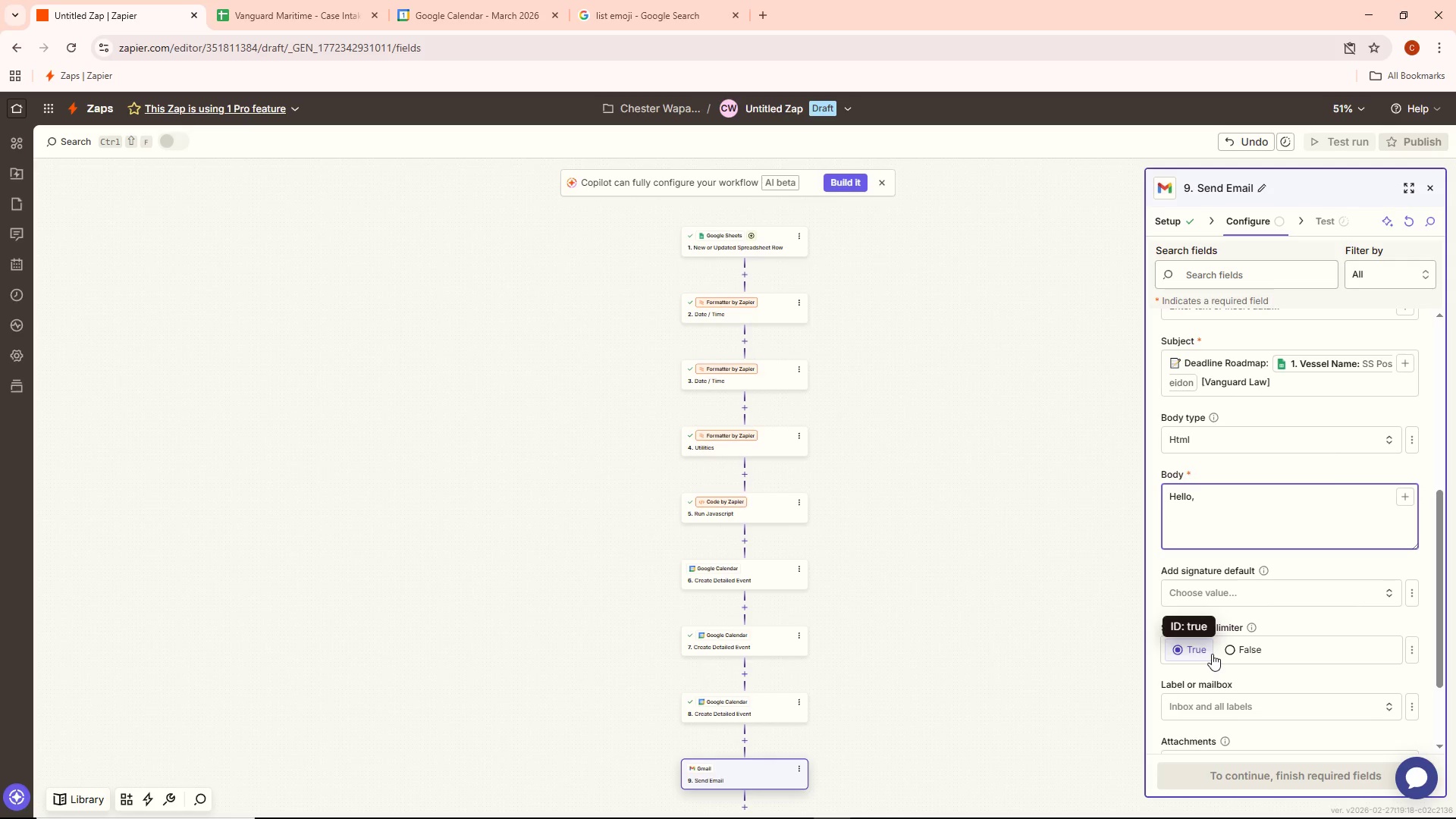 
type(A new vessel seizure)
key(Backspace)
key(Backspace)
type(re has been logged)
 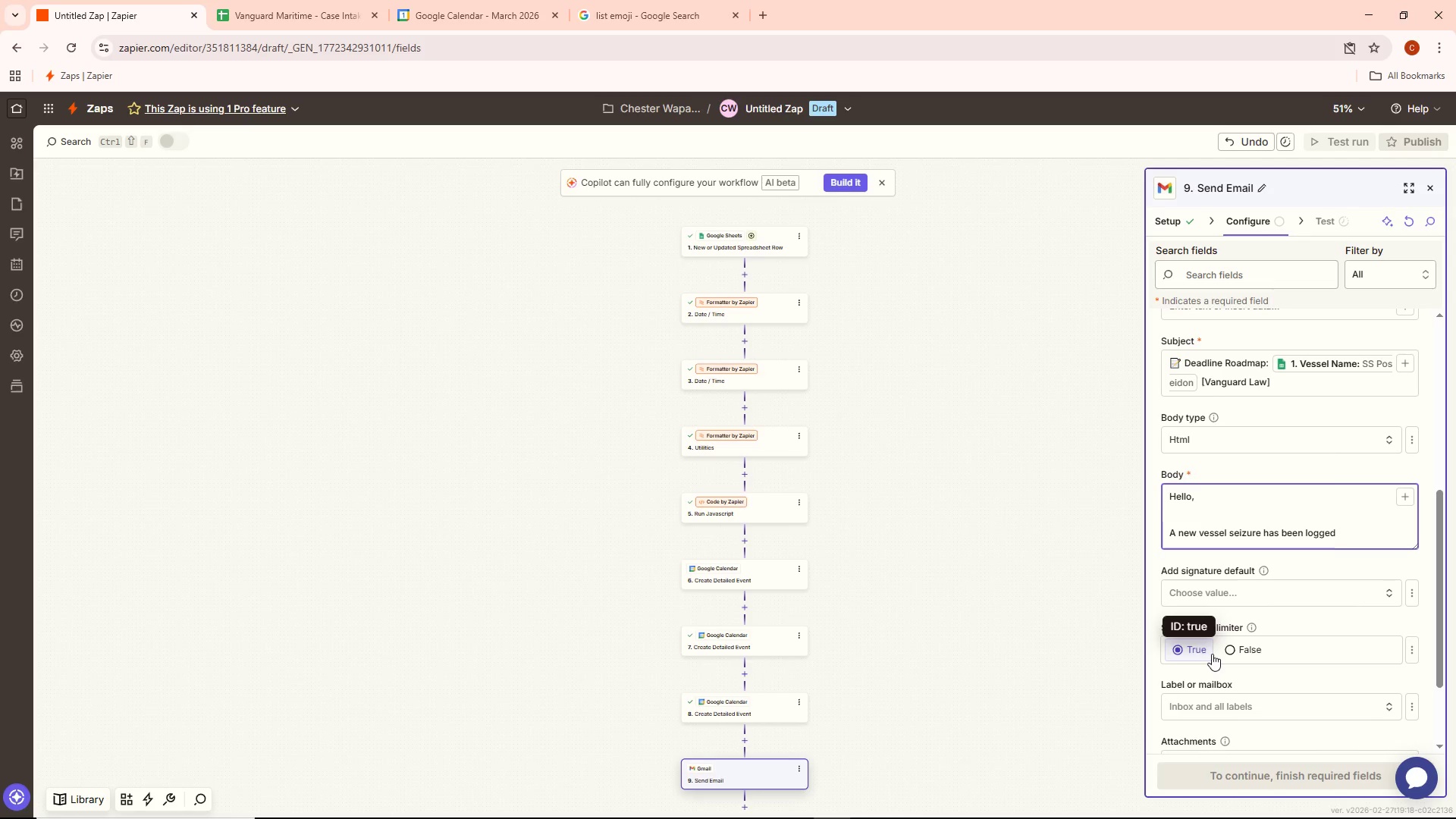 
wait(5.12)
 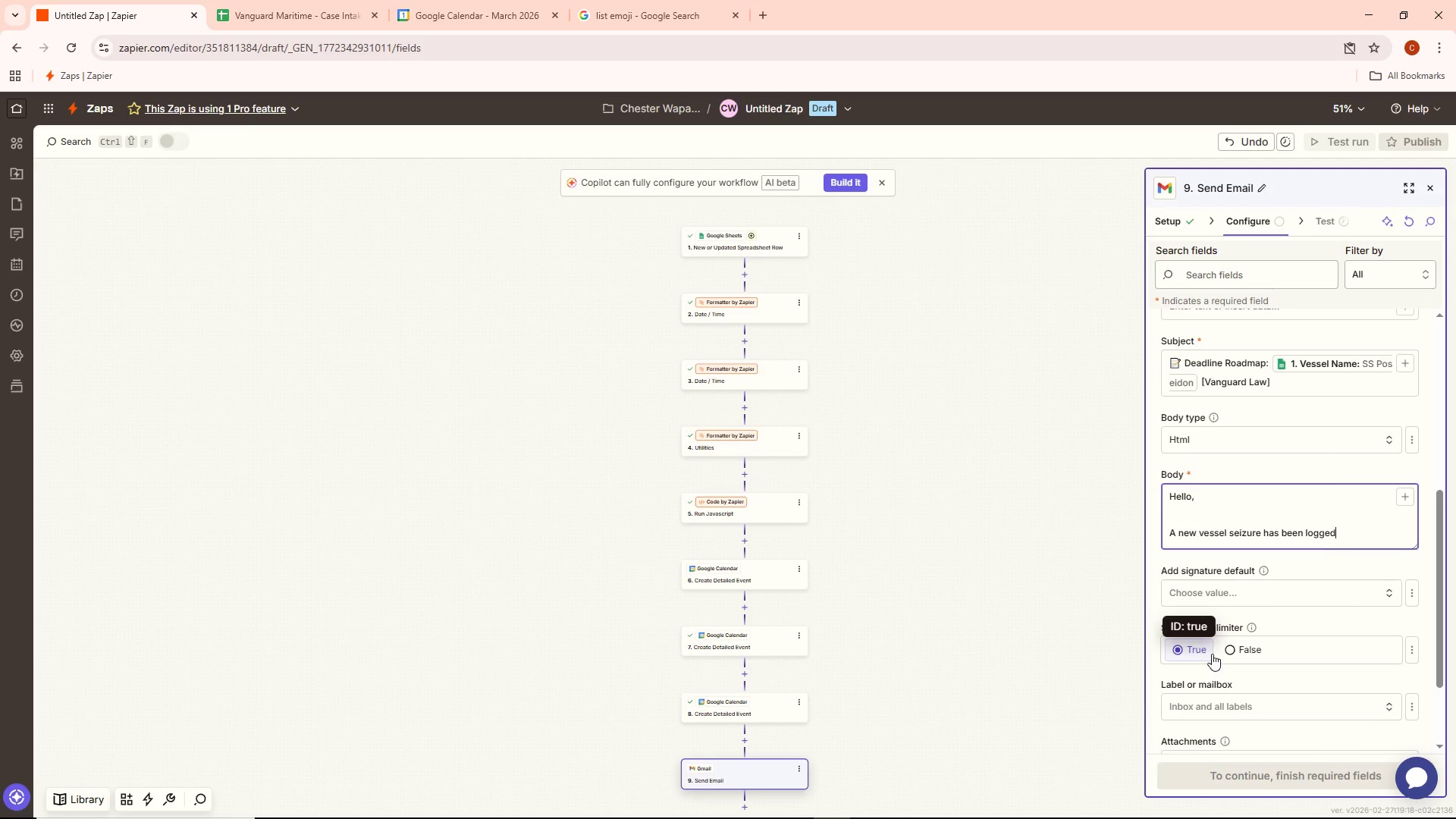 
type( o)
key(Backspace)
type(for)
 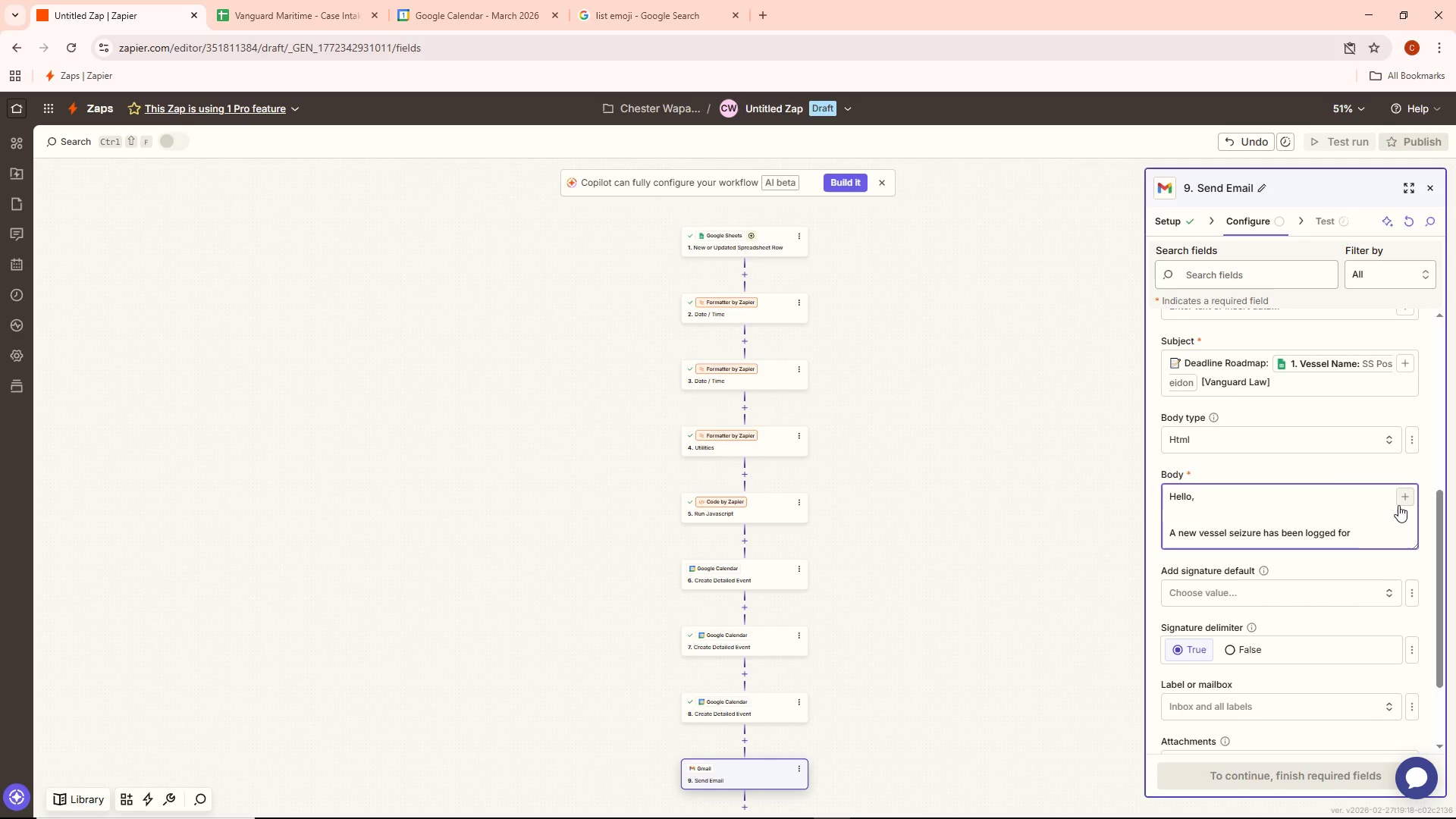 
left_click([1402, 495])
 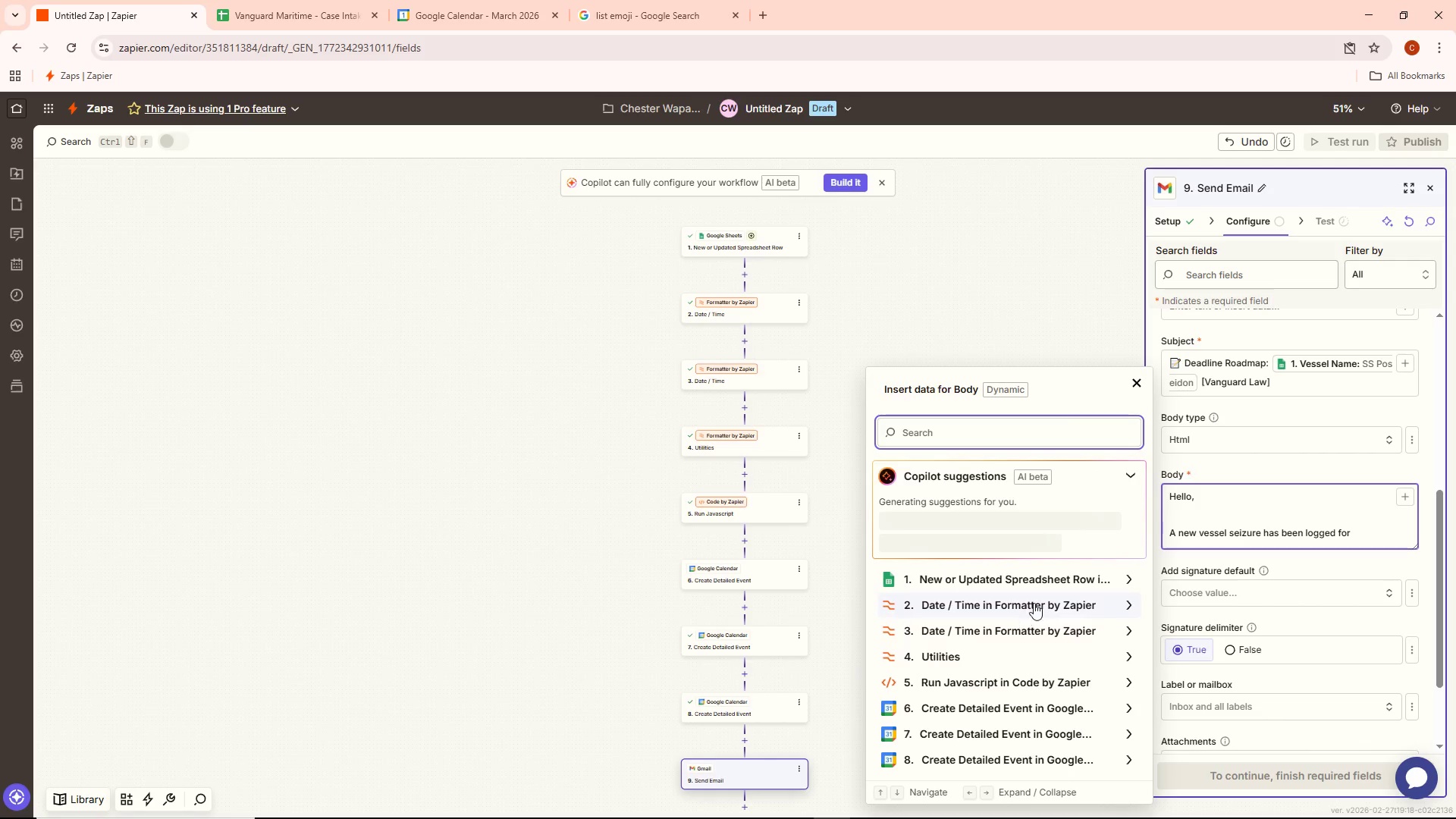 
left_click([1043, 581])
 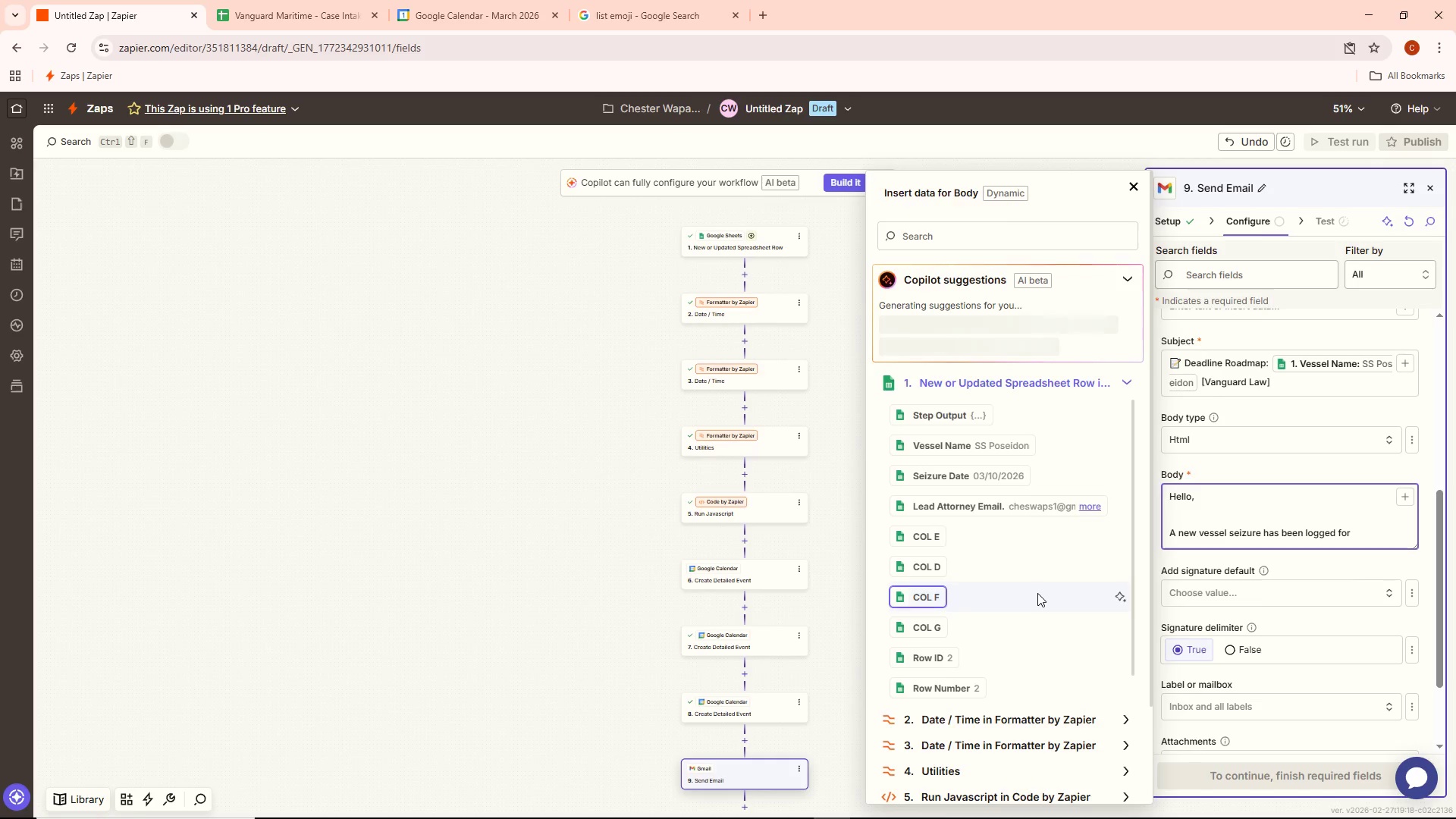 
scroll: coordinate [1037, 616], scroll_direction: down, amount: 4.0
 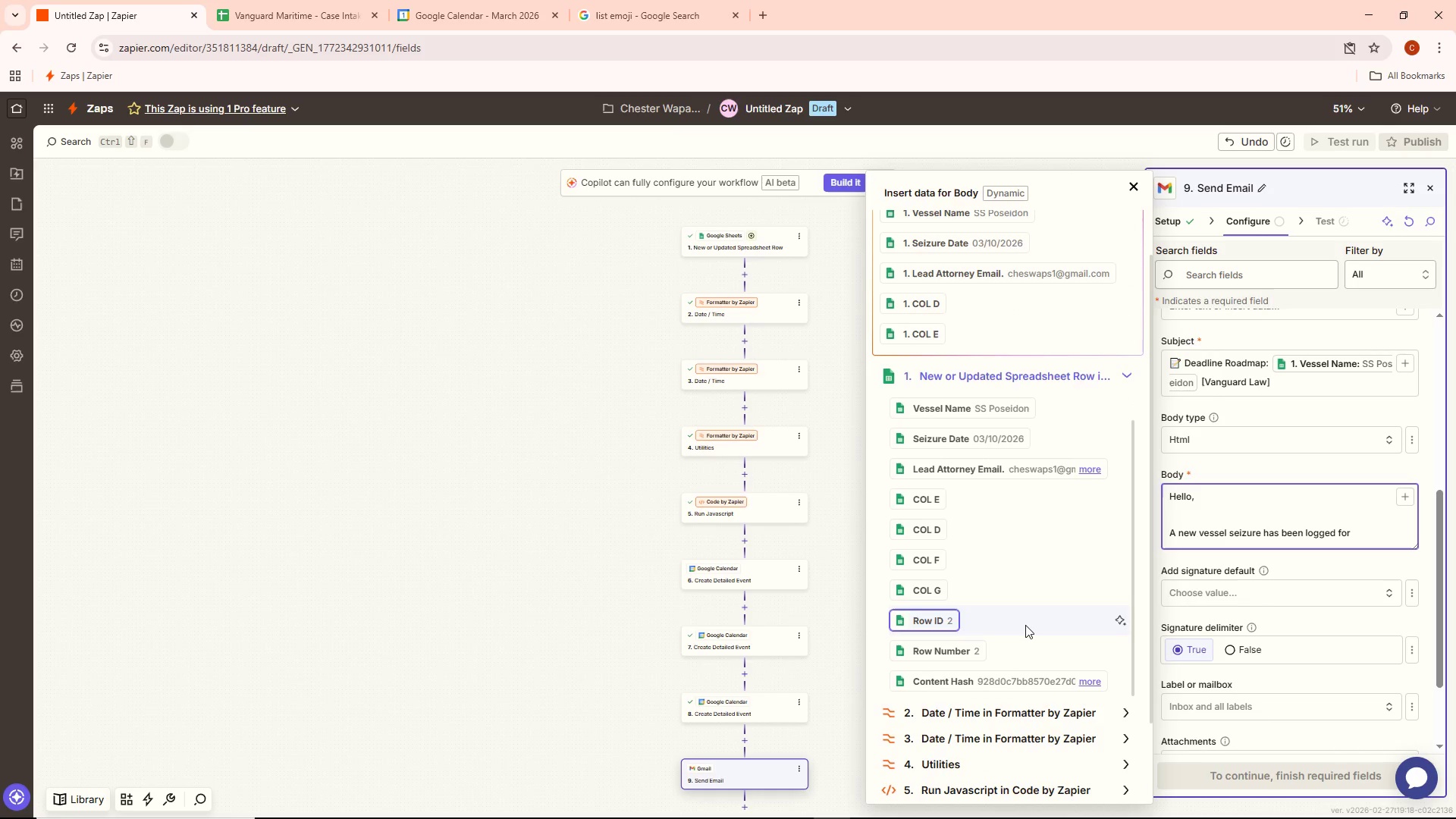 
wait(47.86)
 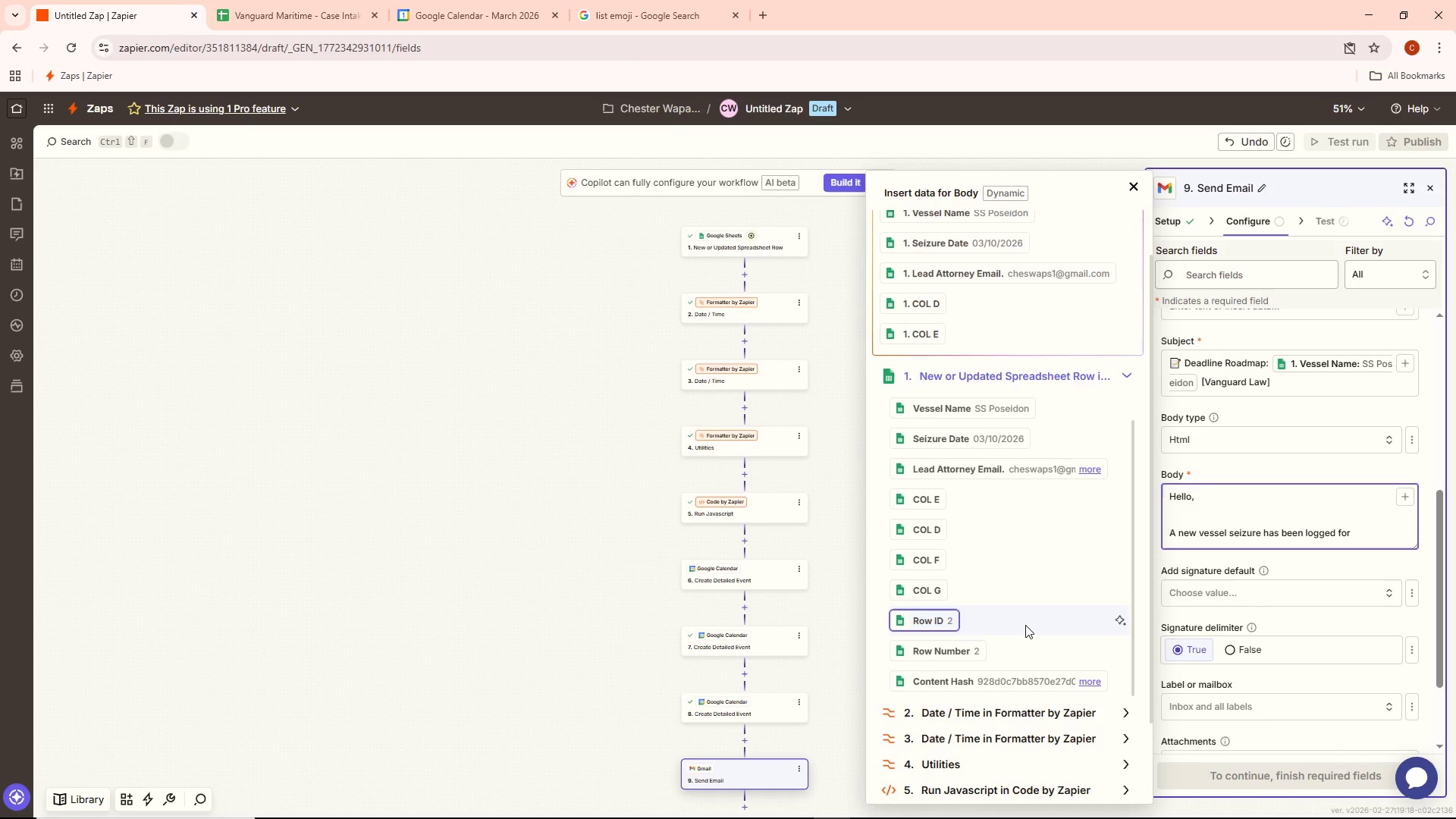 
left_click([1358, 538])
 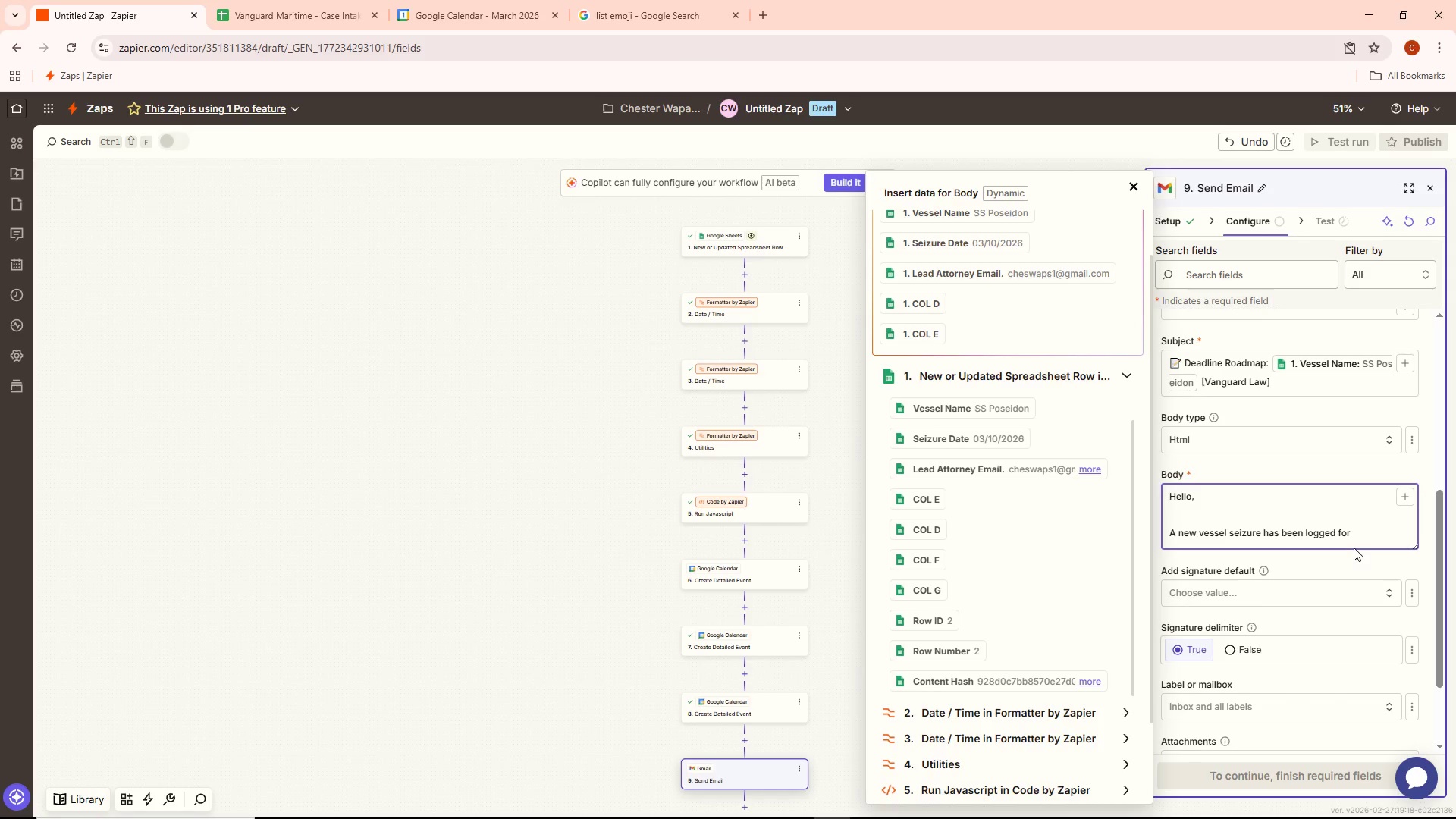 
key(Space)
 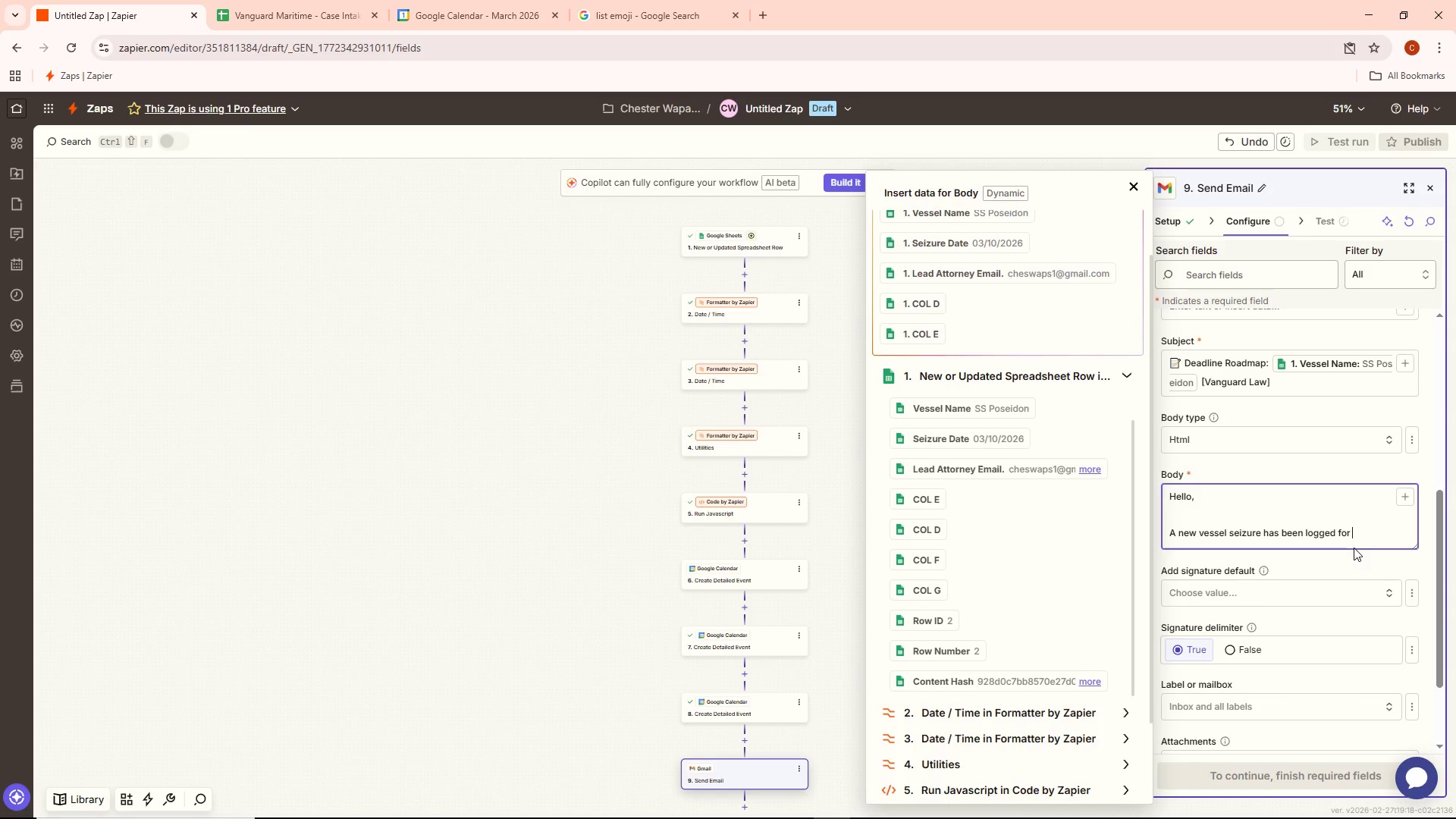 
wait(40.16)
 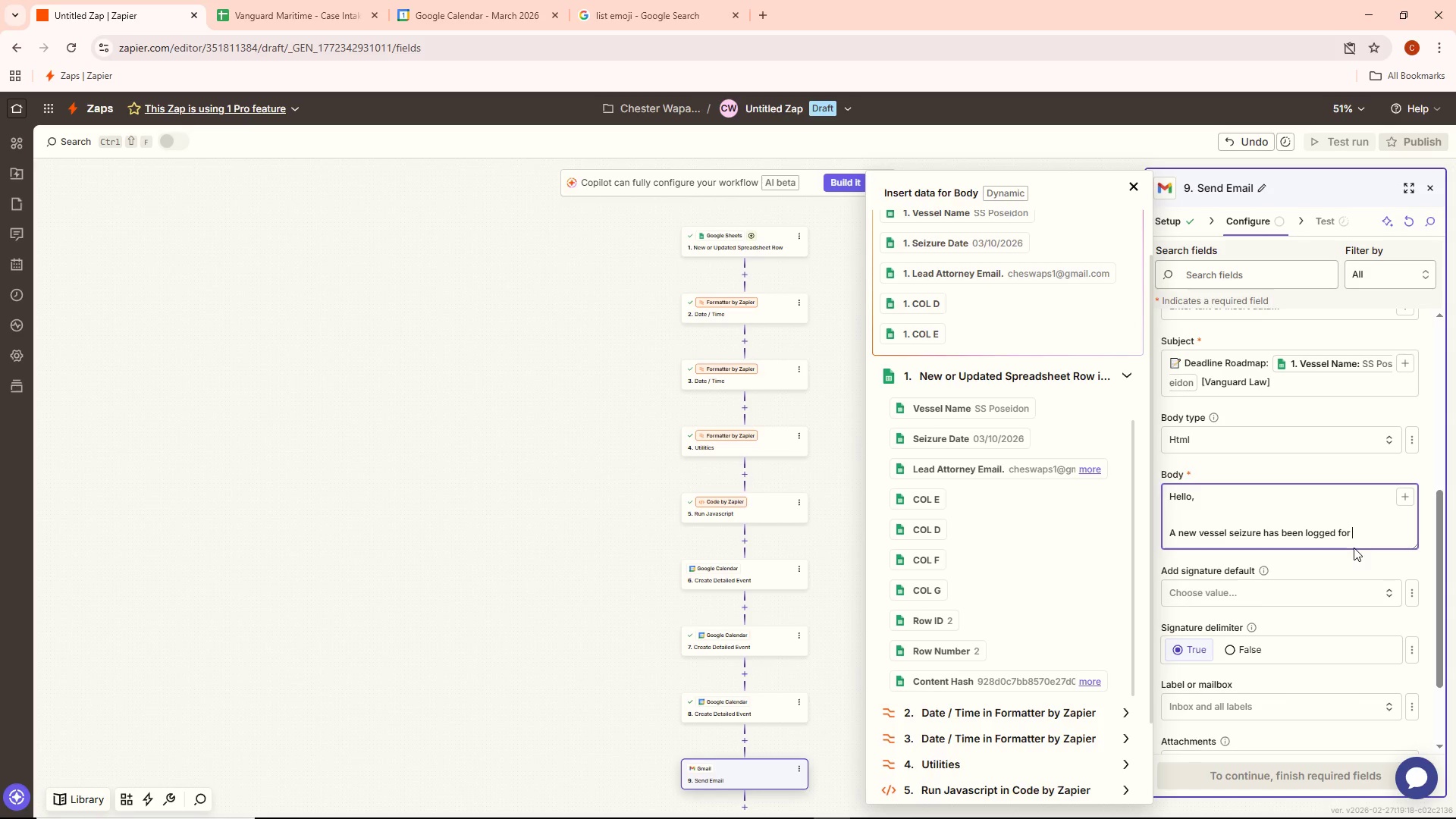 
left_click([956, 217])
 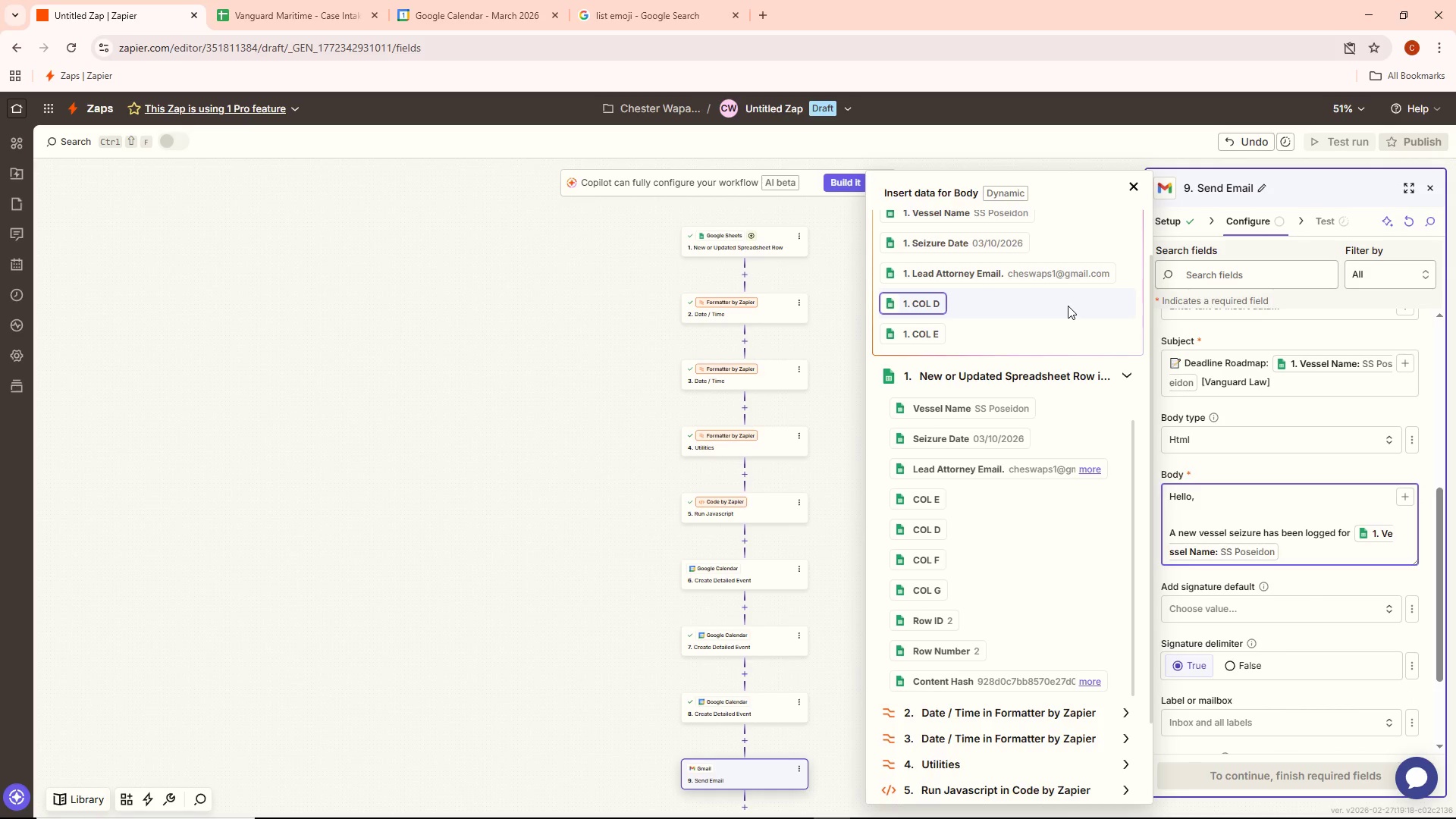 
key(Period)
 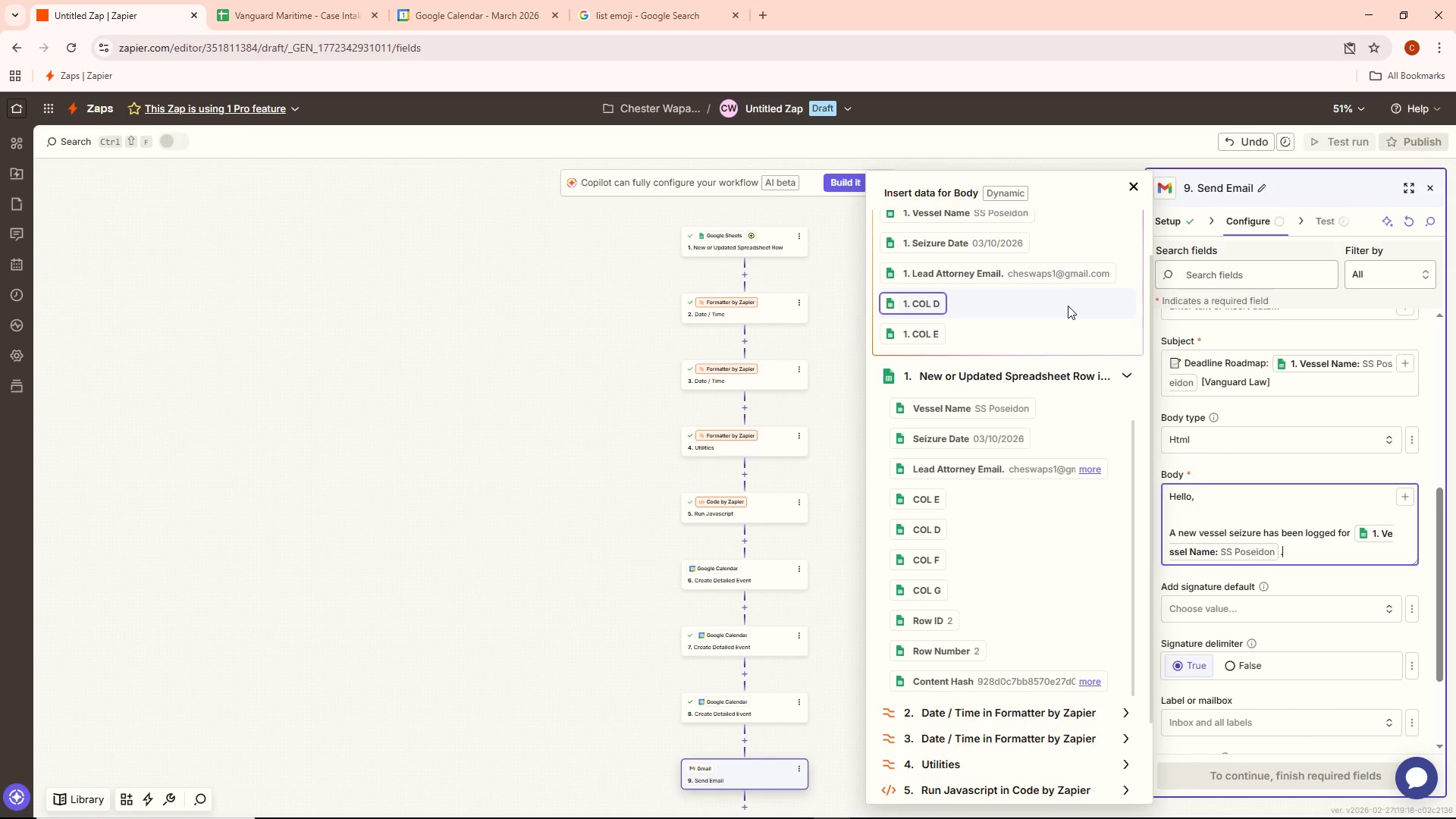 
key(Backspace)
 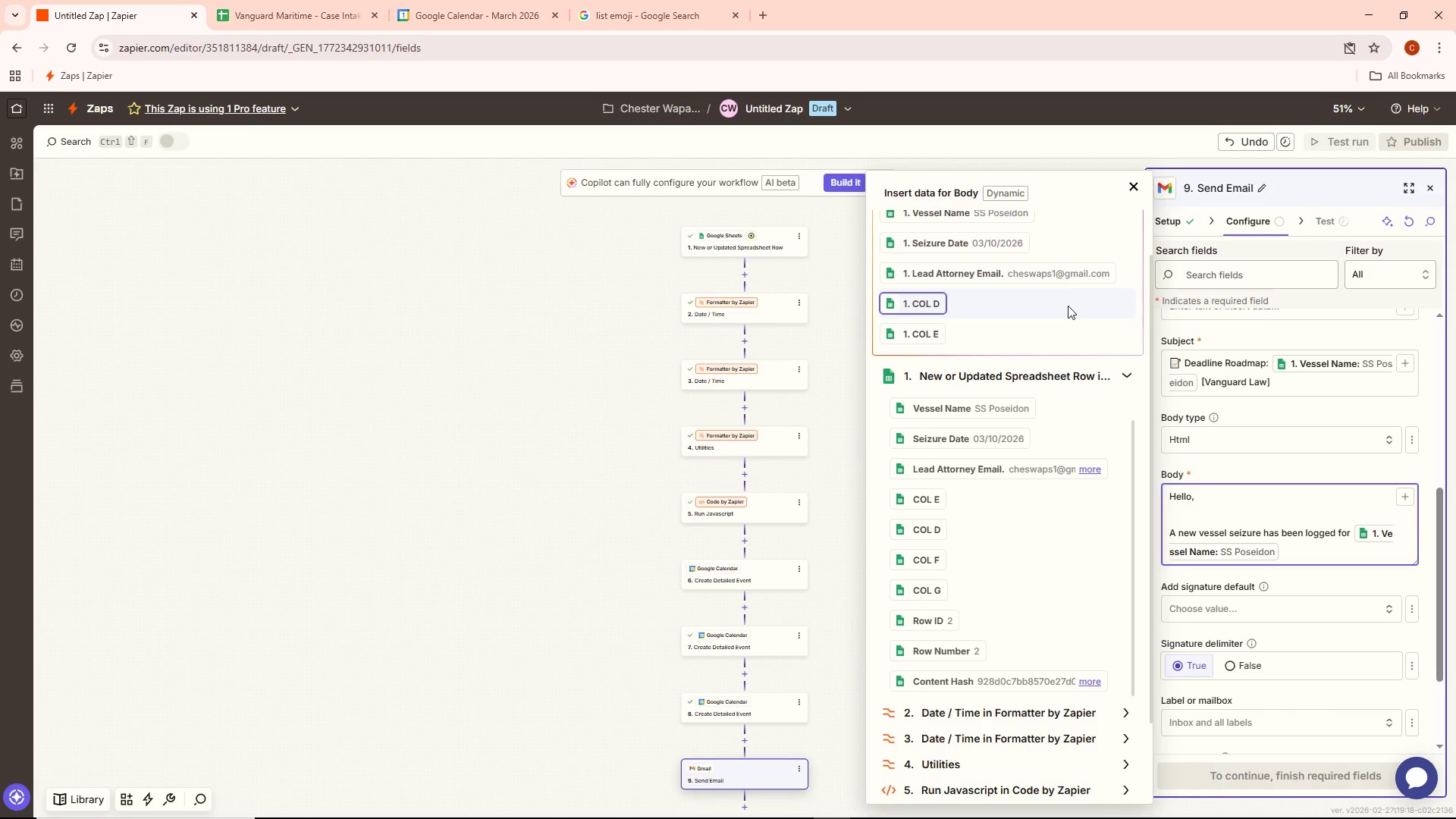 
key(Period)
 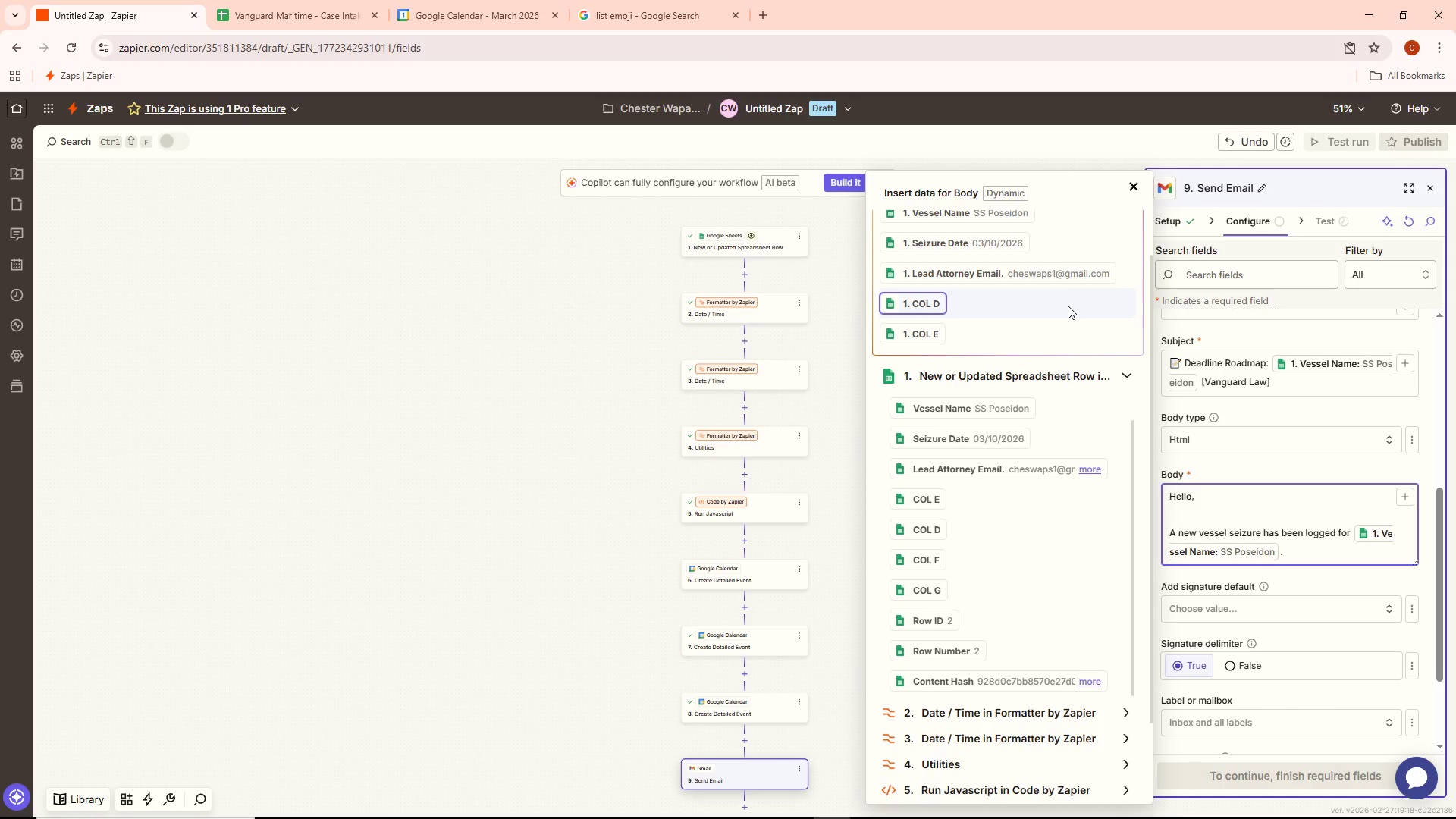 
key(Enter)
 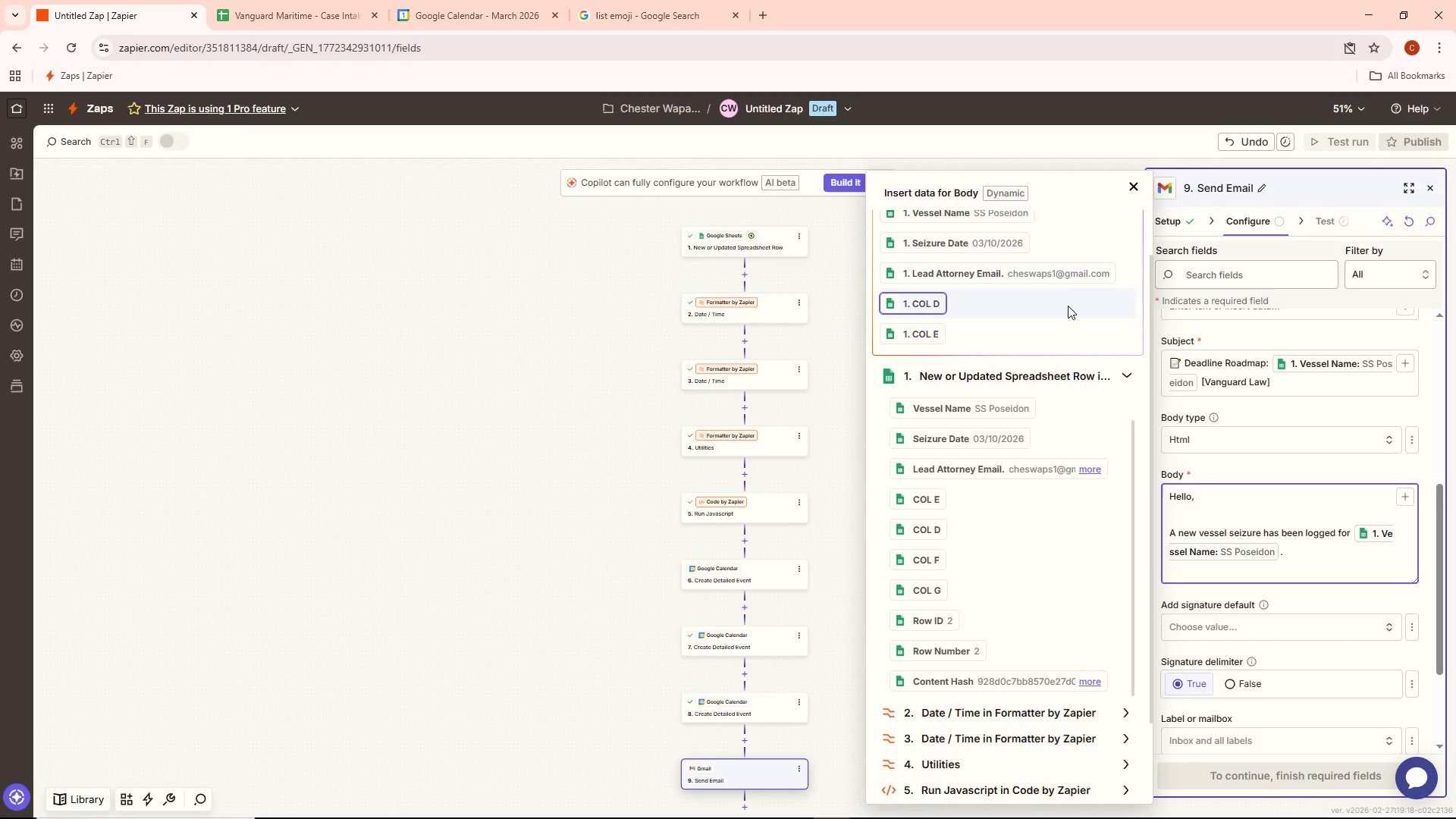 
type(TheF)
key(Backspace)
type( following lef)
key(Backspace)
type(gal g)
 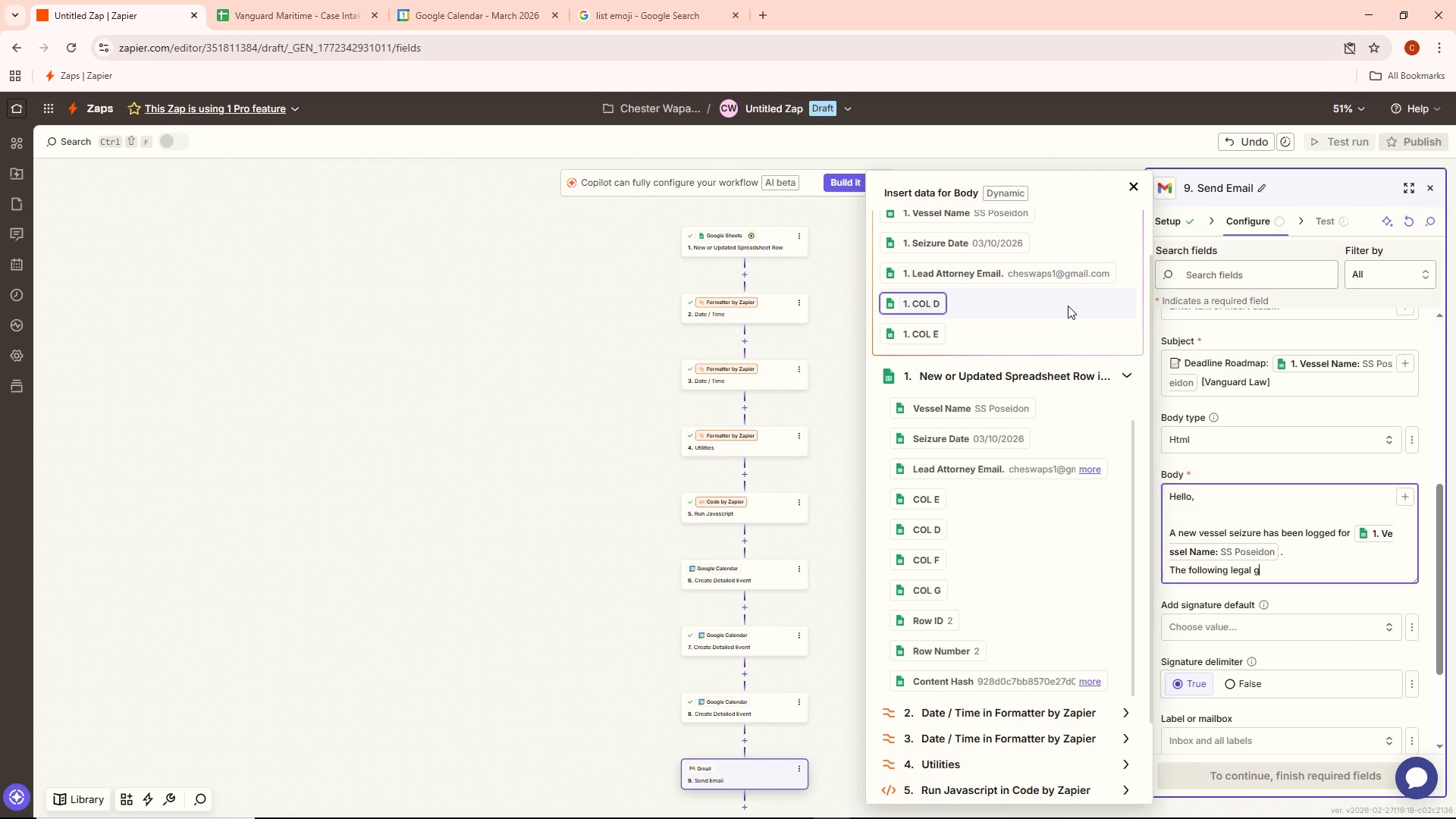 
key(Backspace)
type(deadlines have been programmatically calculated and synchroniu)
key(Backspace)
type(zeds)
key(Backspace)
key(Backspace)
type(d)
 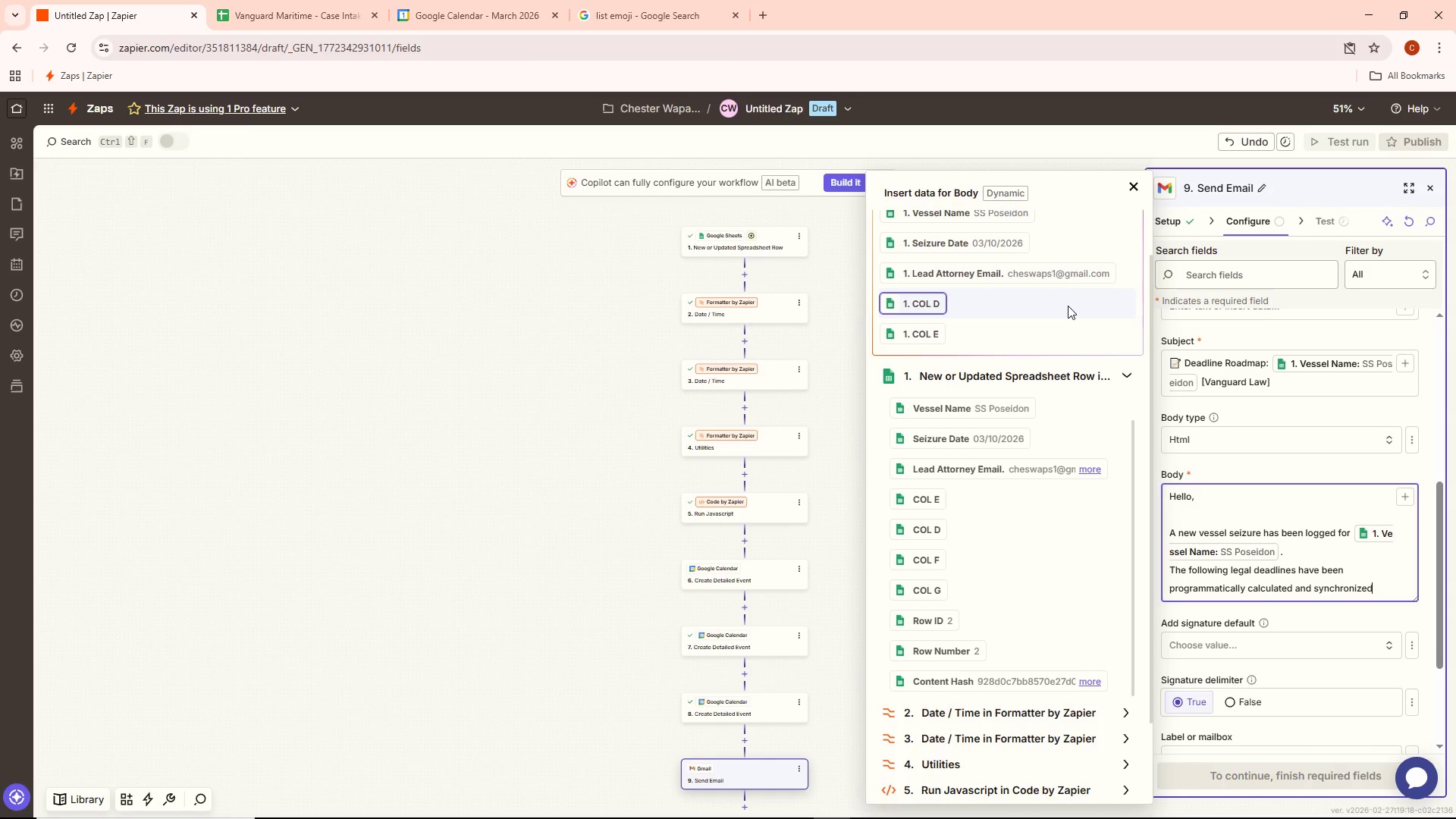 
type( to the firm's calendar:)
 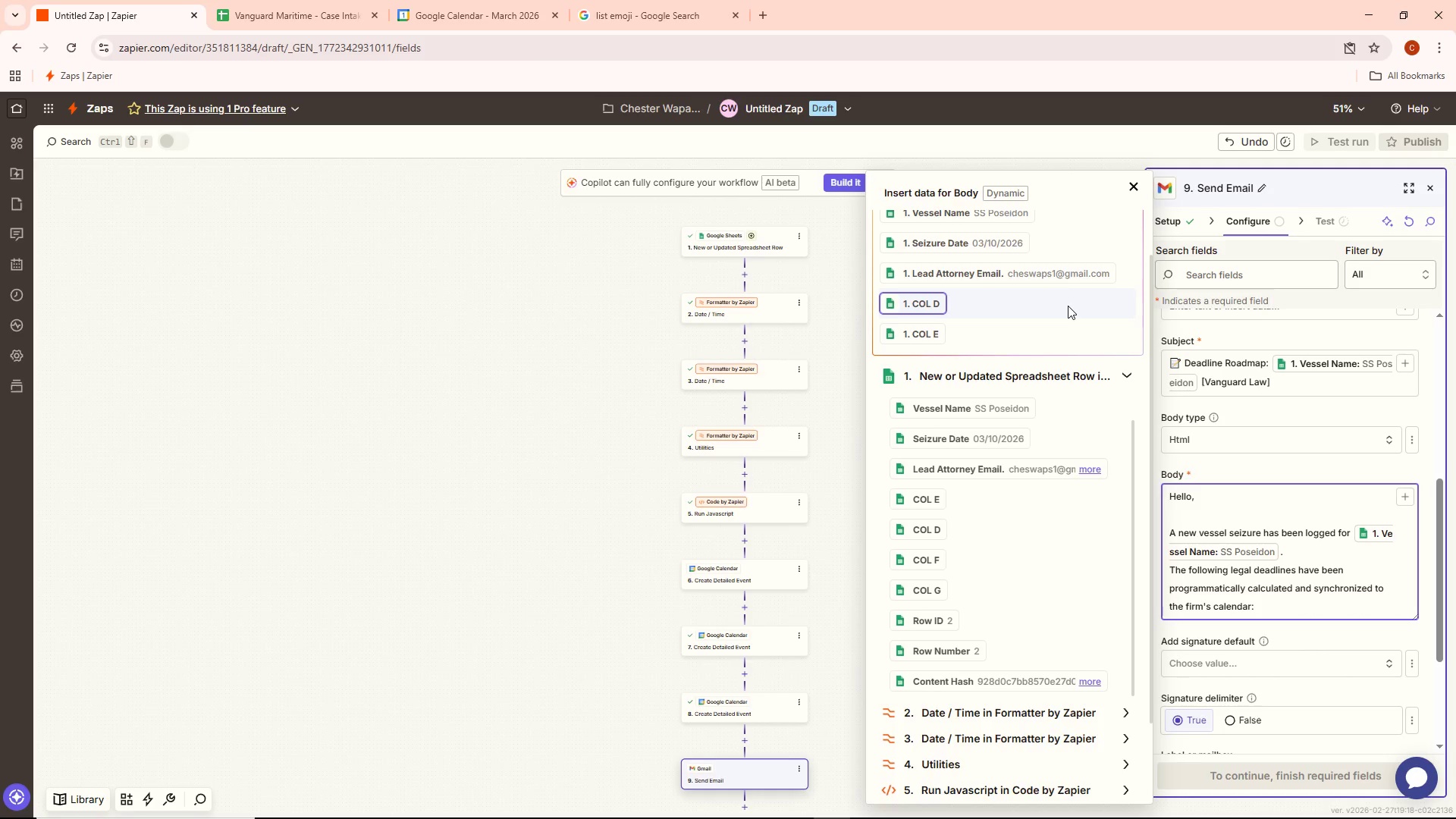 
wait(10.08)
 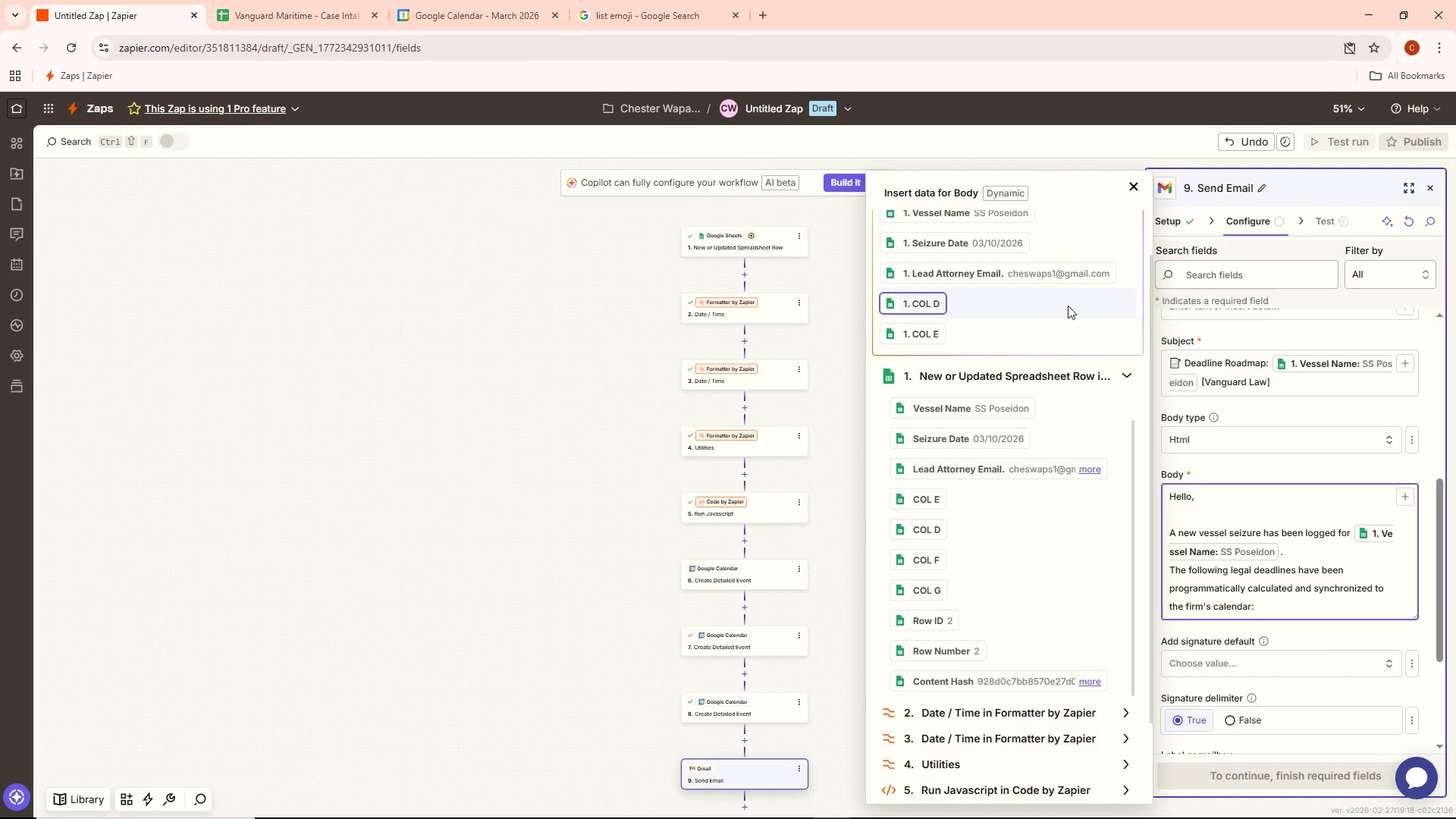 
key(Enter)
 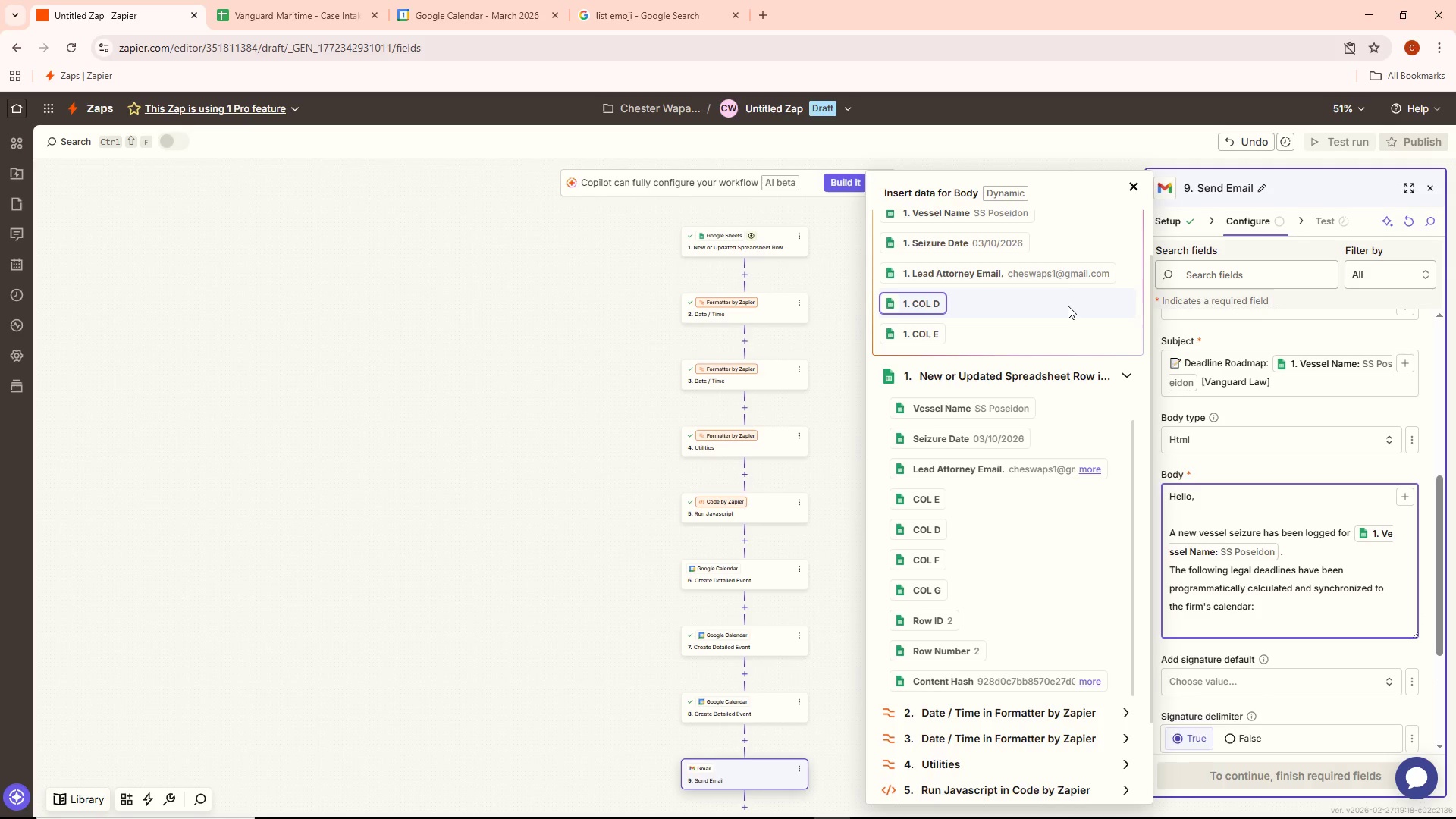 
key(Enter)
 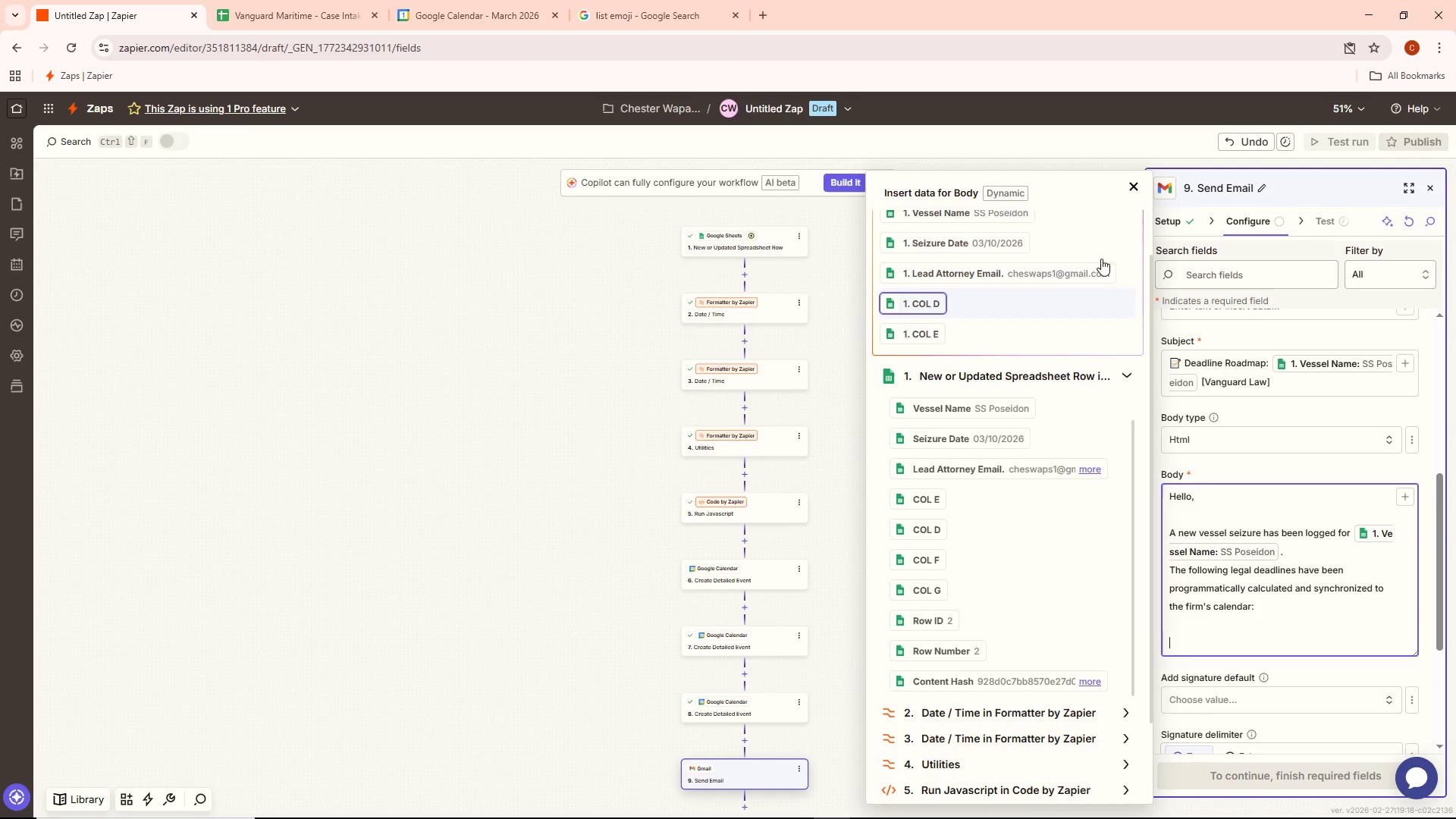 
left_click([1290, 543])
 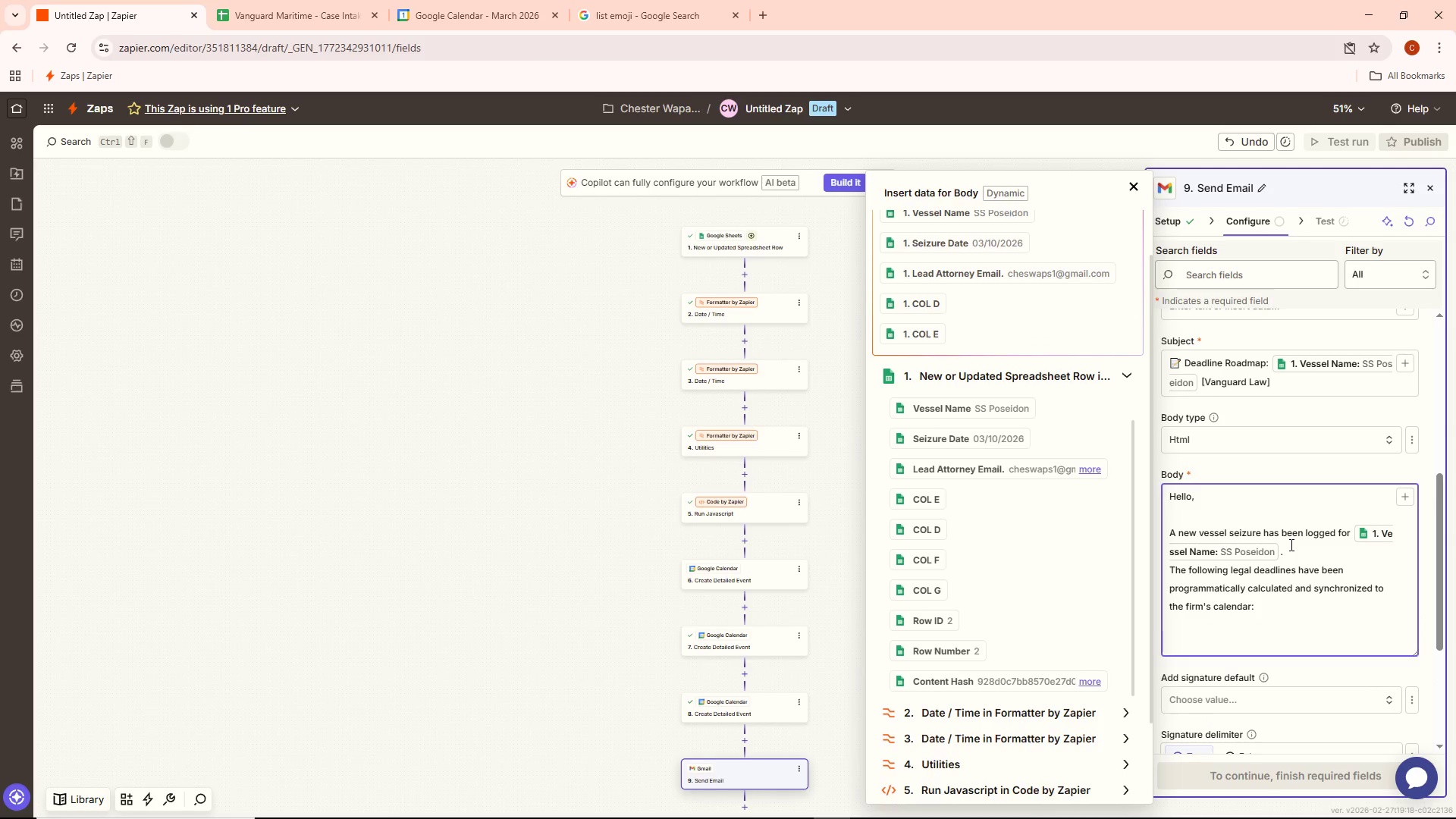 
key(Enter)
 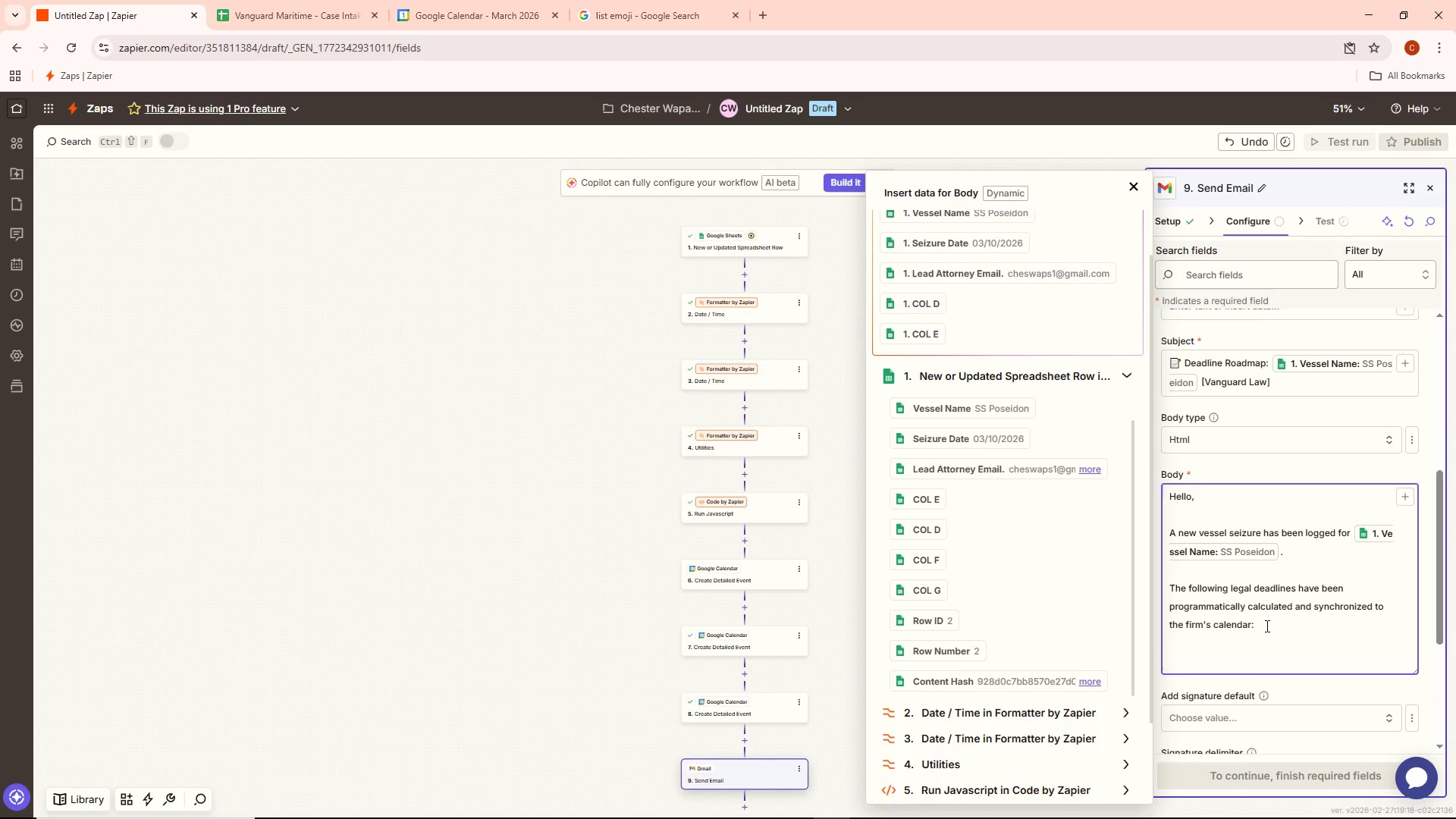 
left_click([1266, 626])
 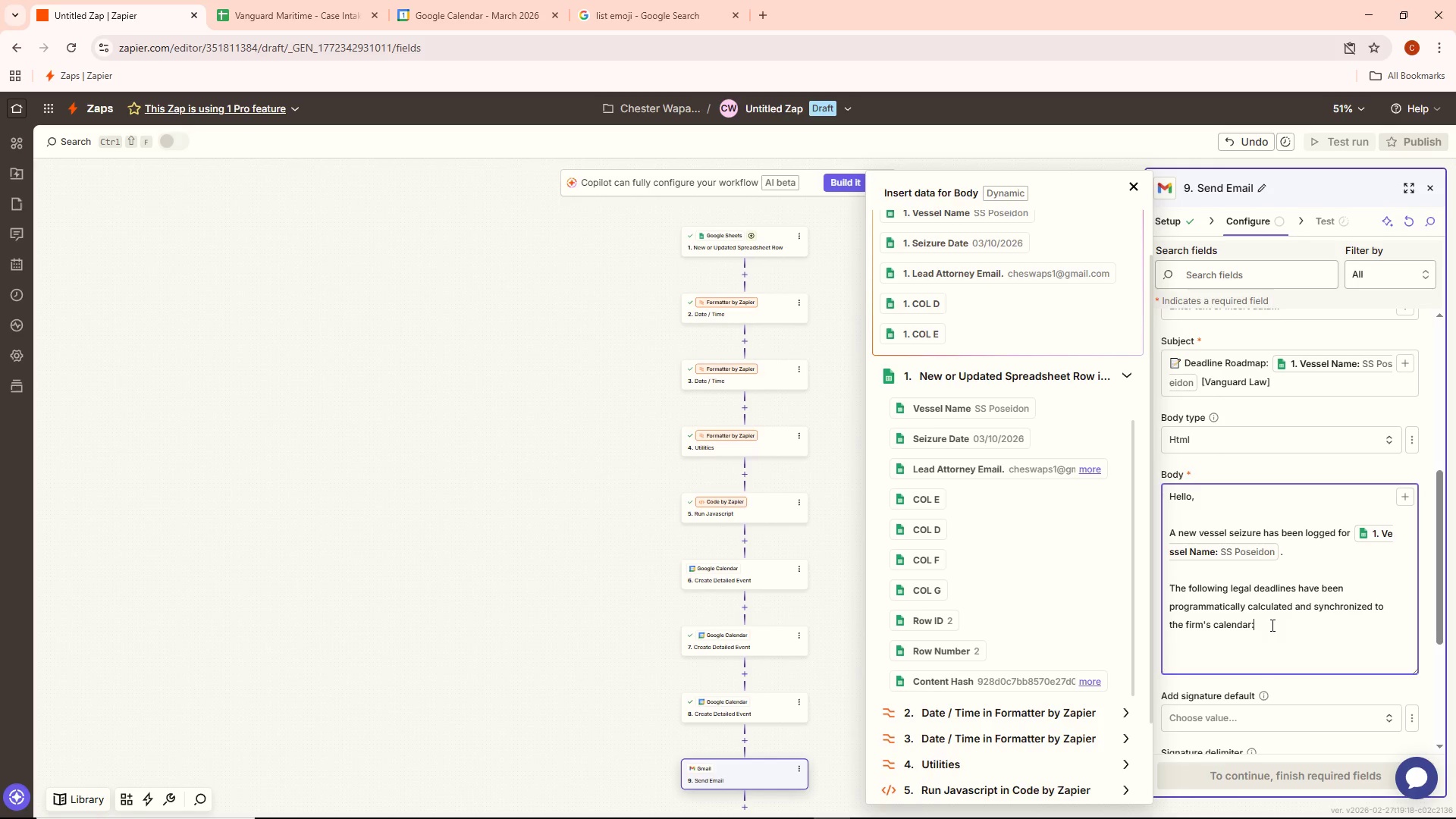 
key(Enter)
 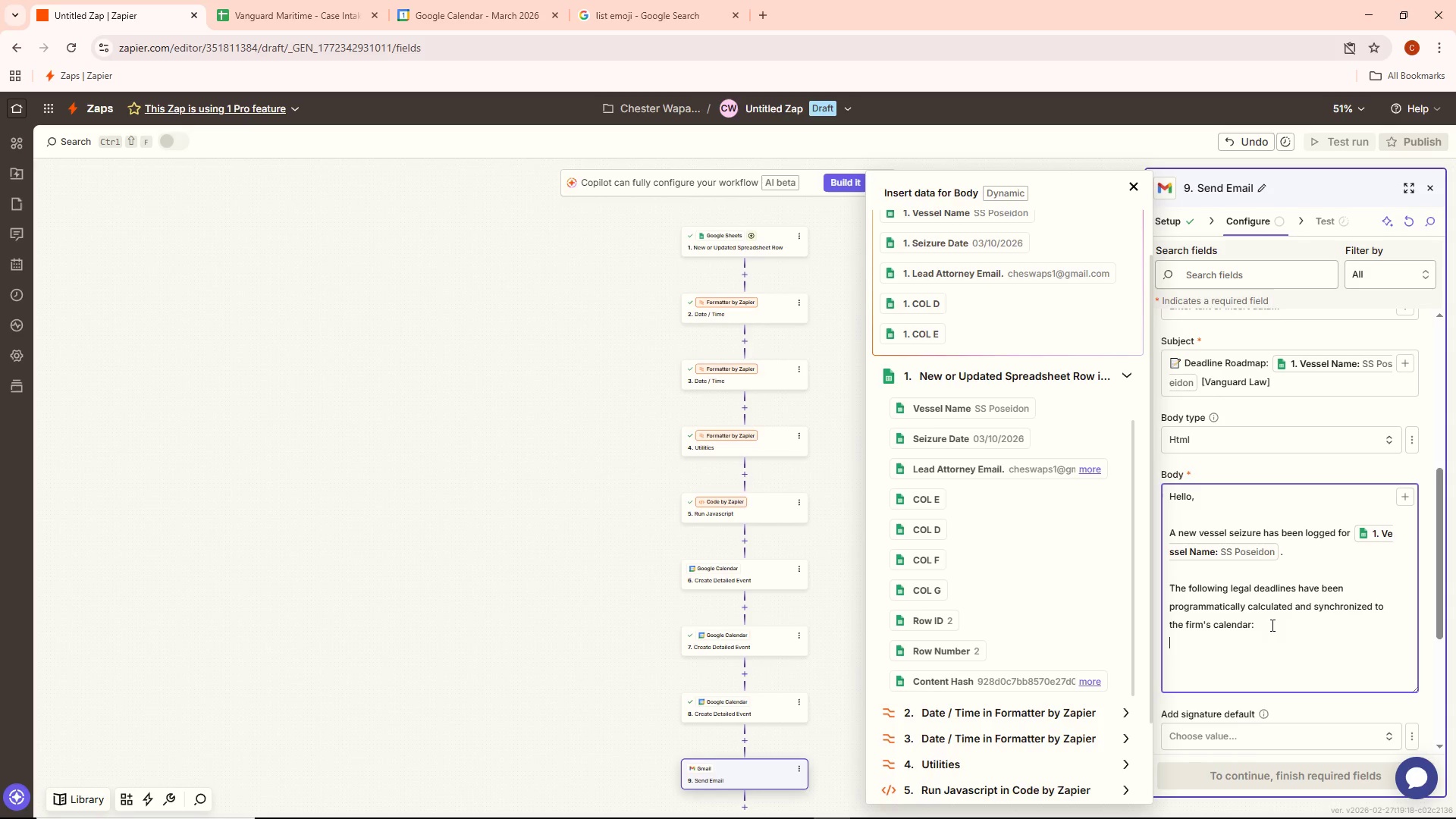 
key(Enter)
 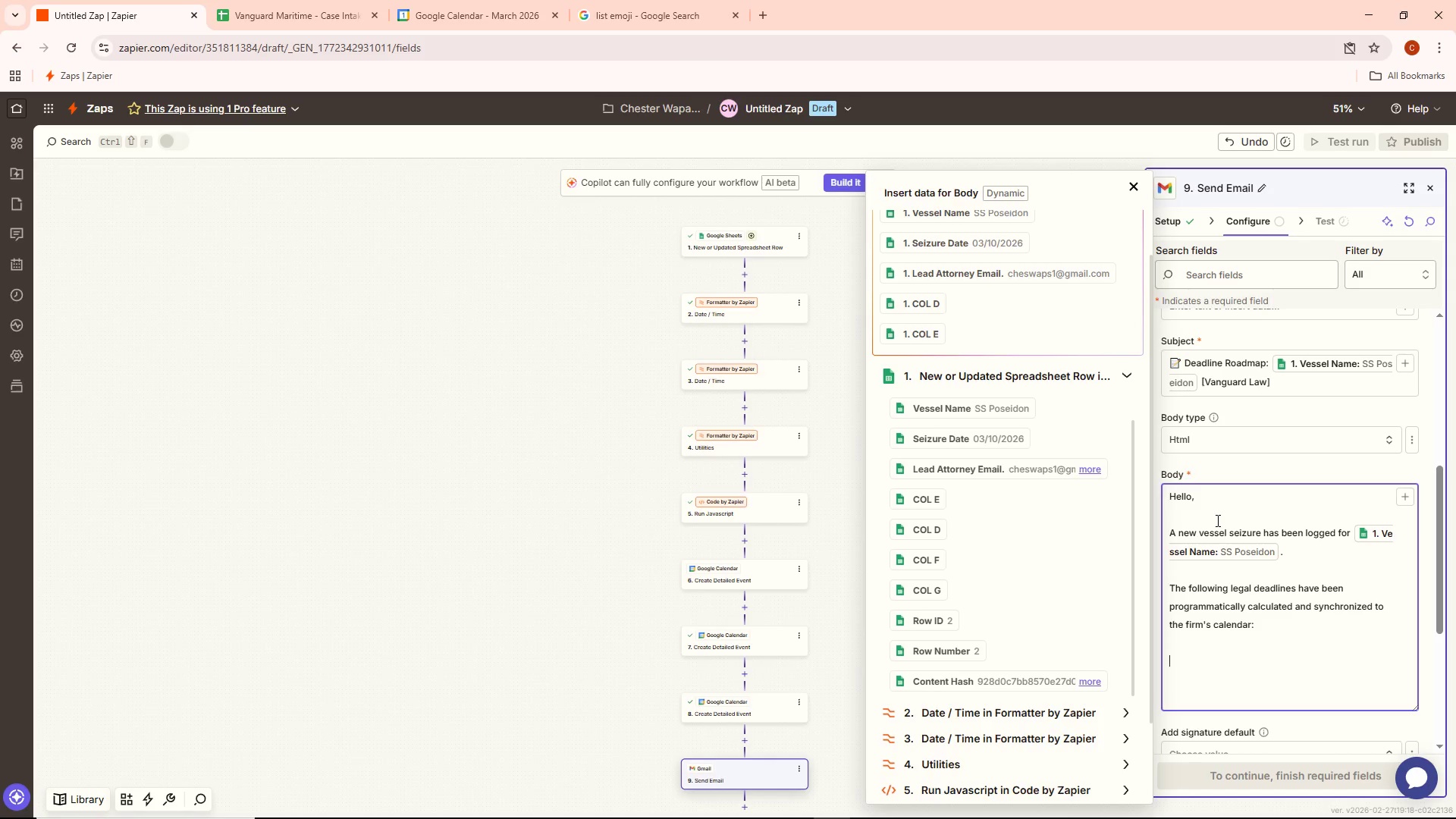 
wait(101.38)
 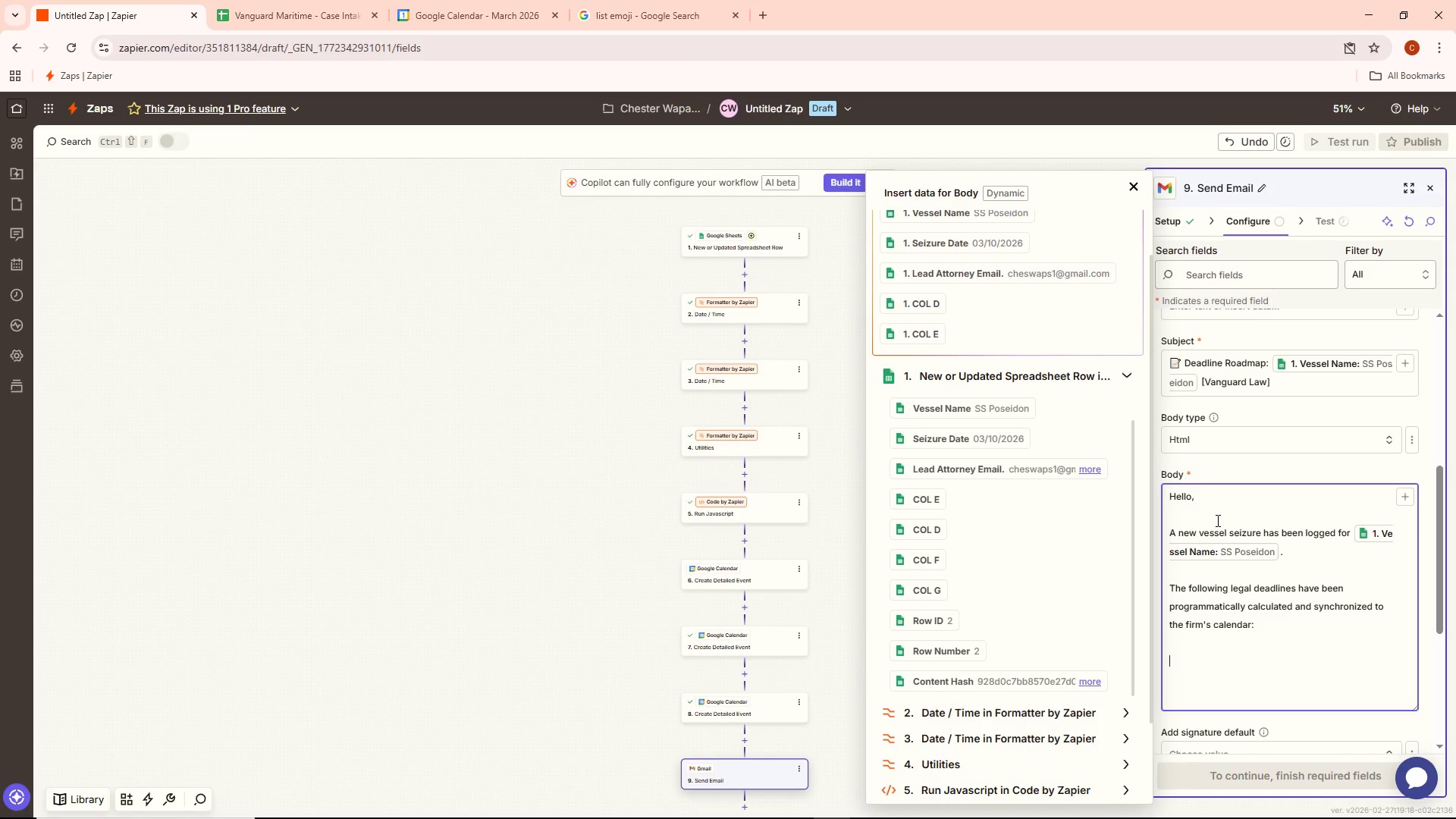 
type(Note)
 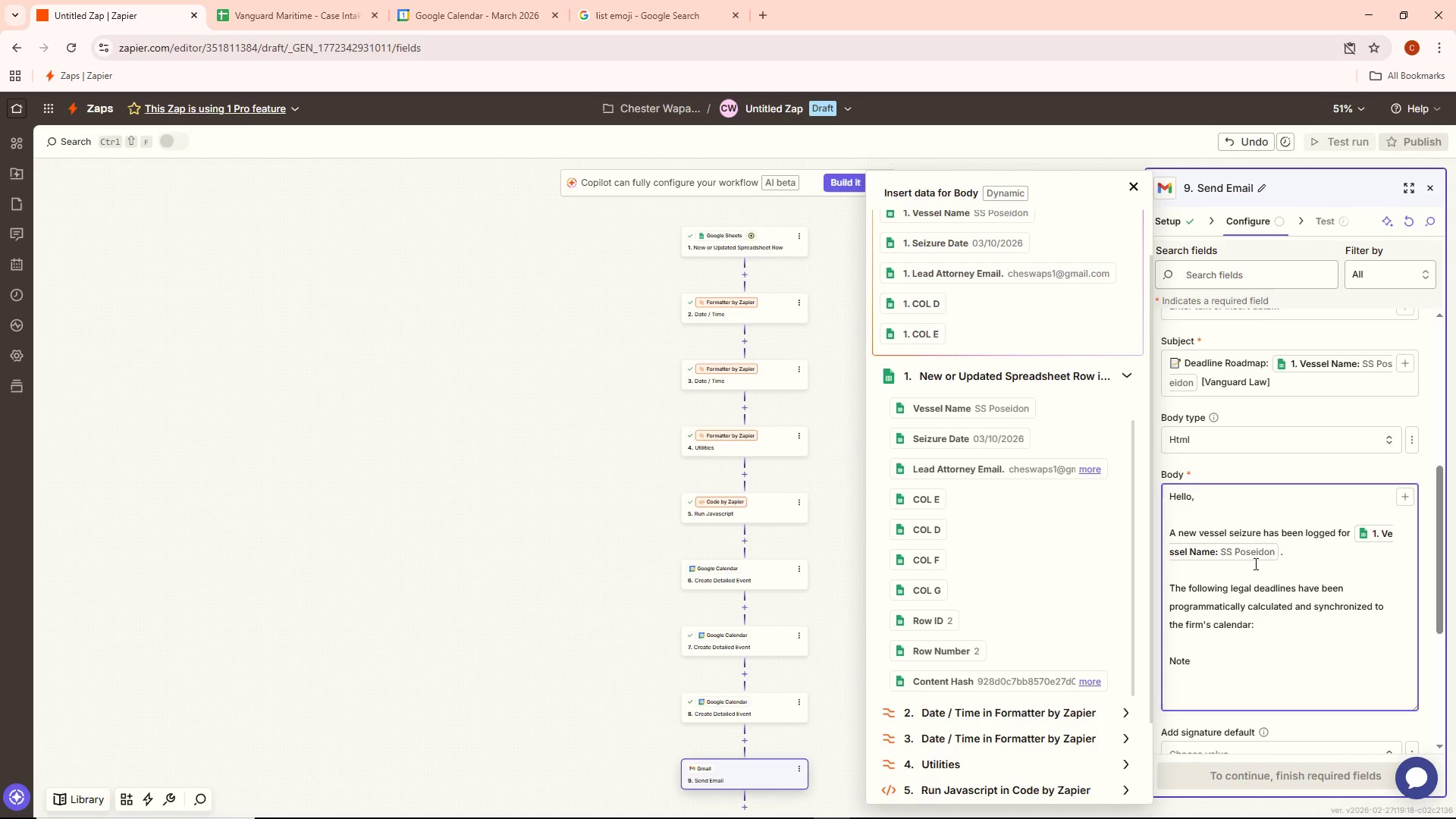 
type(: Qww)
key(Backspace)
key(Backspace)
key(Backspace)
type(Weekend logic has been applied.)
 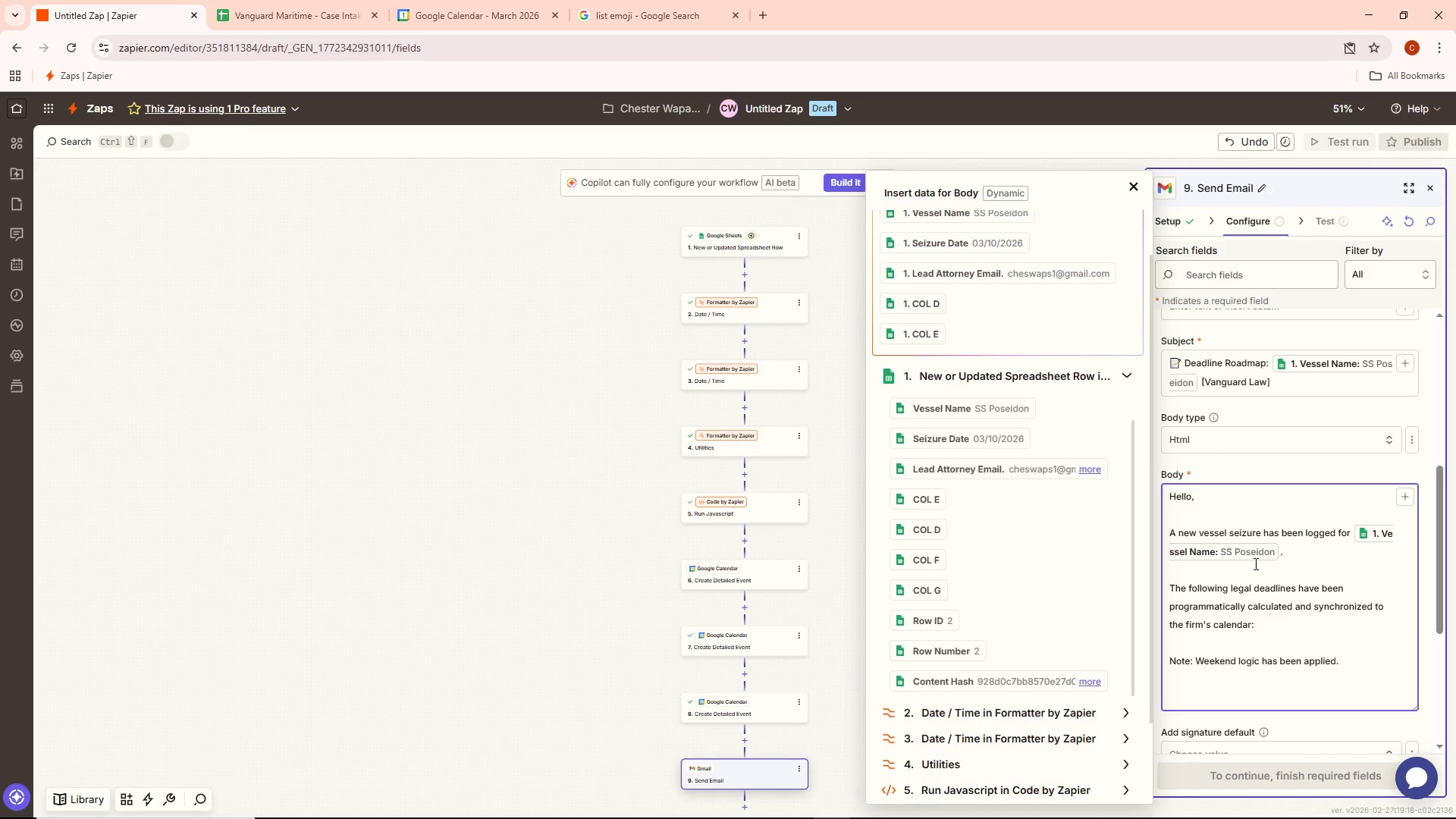 
type( Deadlines falling)
 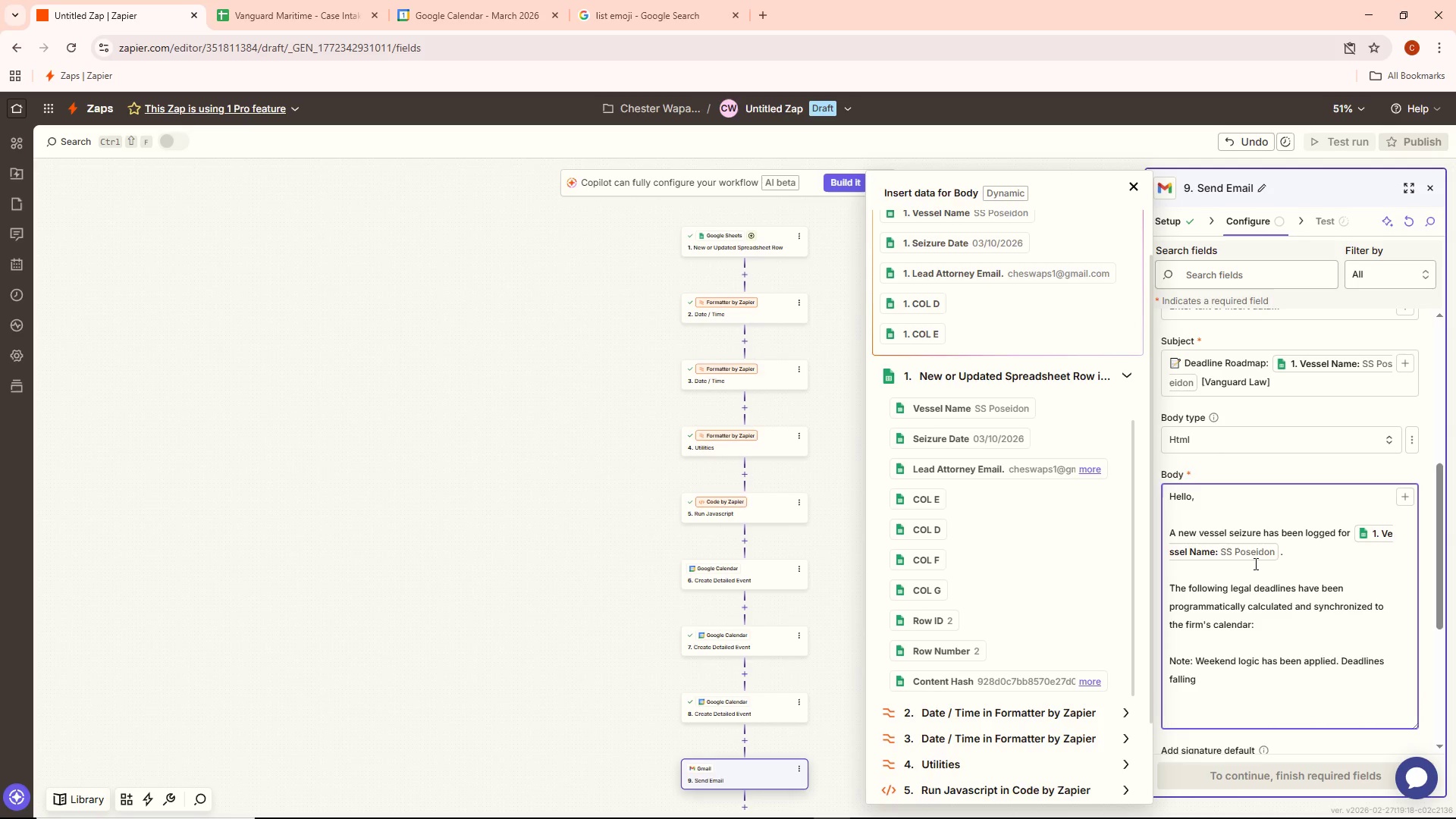 
type( on a Saturday or Sunday have been)
 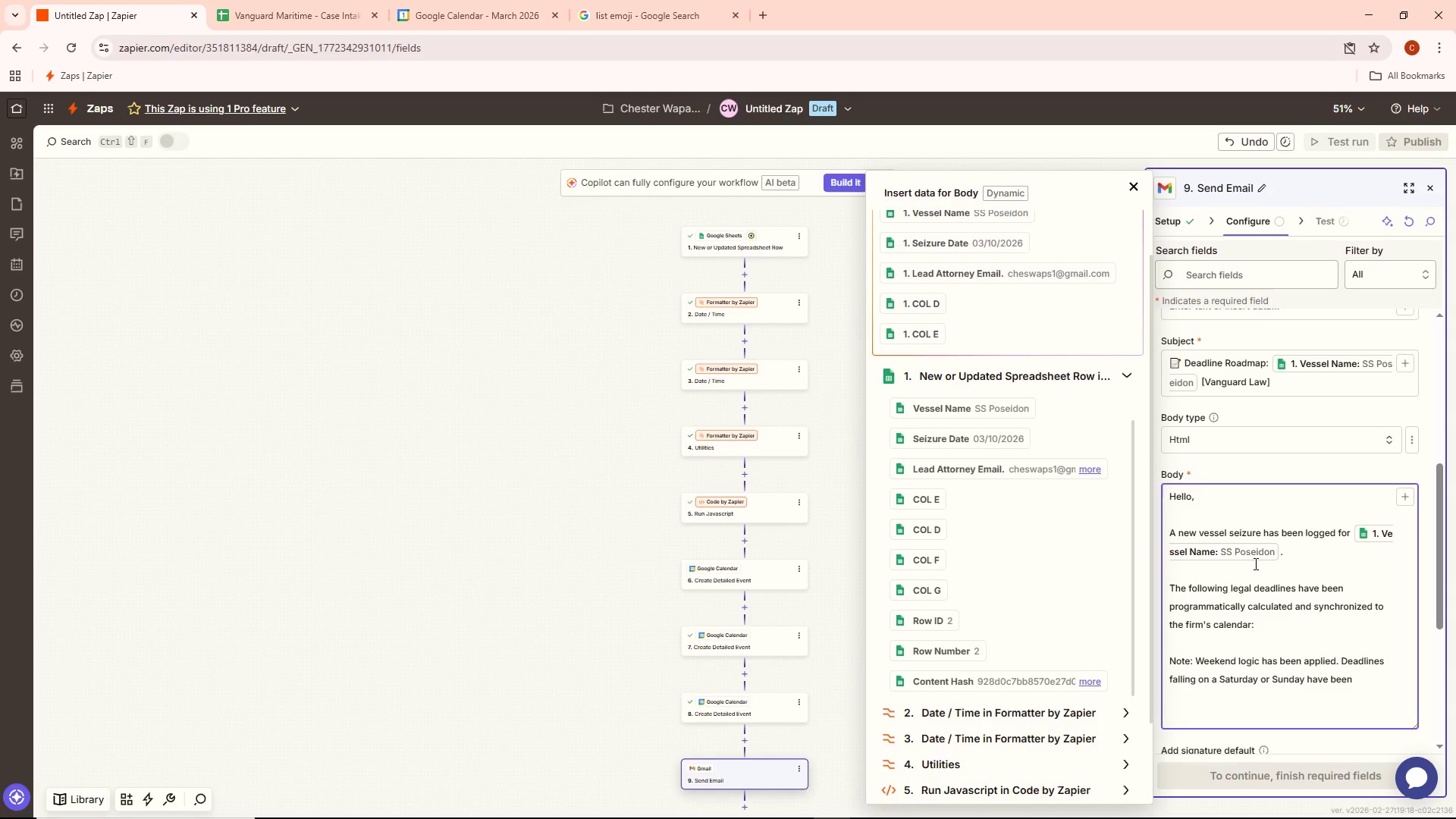 
wait(7.69)
 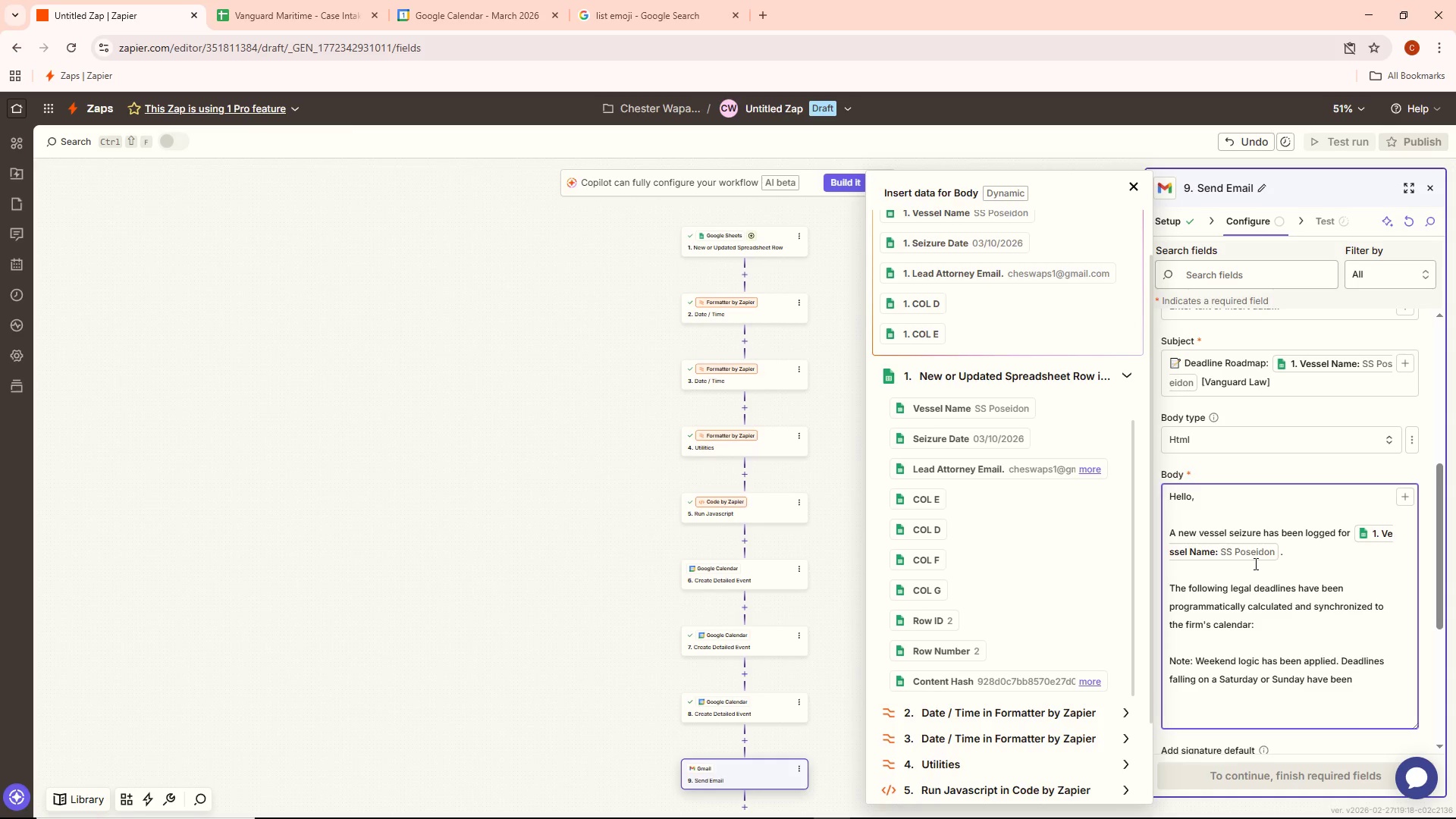 
type( automatically)
 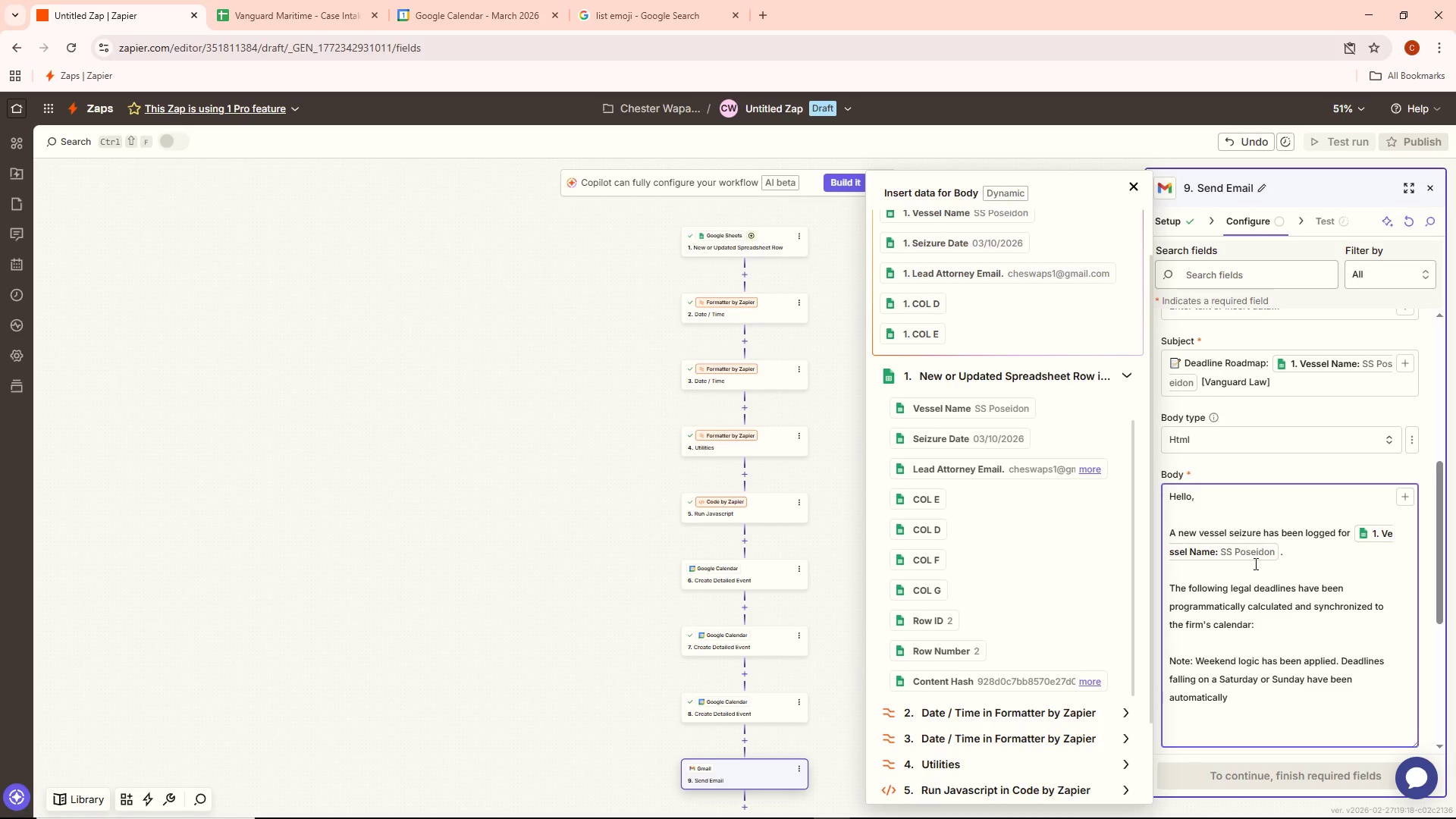 
type( shfted)
key(Backspace)
key(Backspace)
key(Backspace)
key(Backspace)
type(ifted)
 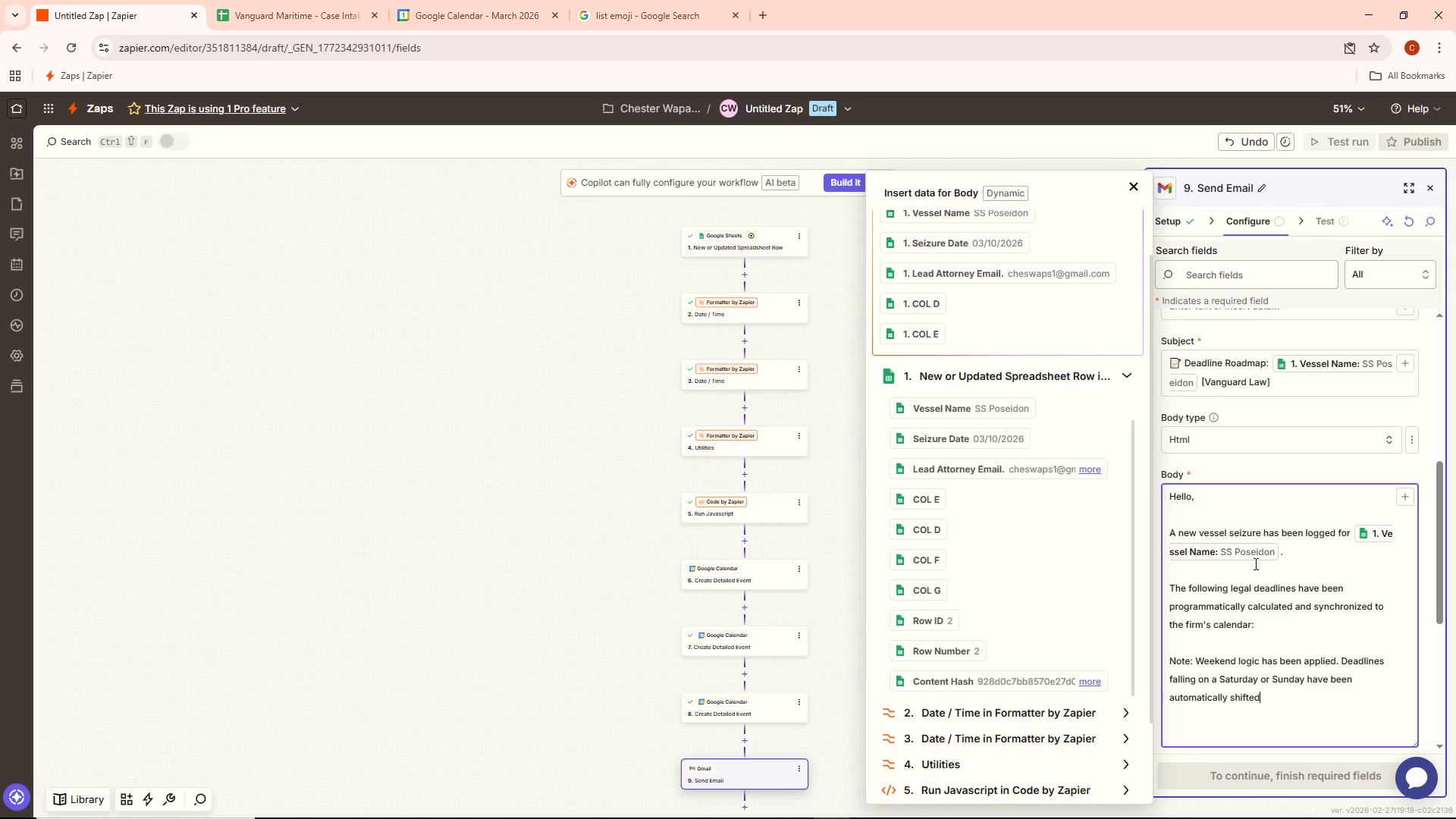 
wait(11.53)
 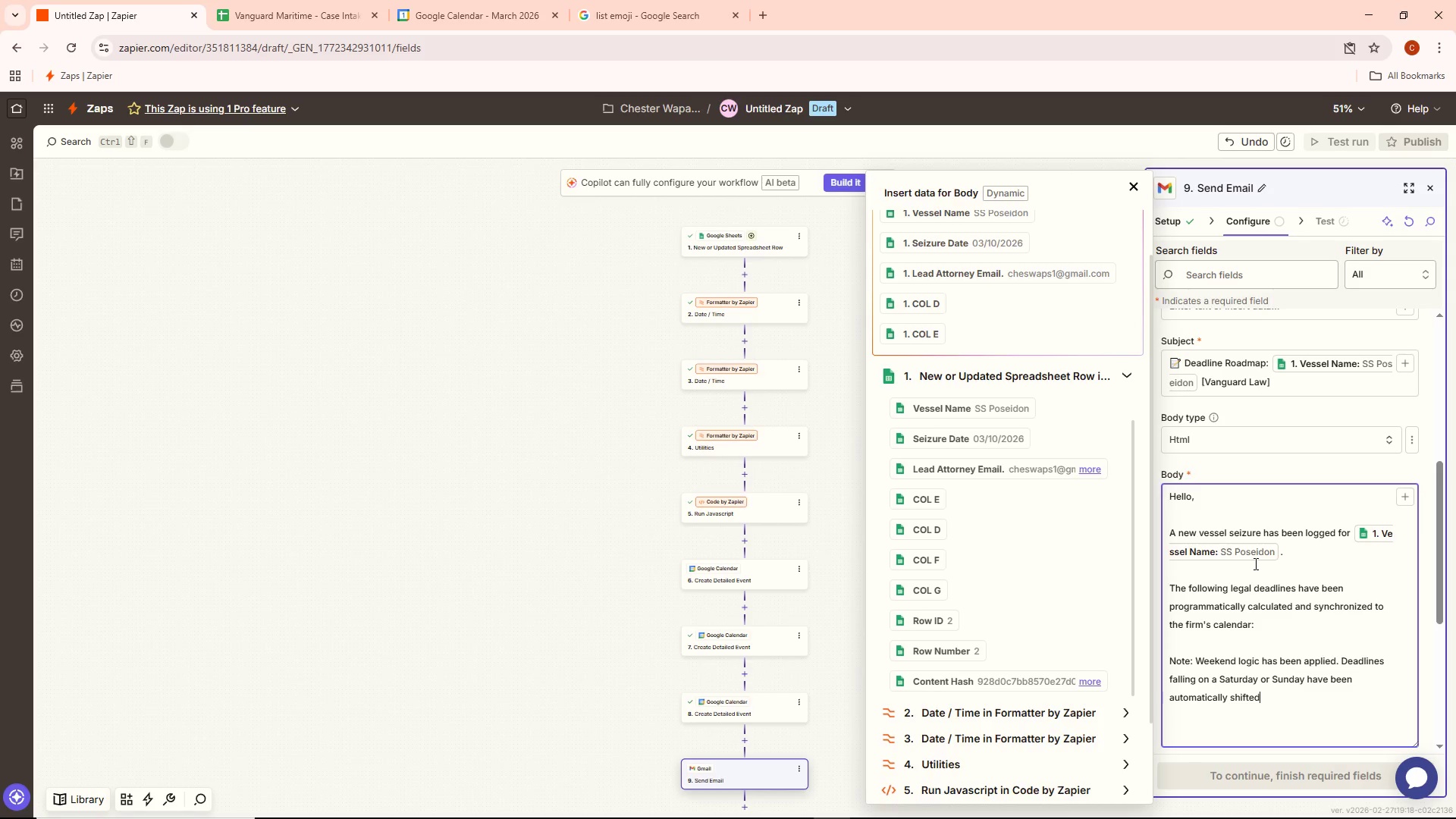 
type( to the )
 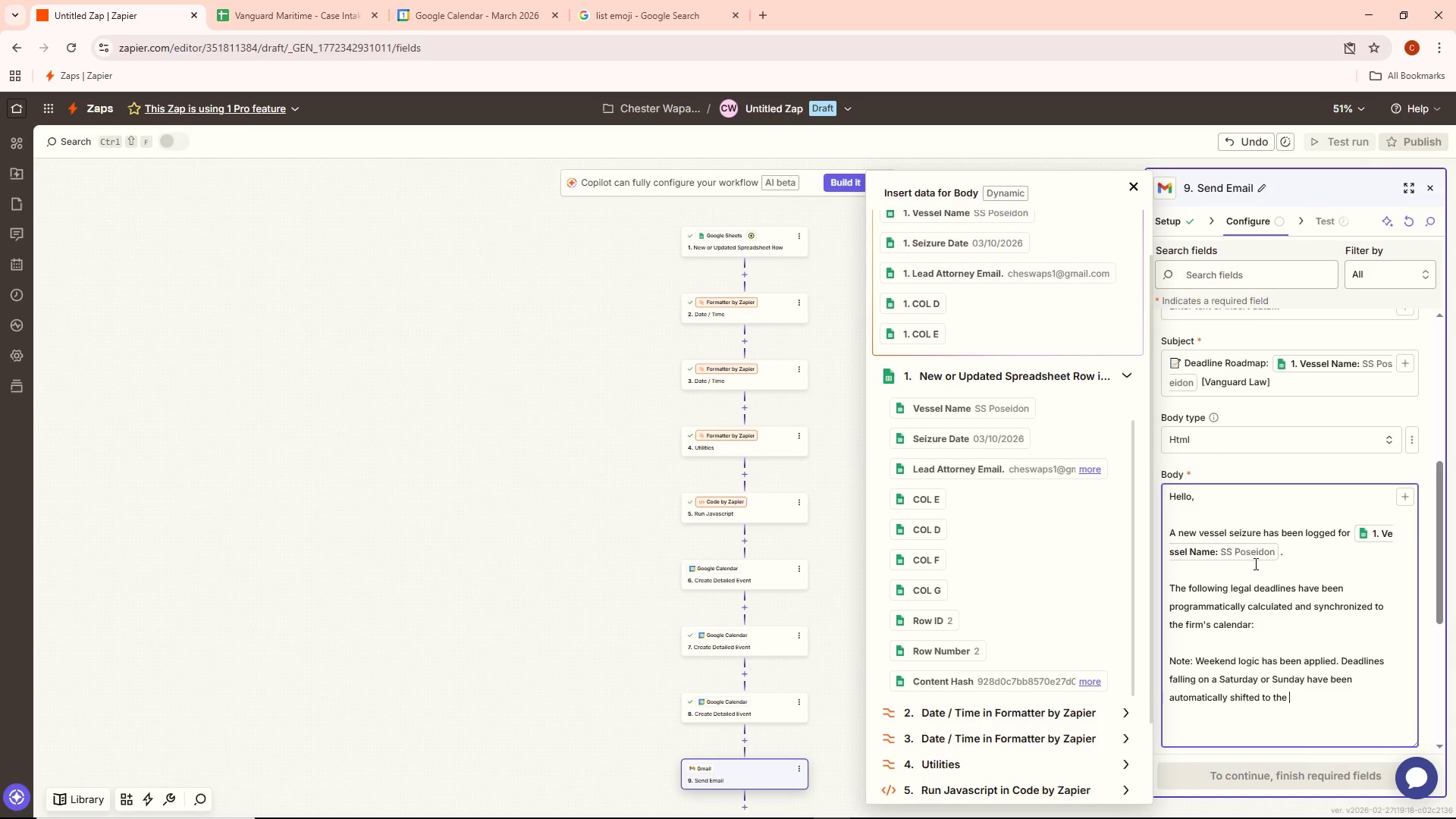 
type(following Moi)
key(Backspace)
type(nday.)
 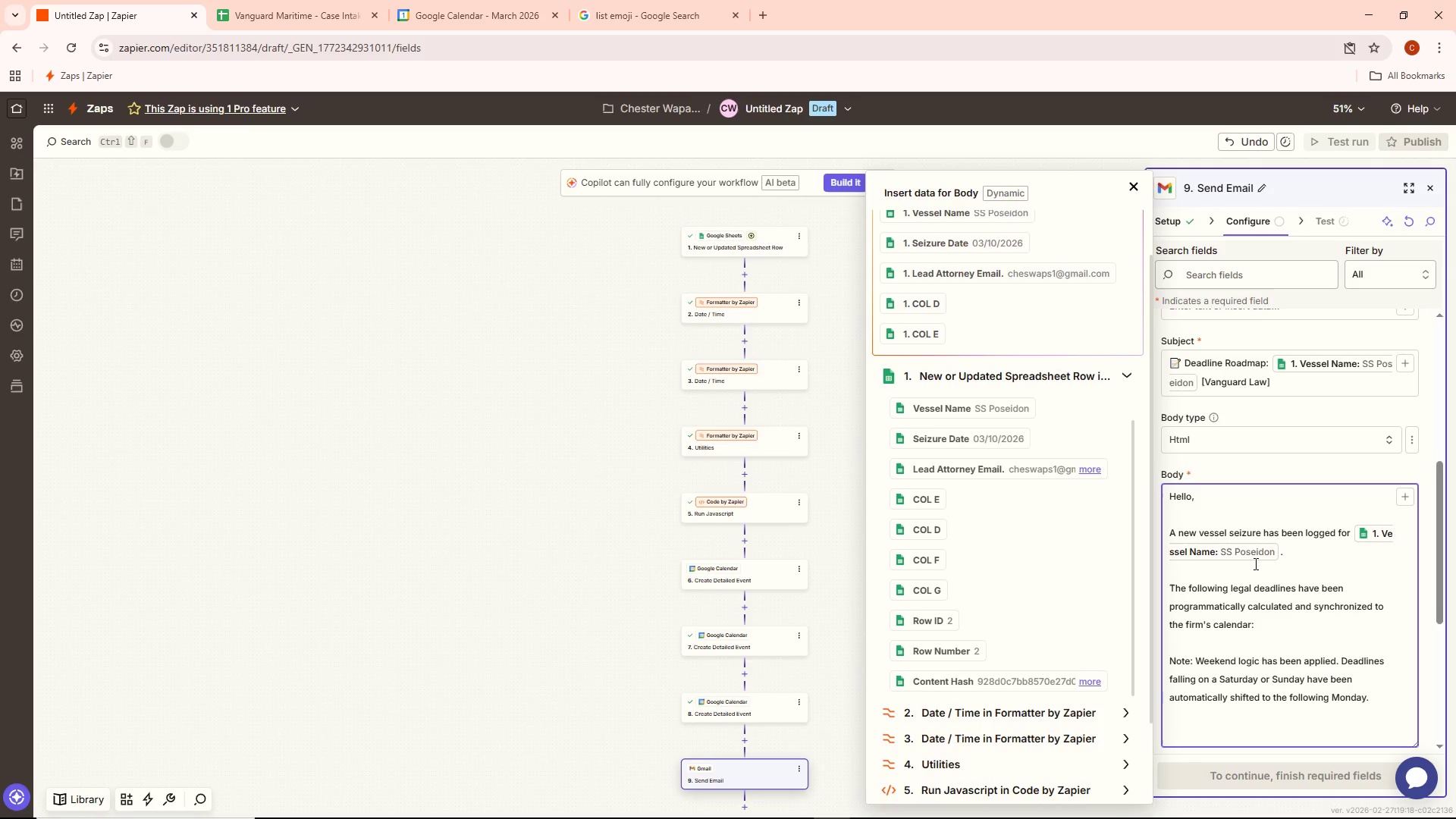 
key(Enter)
 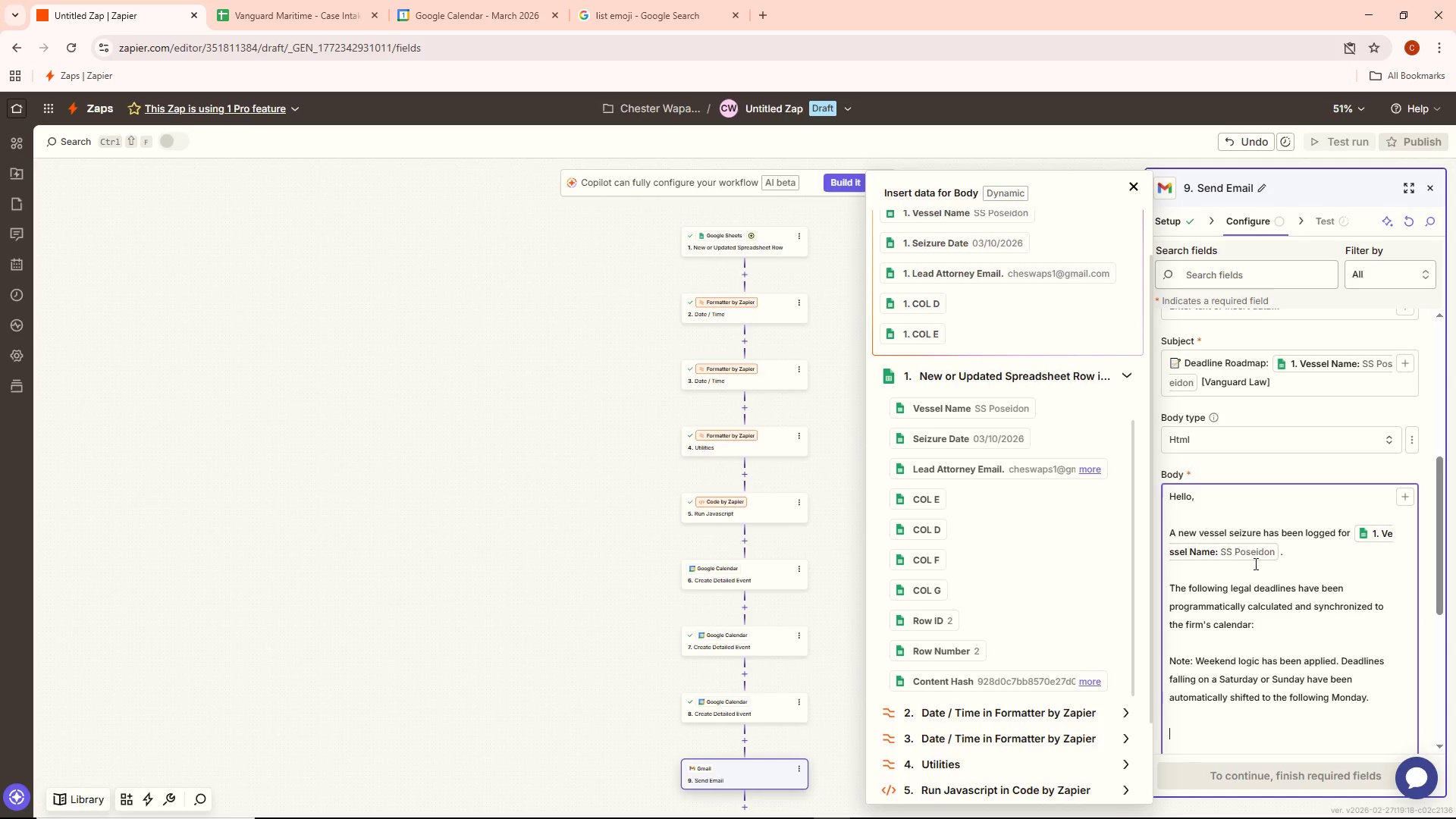 
key(Enter)
 